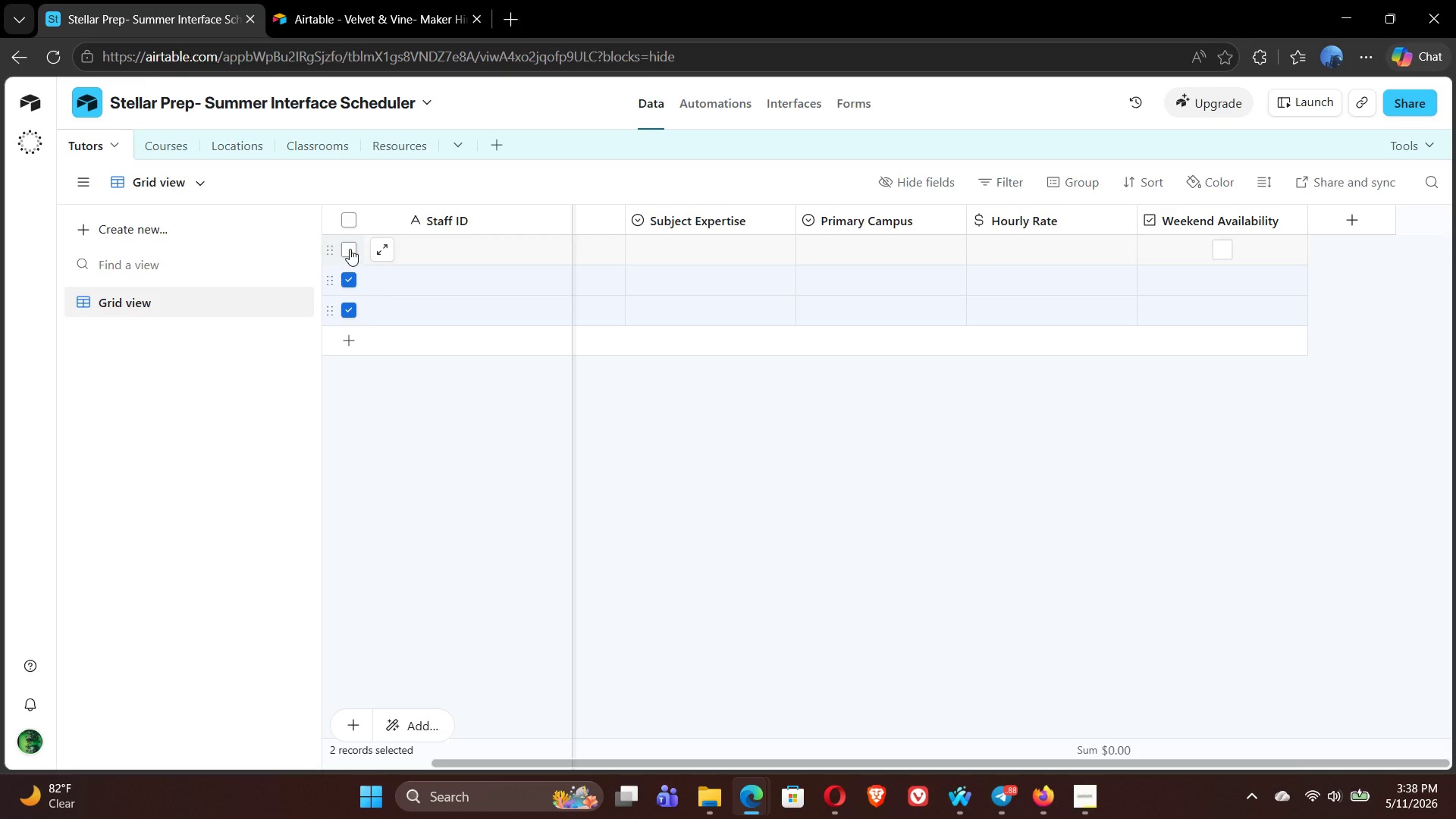 
left_click([350, 249])
 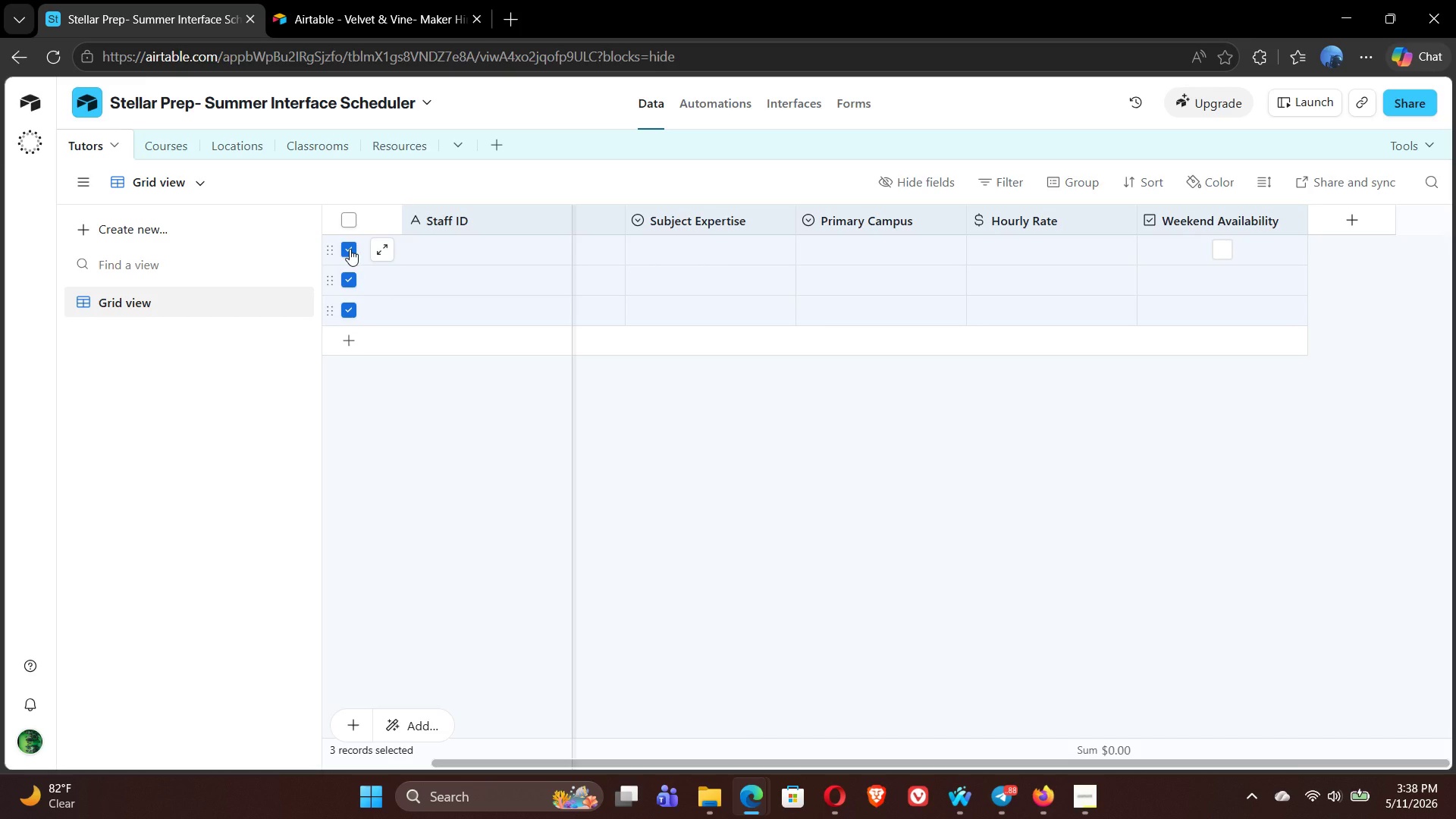 
left_click([350, 249])
 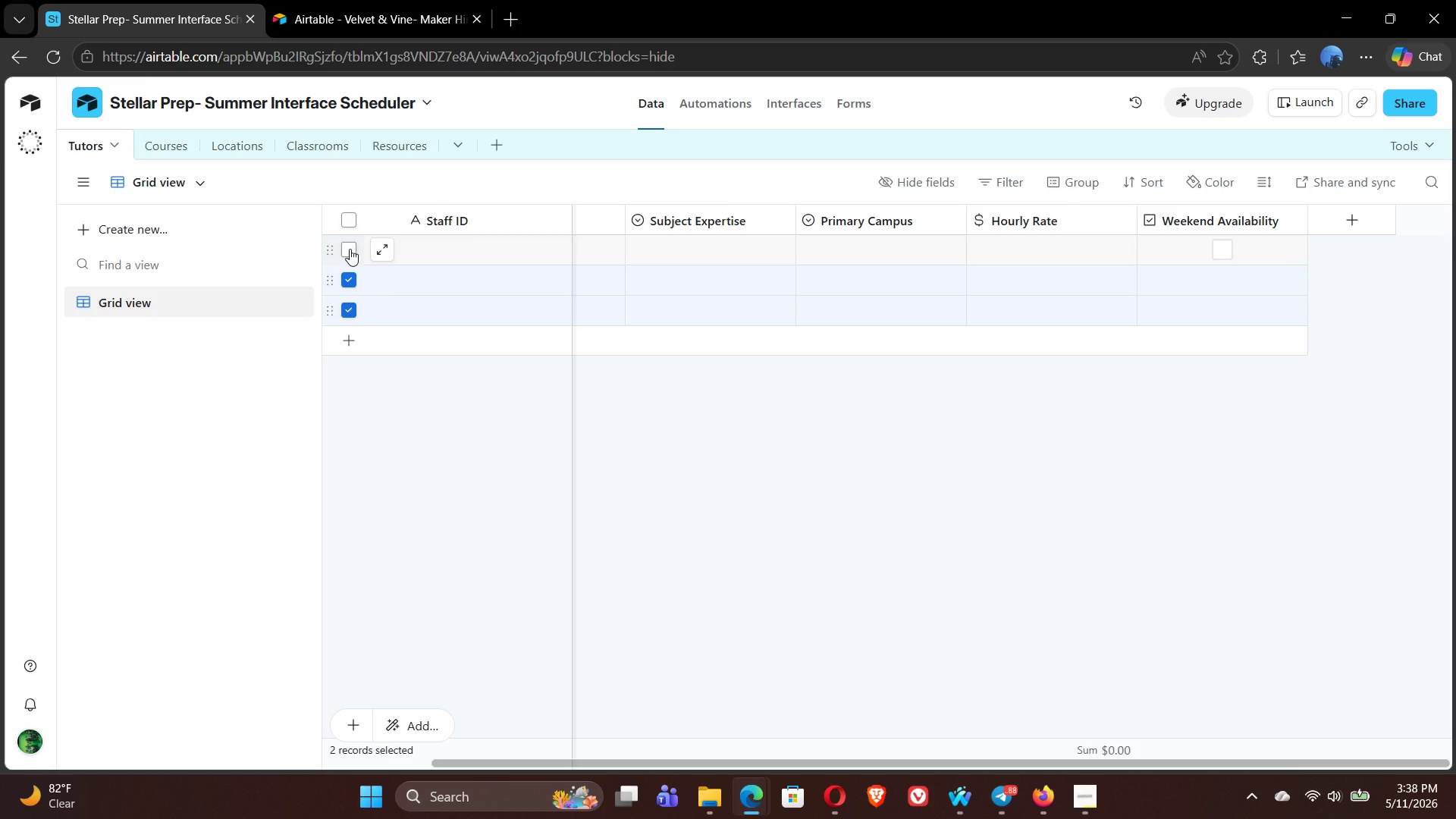 
left_click([350, 249])
 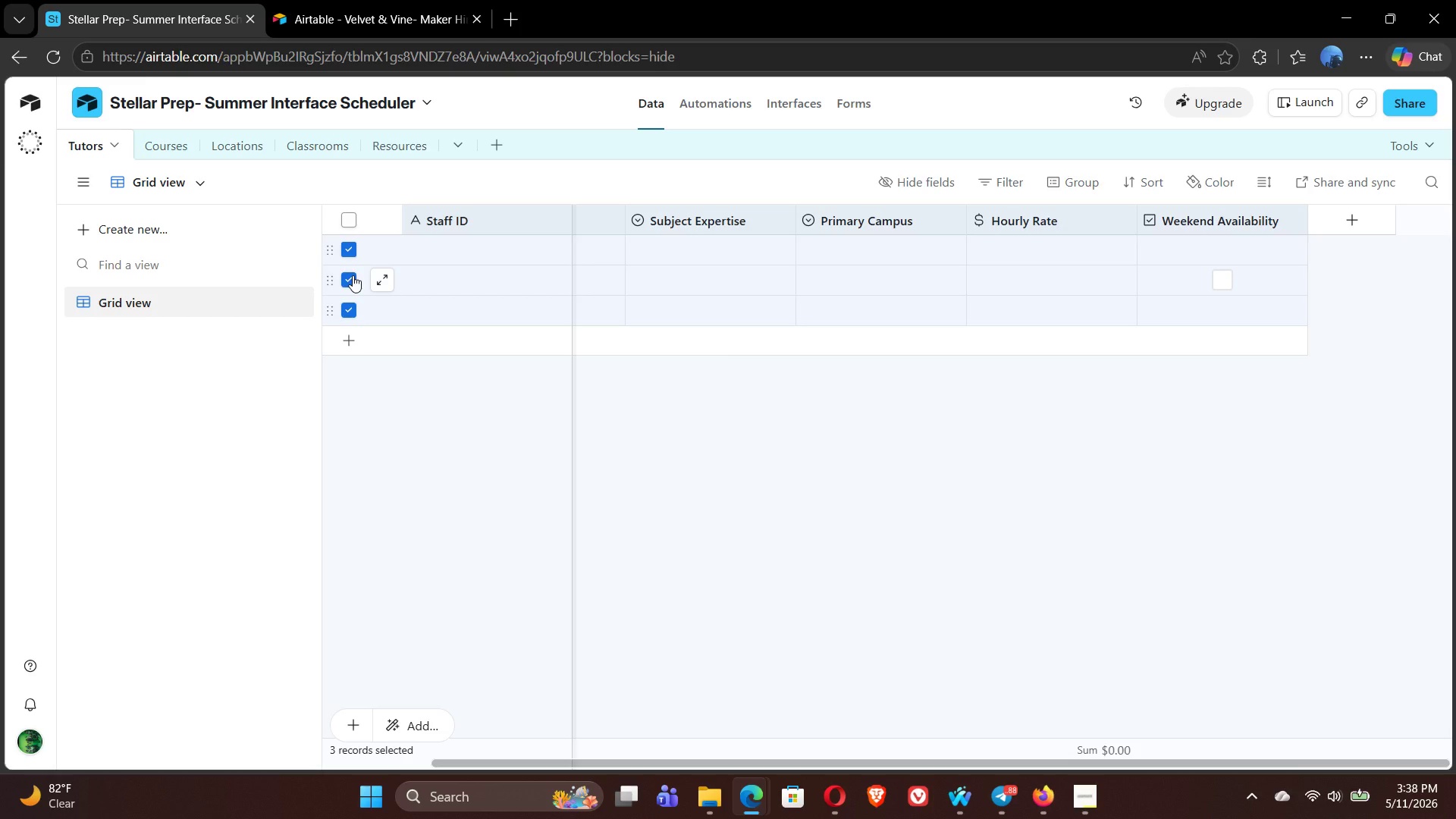 
wait(5.3)
 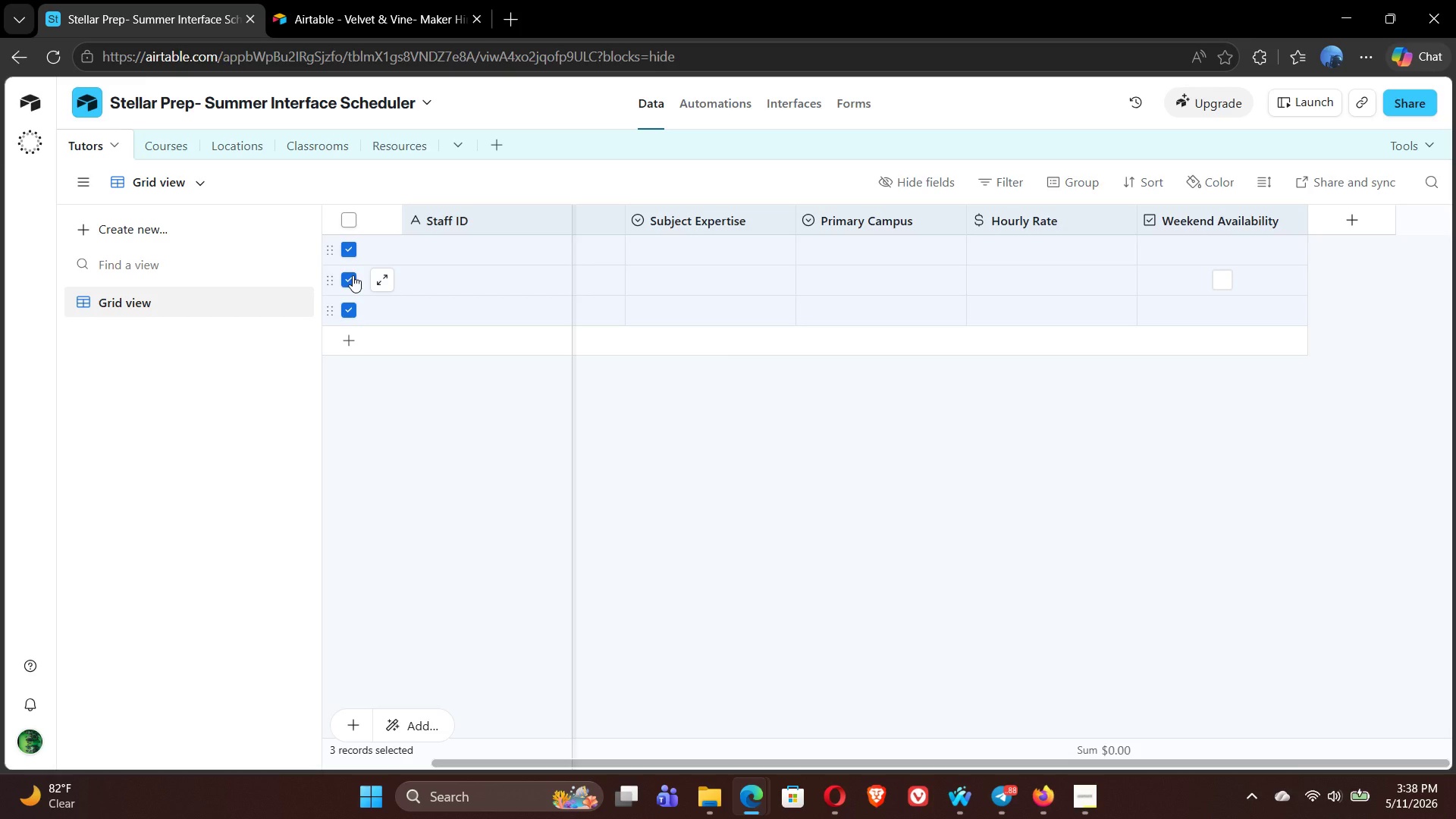 
right_click([353, 275])
 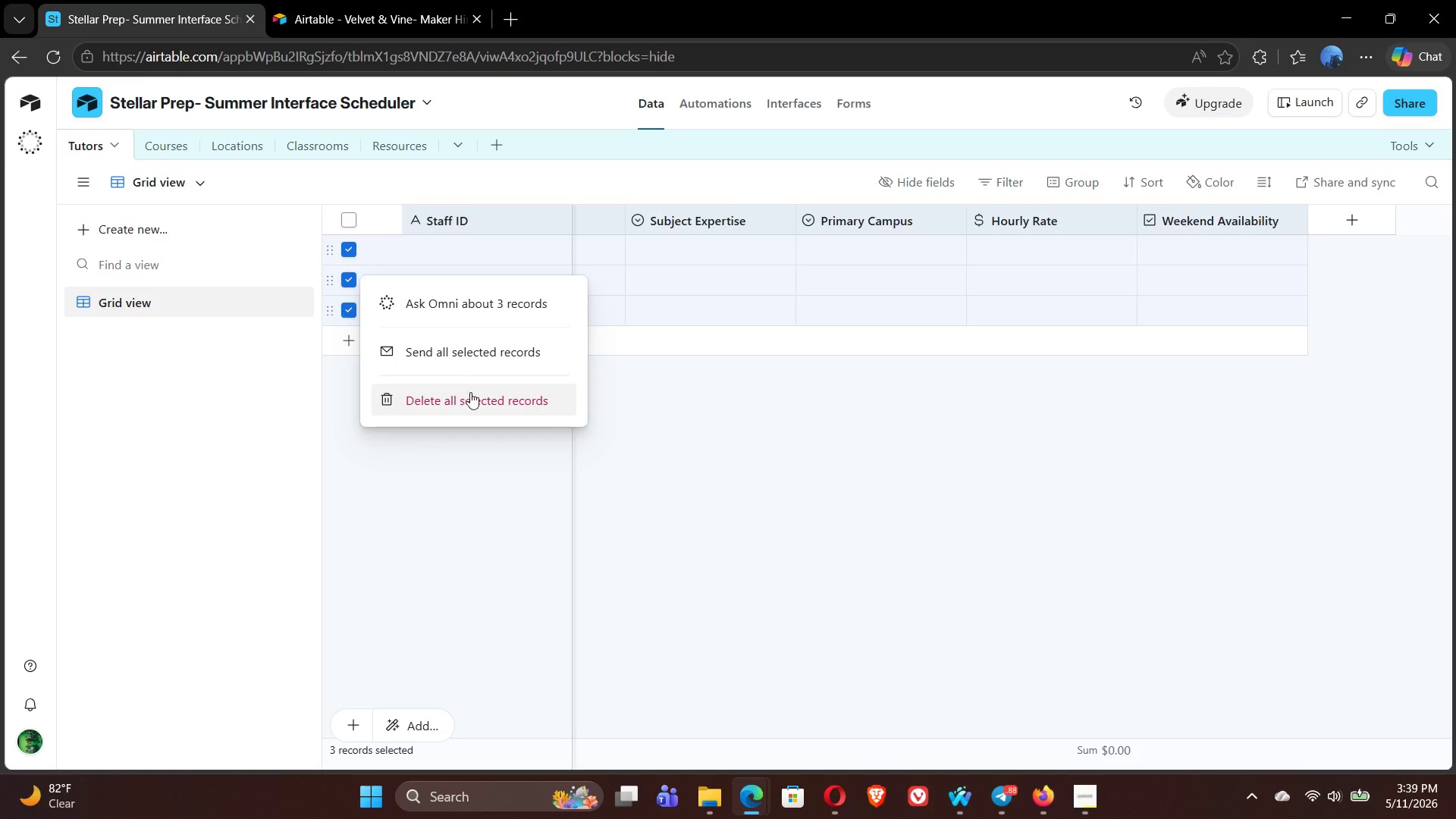 
left_click([477, 403])
 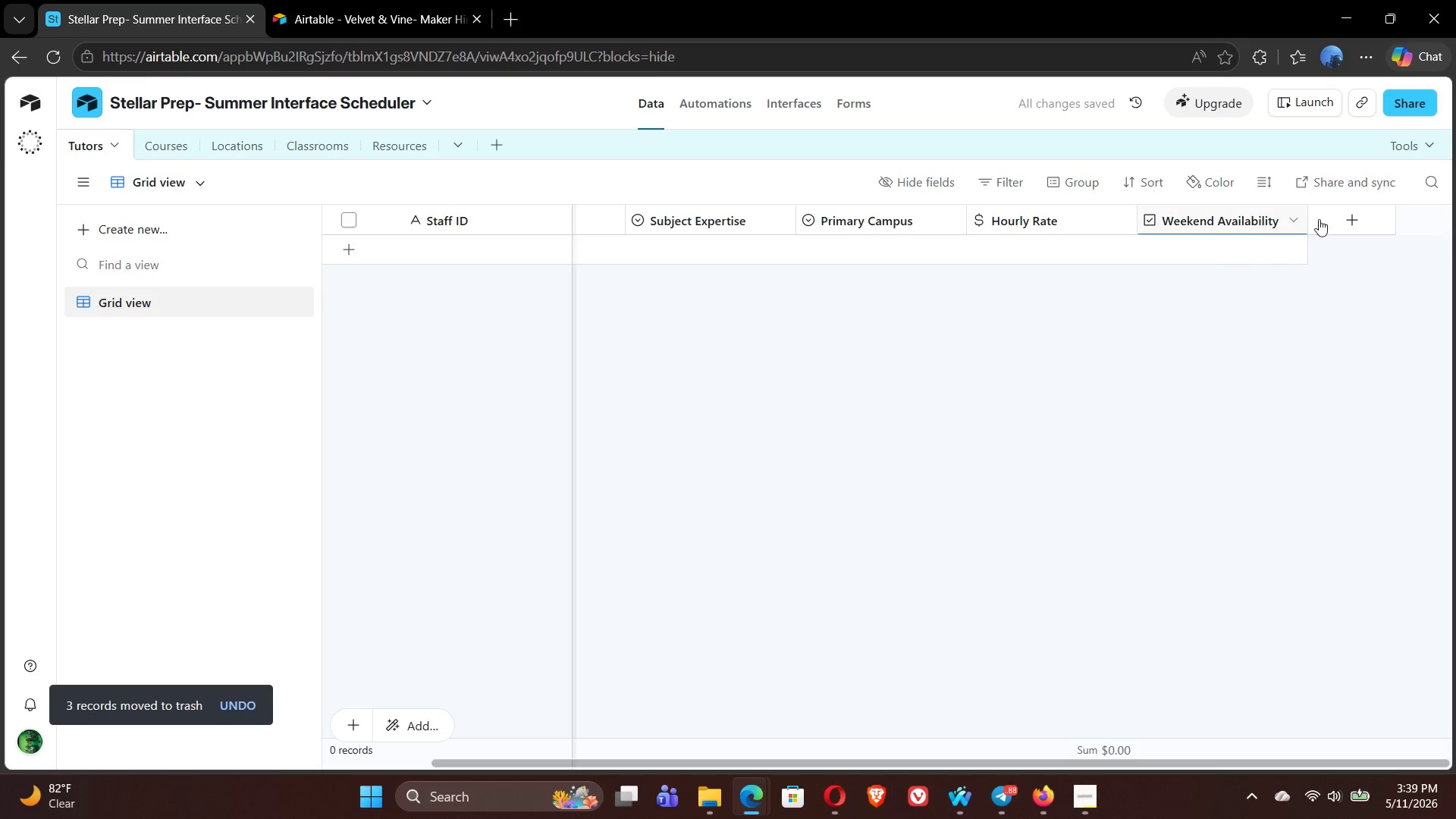 
left_click([1355, 222])
 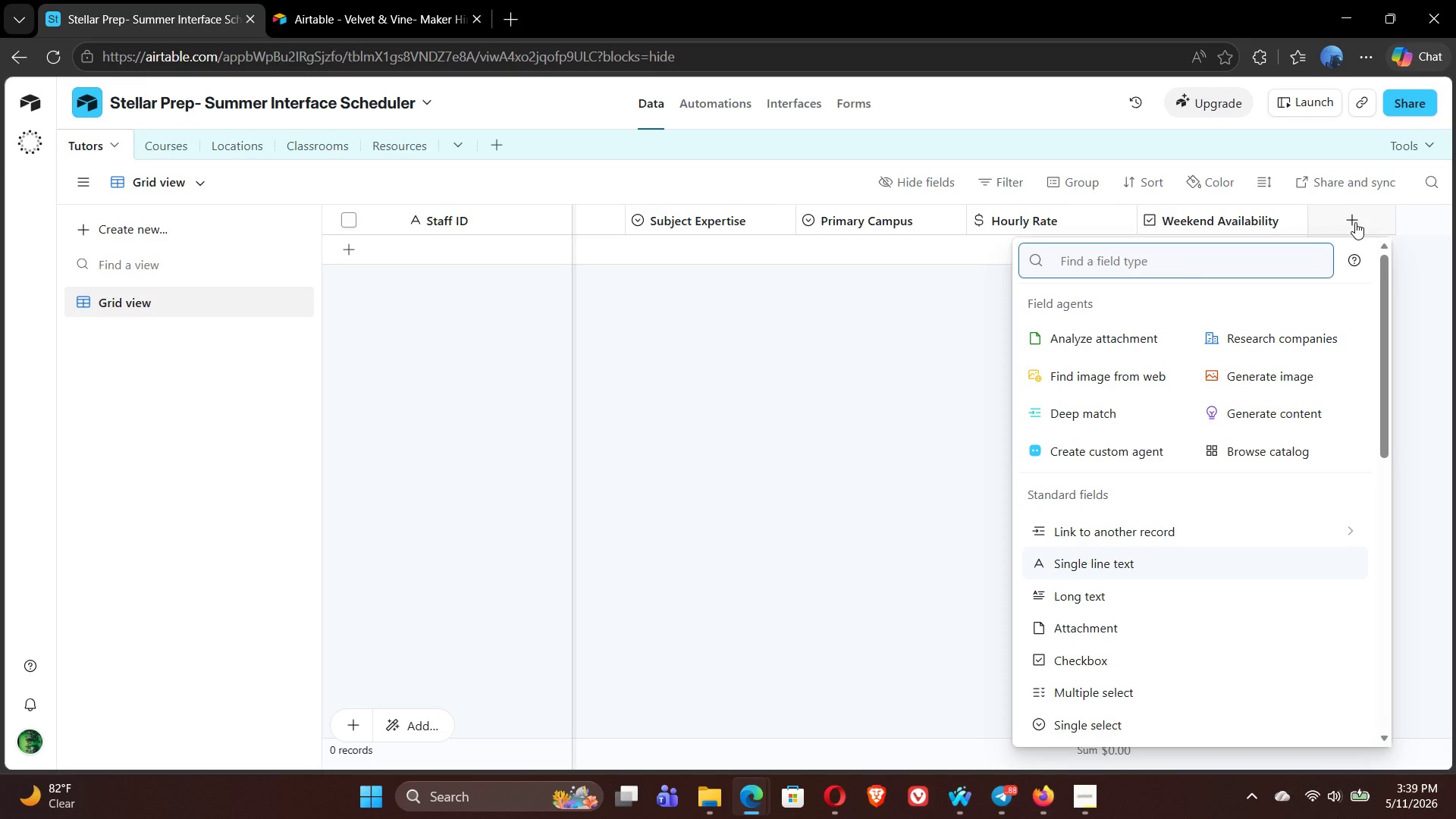 
wait(15.42)
 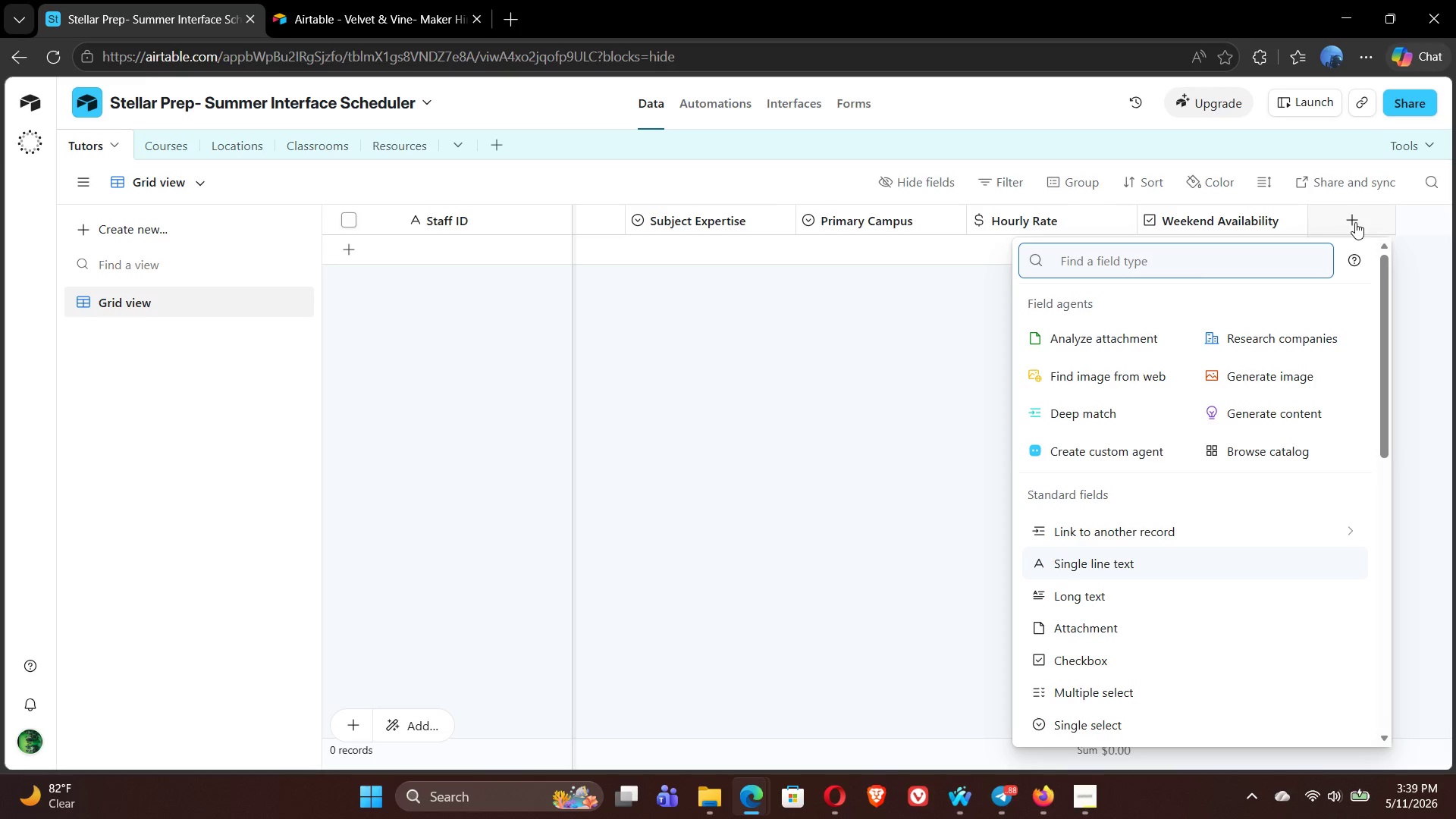 
type(da)
 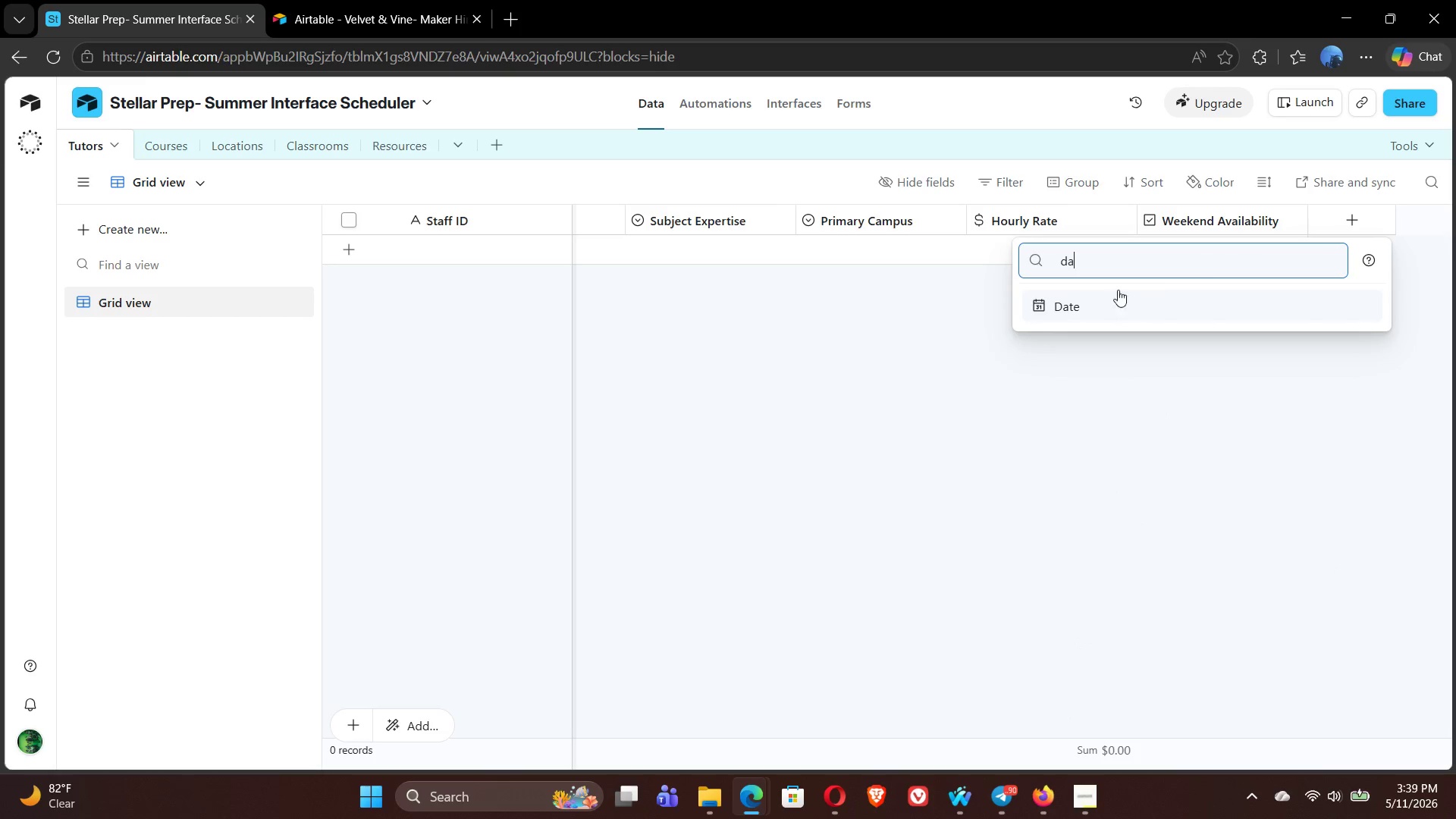 
left_click([1055, 301])
 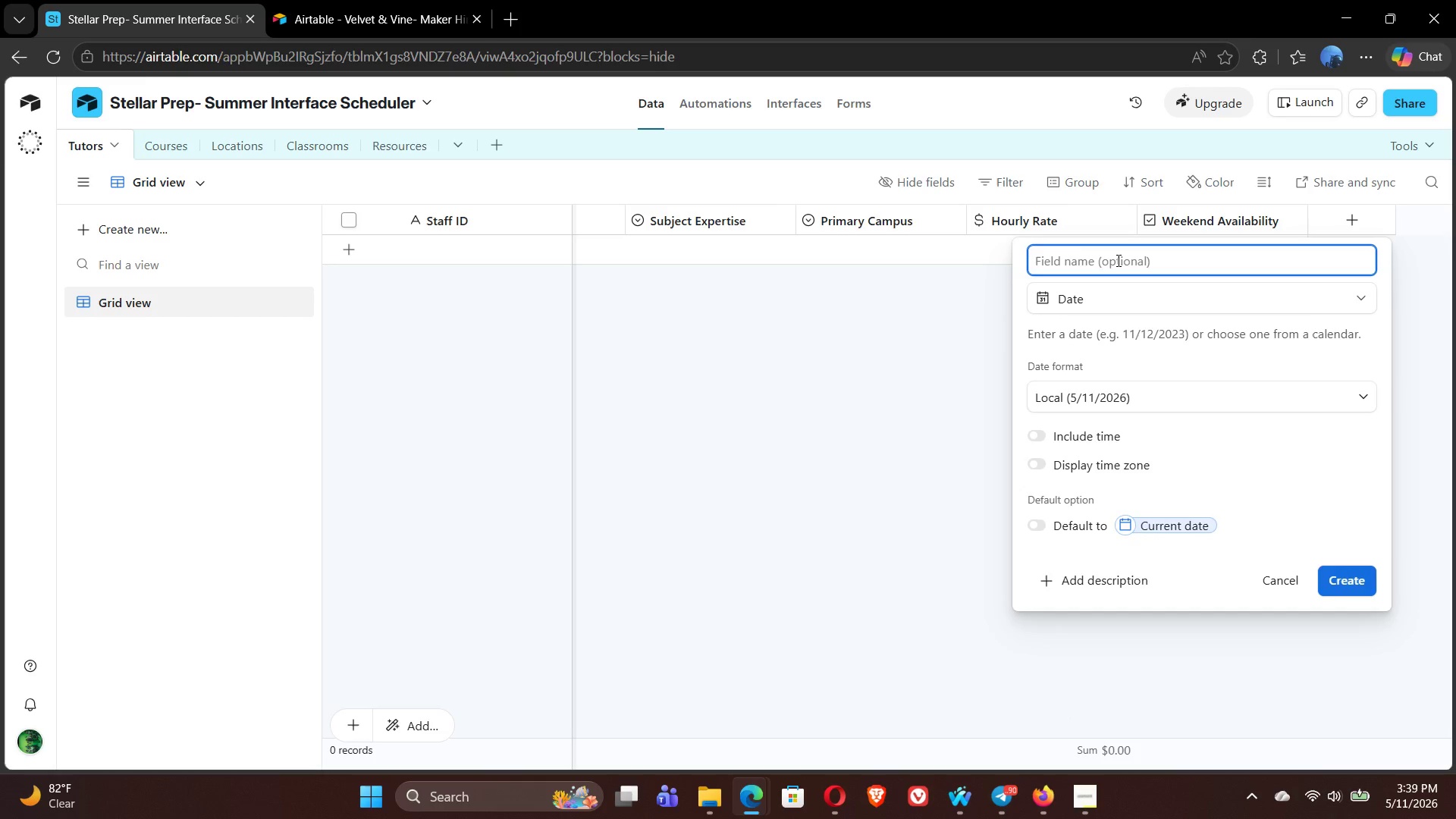 
type(Certification Expiry)
 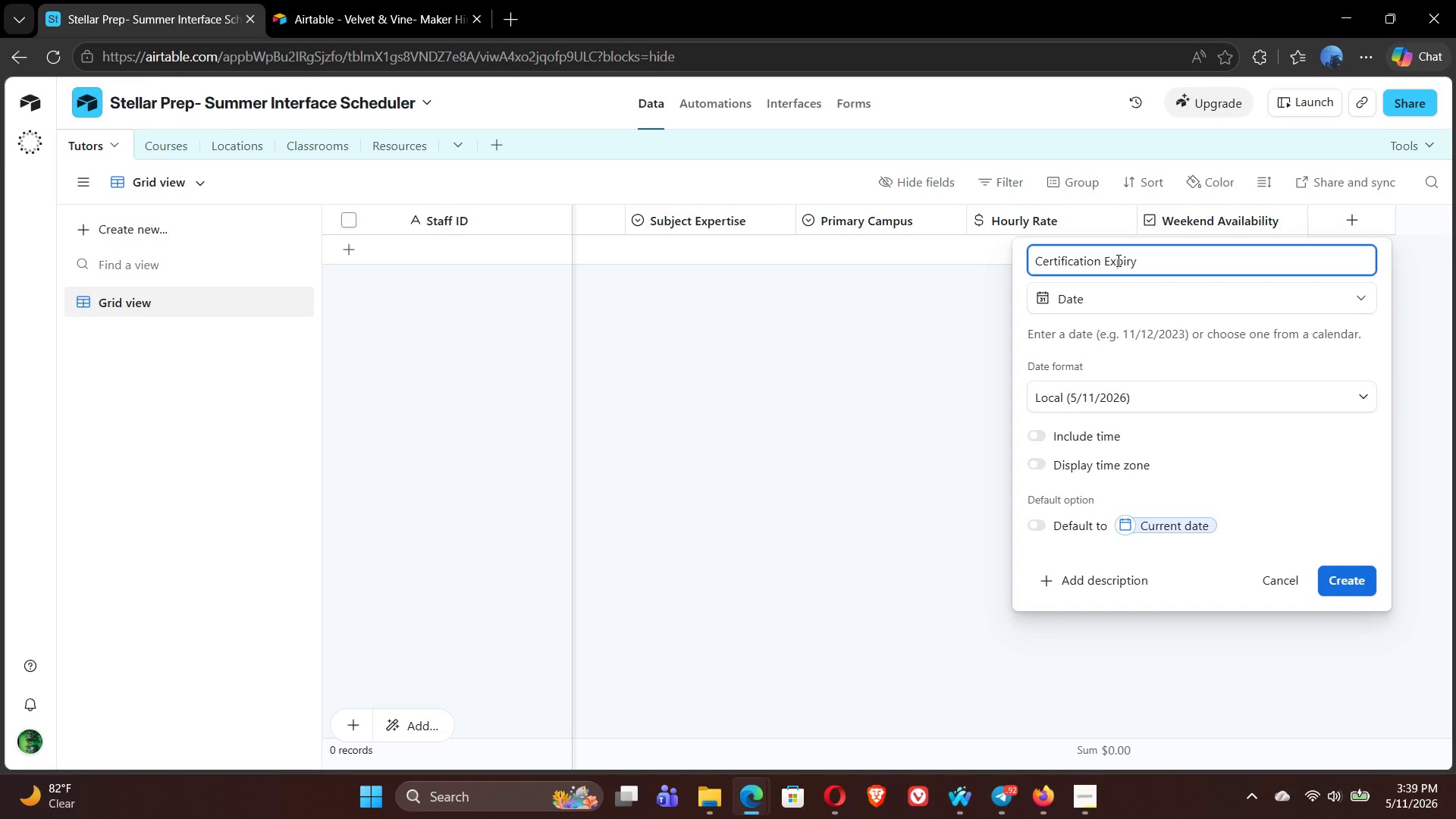 
left_click([1351, 582])
 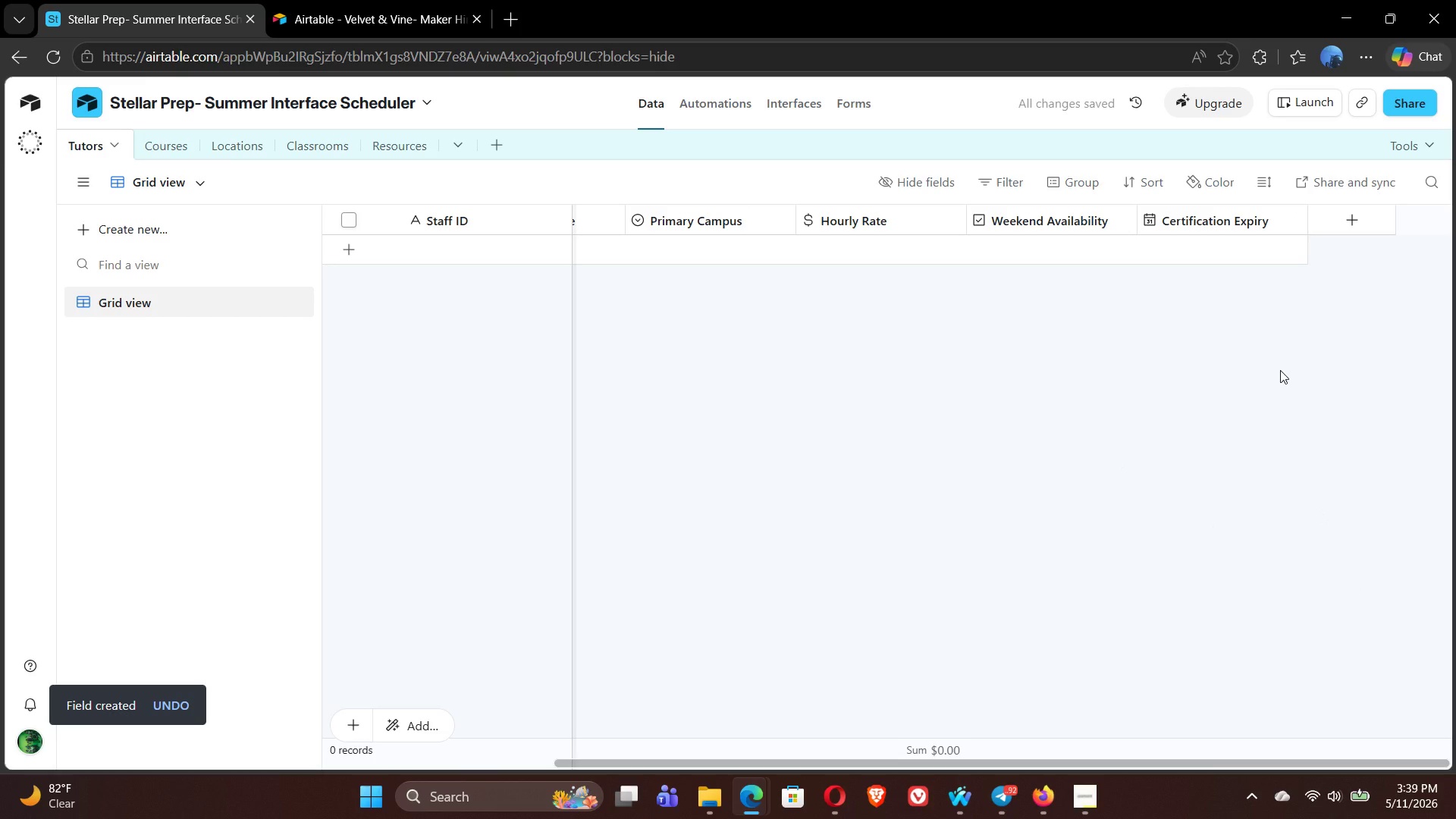 
wait(5.98)
 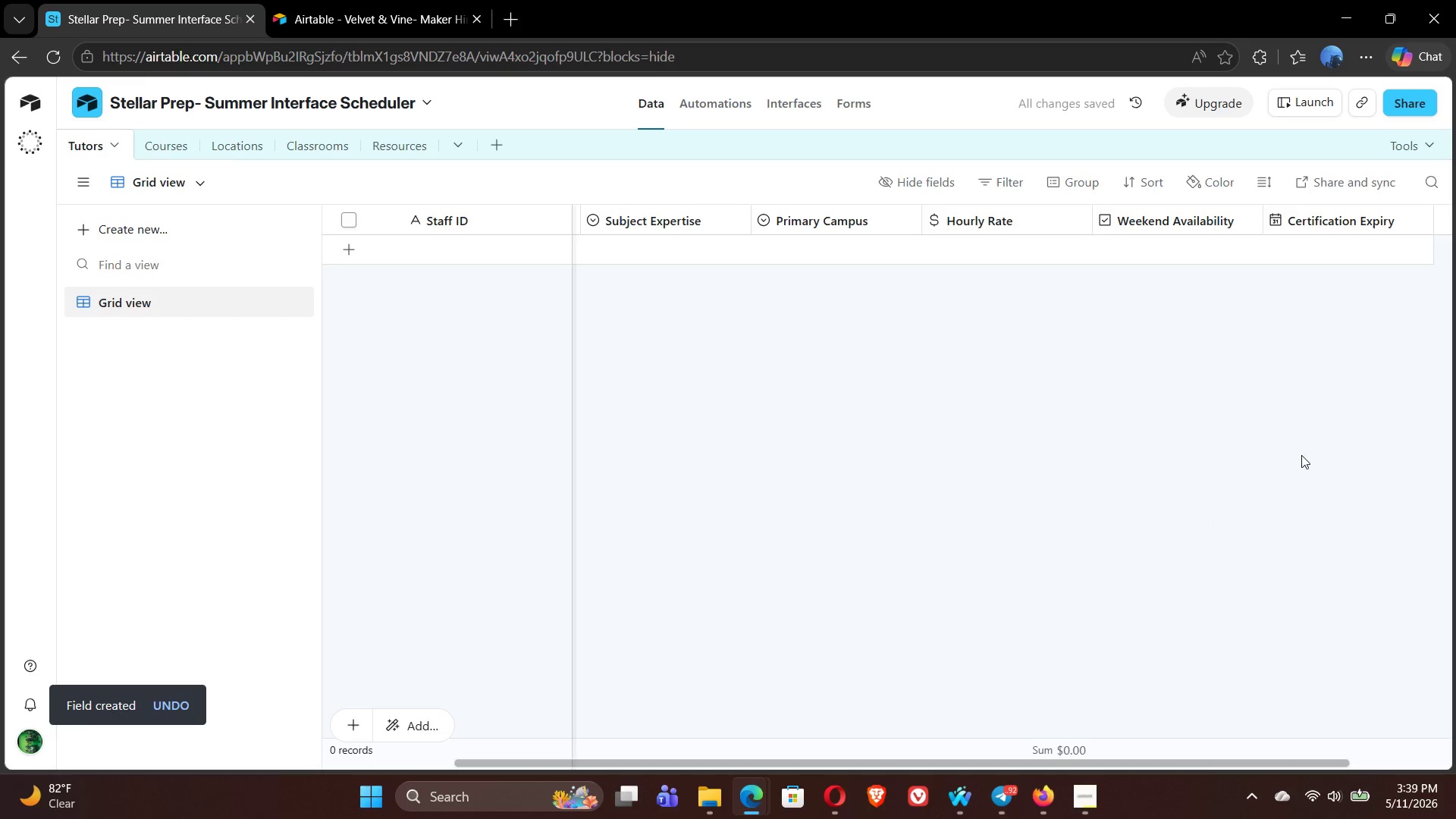 
left_click([1345, 224])
 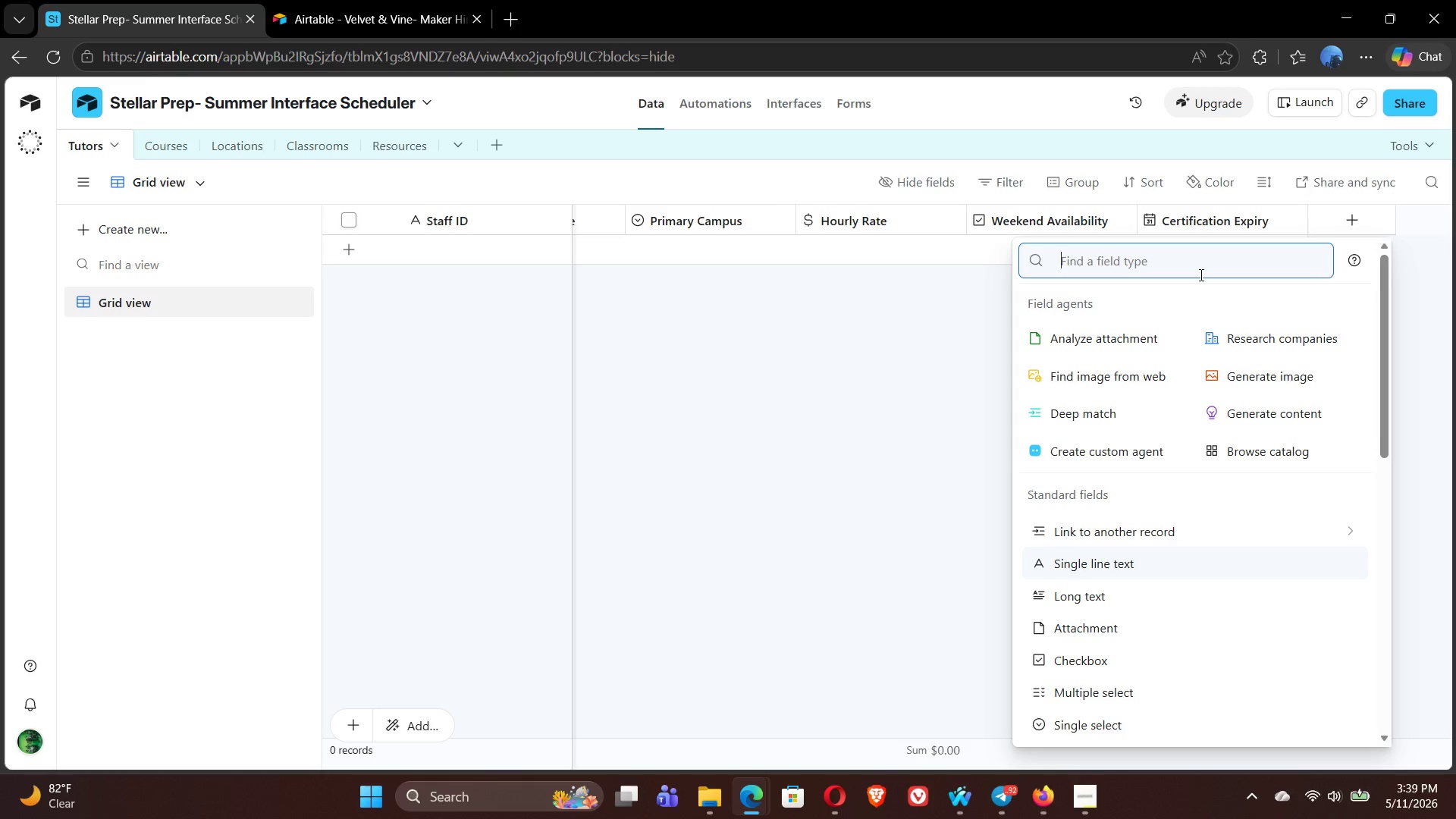 
type(sin)
 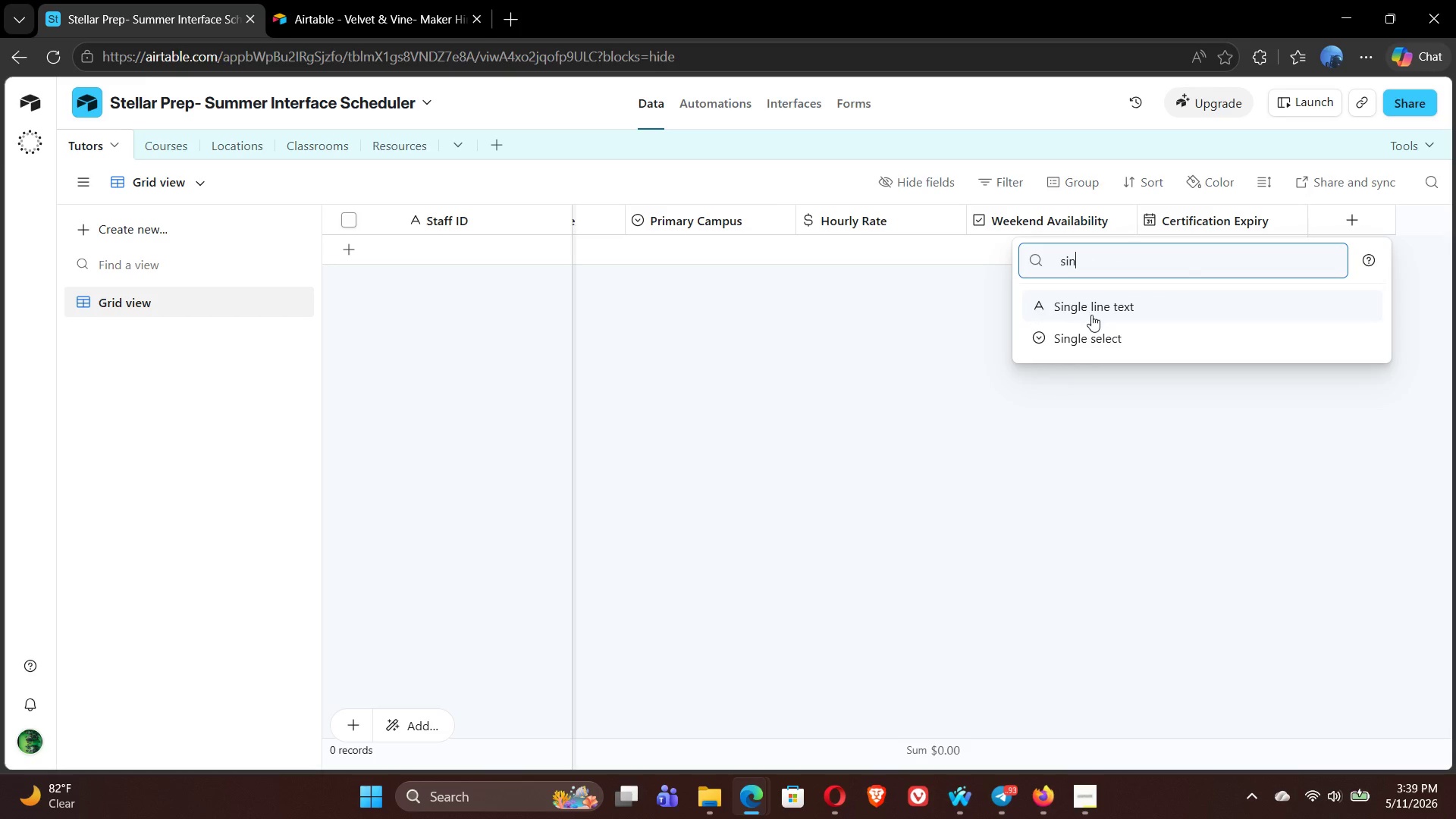 
left_click([1109, 313])
 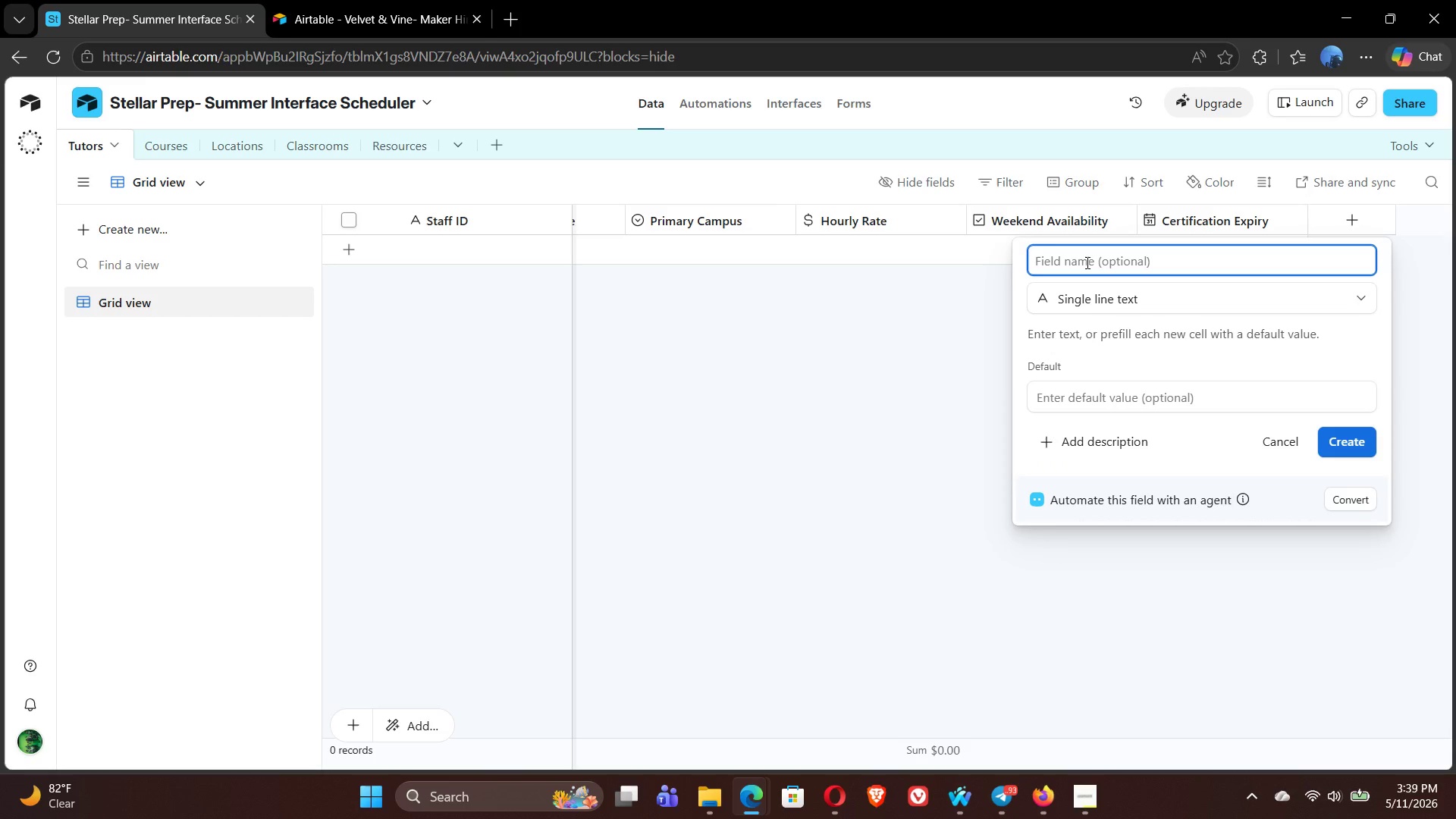 
type(Assigned Resource Kit)
 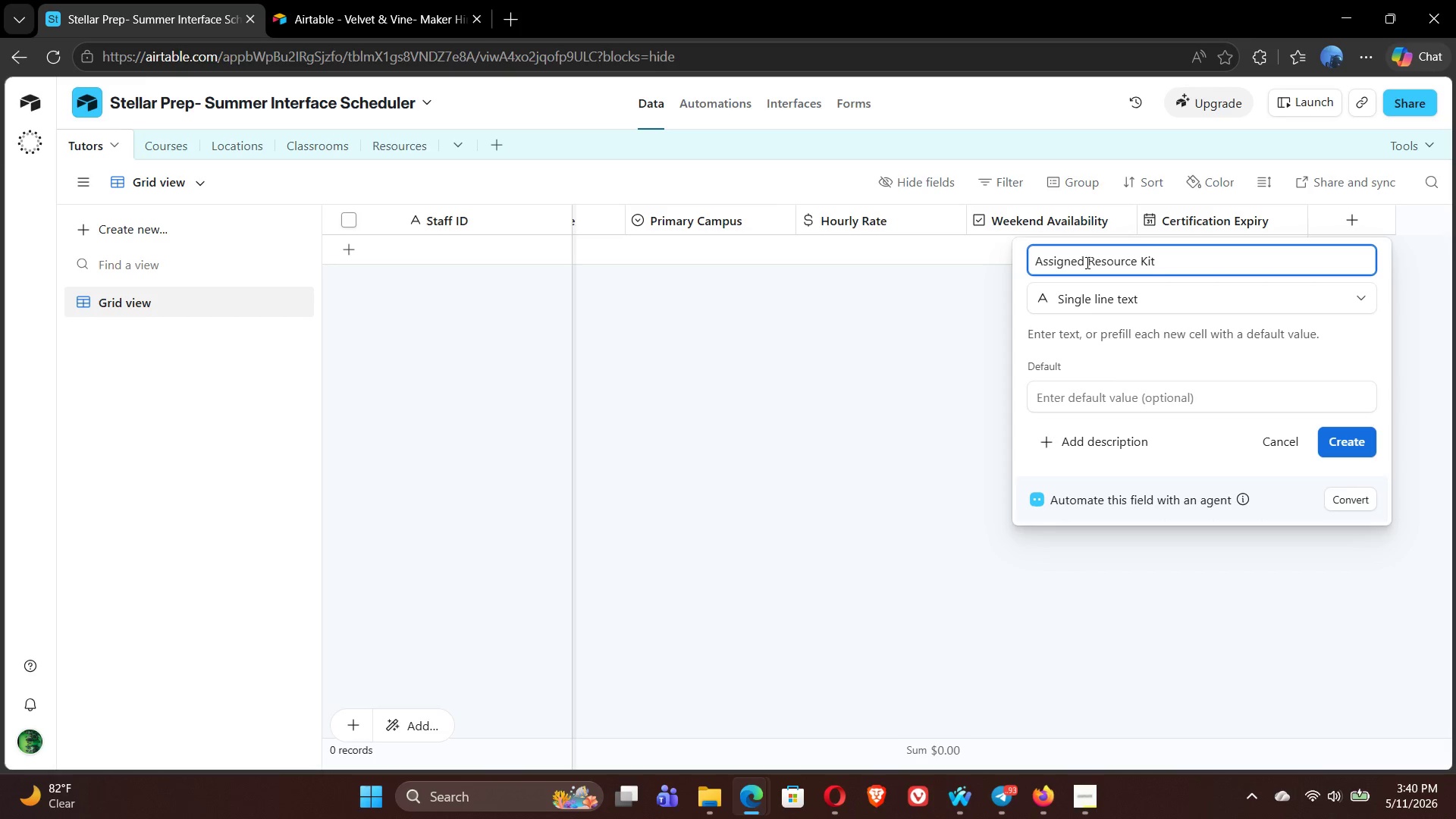 
wait(57.16)
 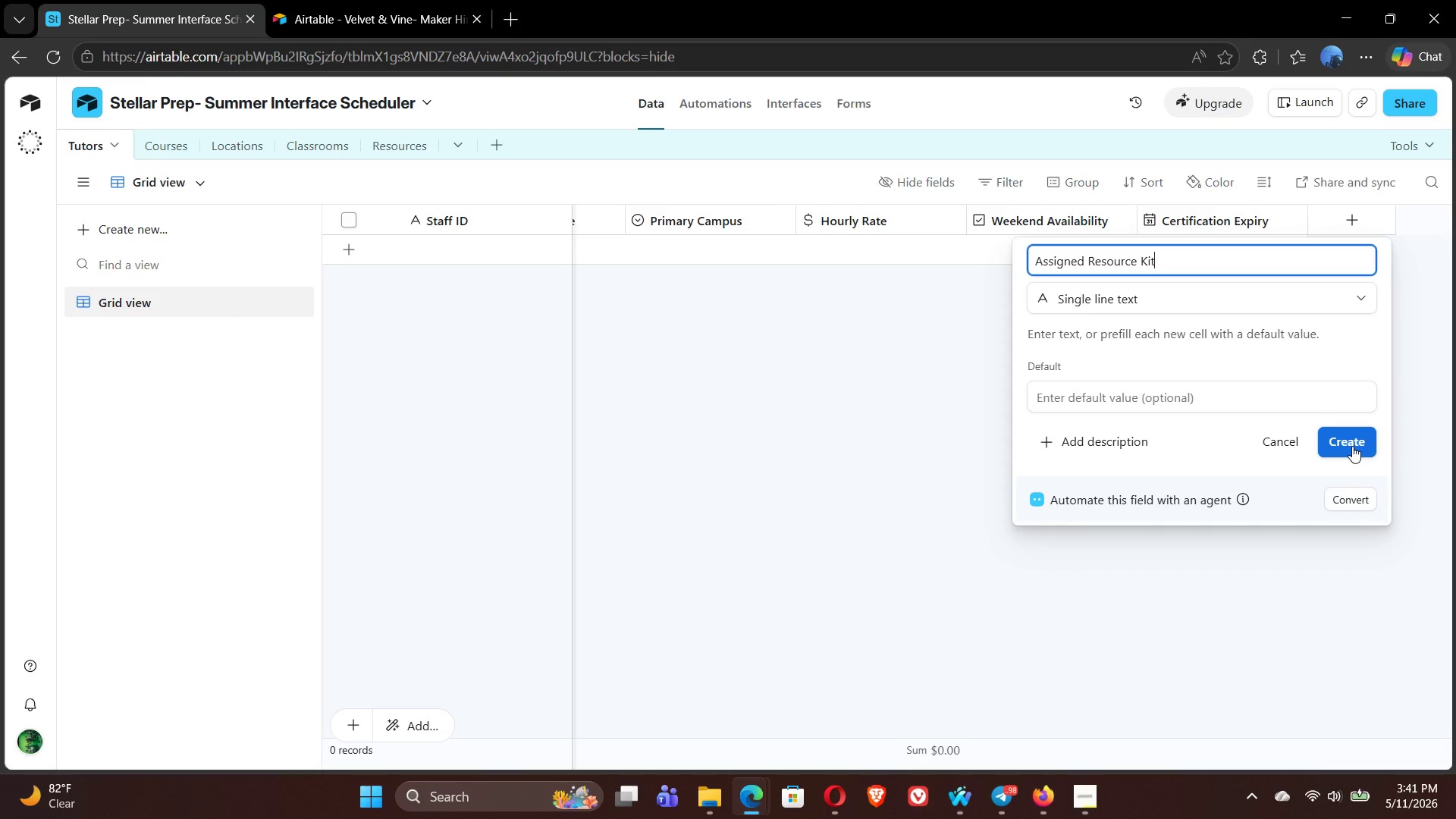 
left_click([1352, 446])
 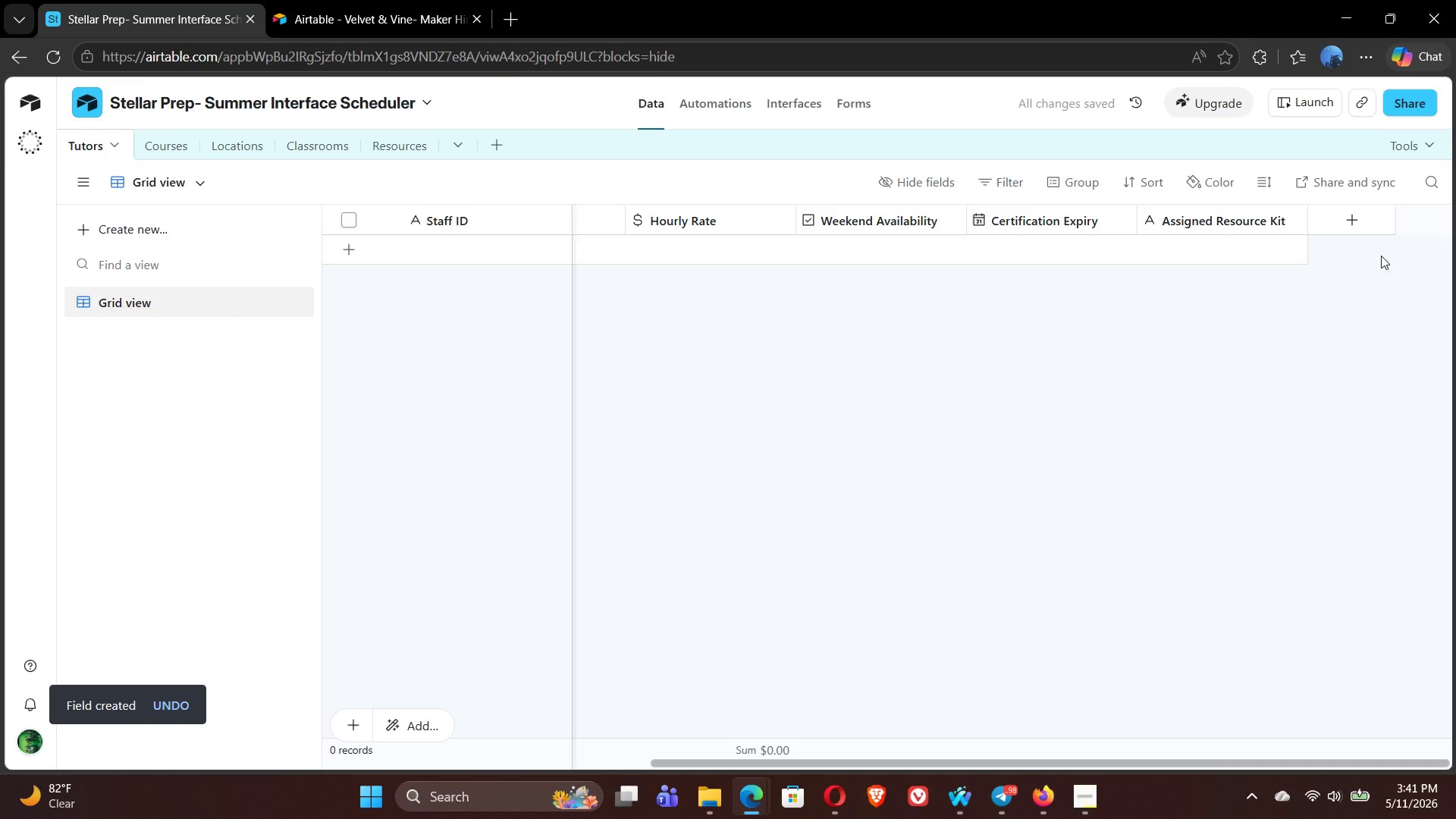 
left_click([1351, 221])
 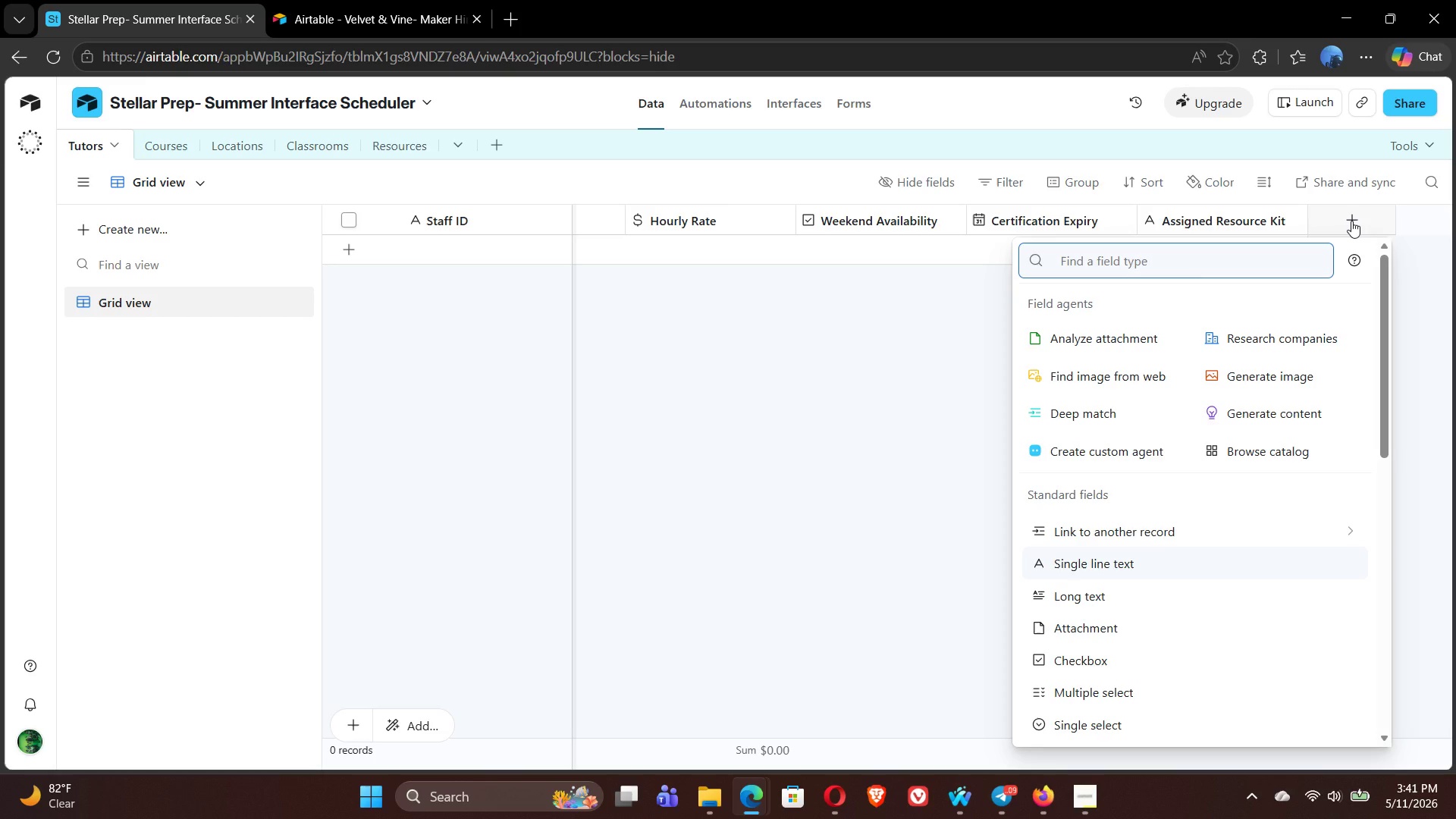 
wait(33.55)
 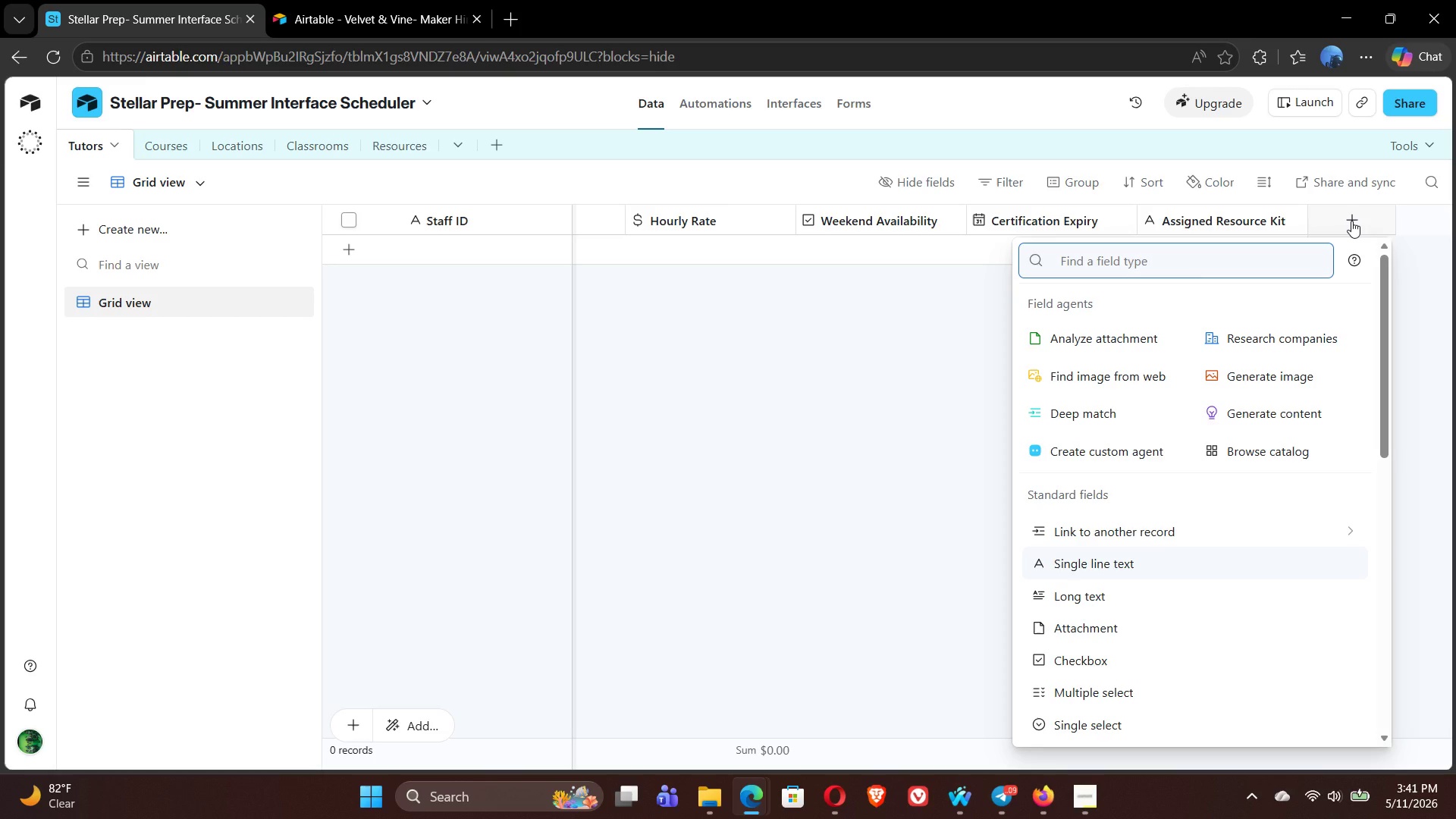 
type(link)
 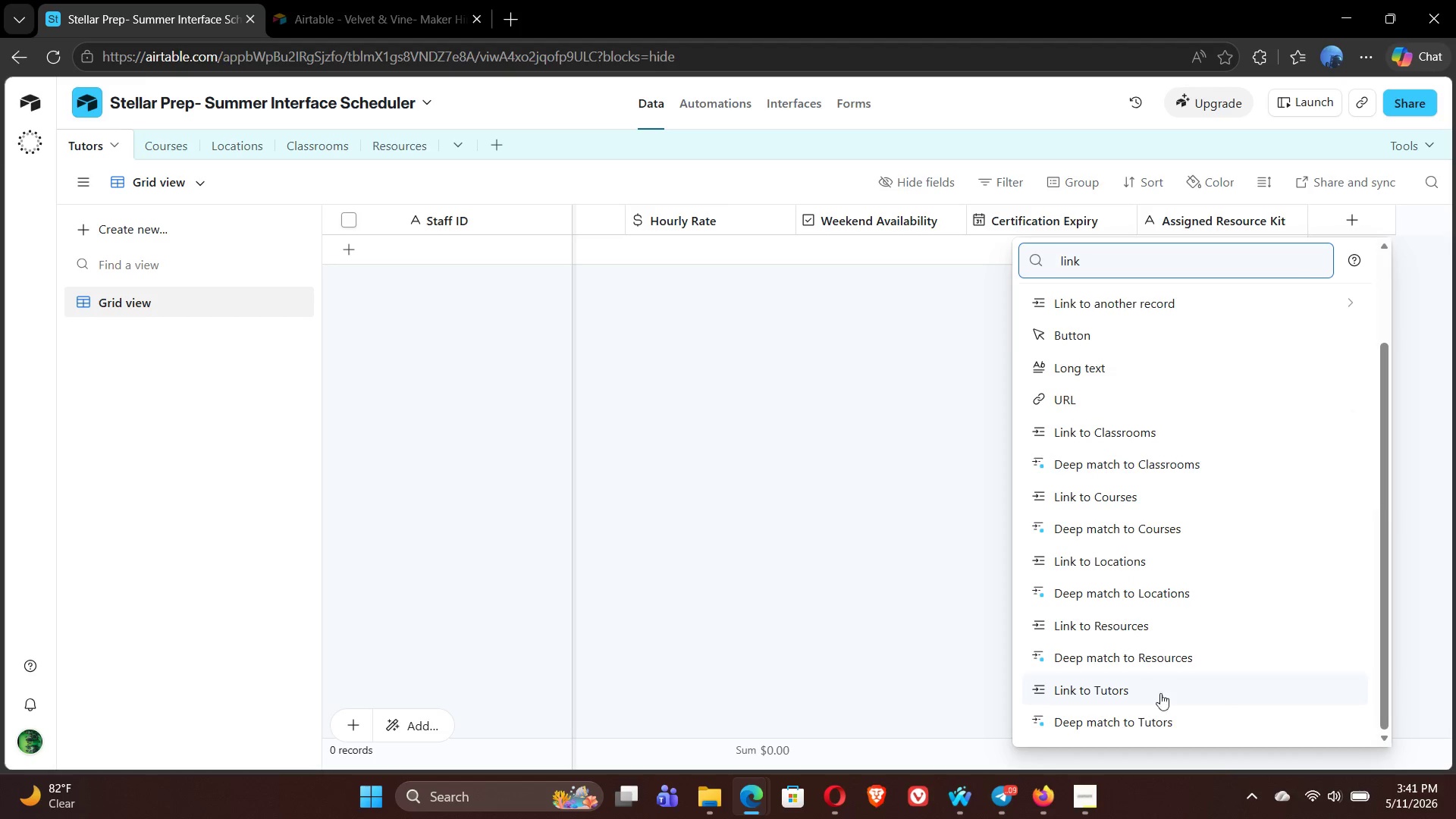 
wait(11.41)
 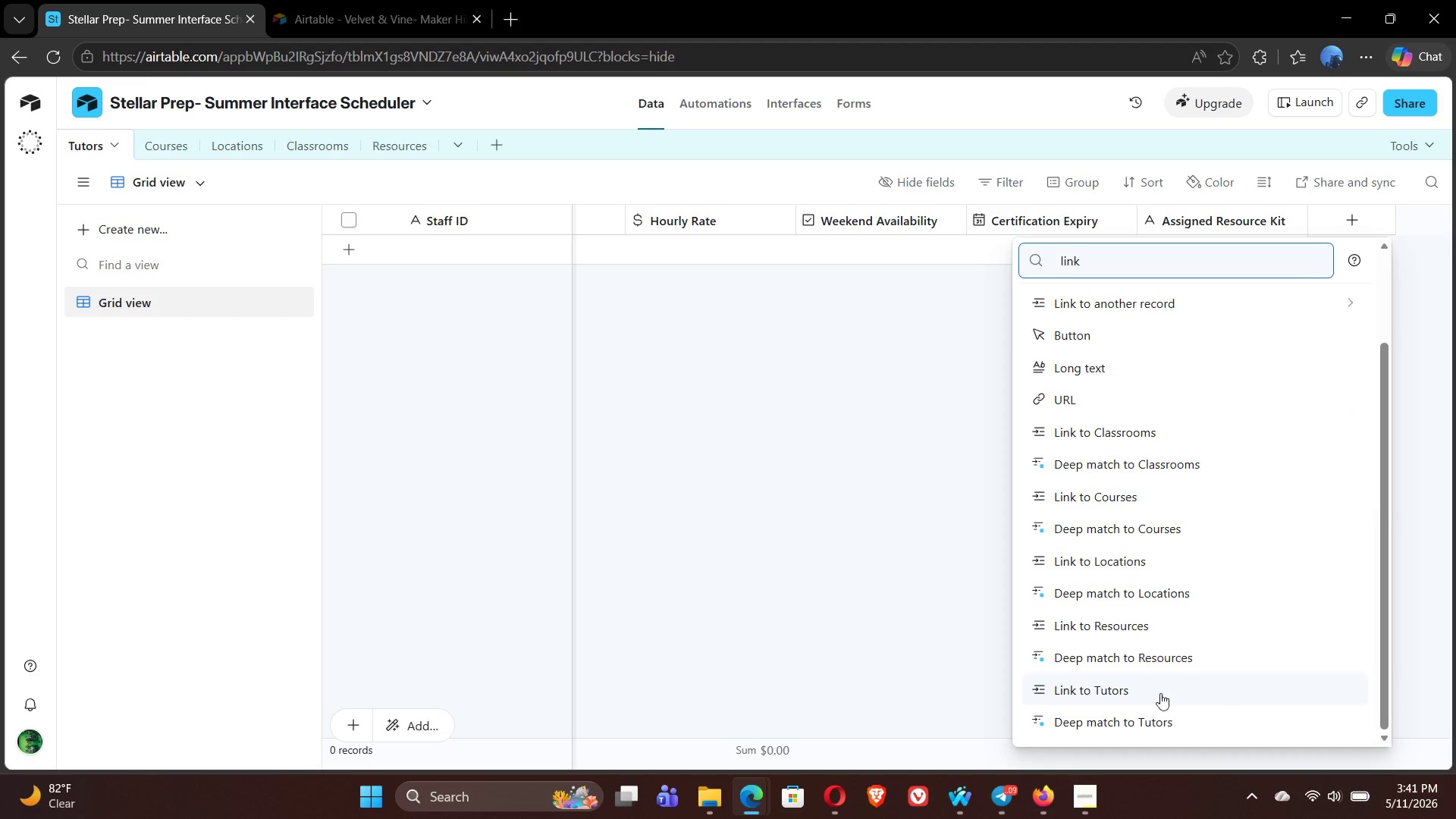 
left_click([1148, 499])
 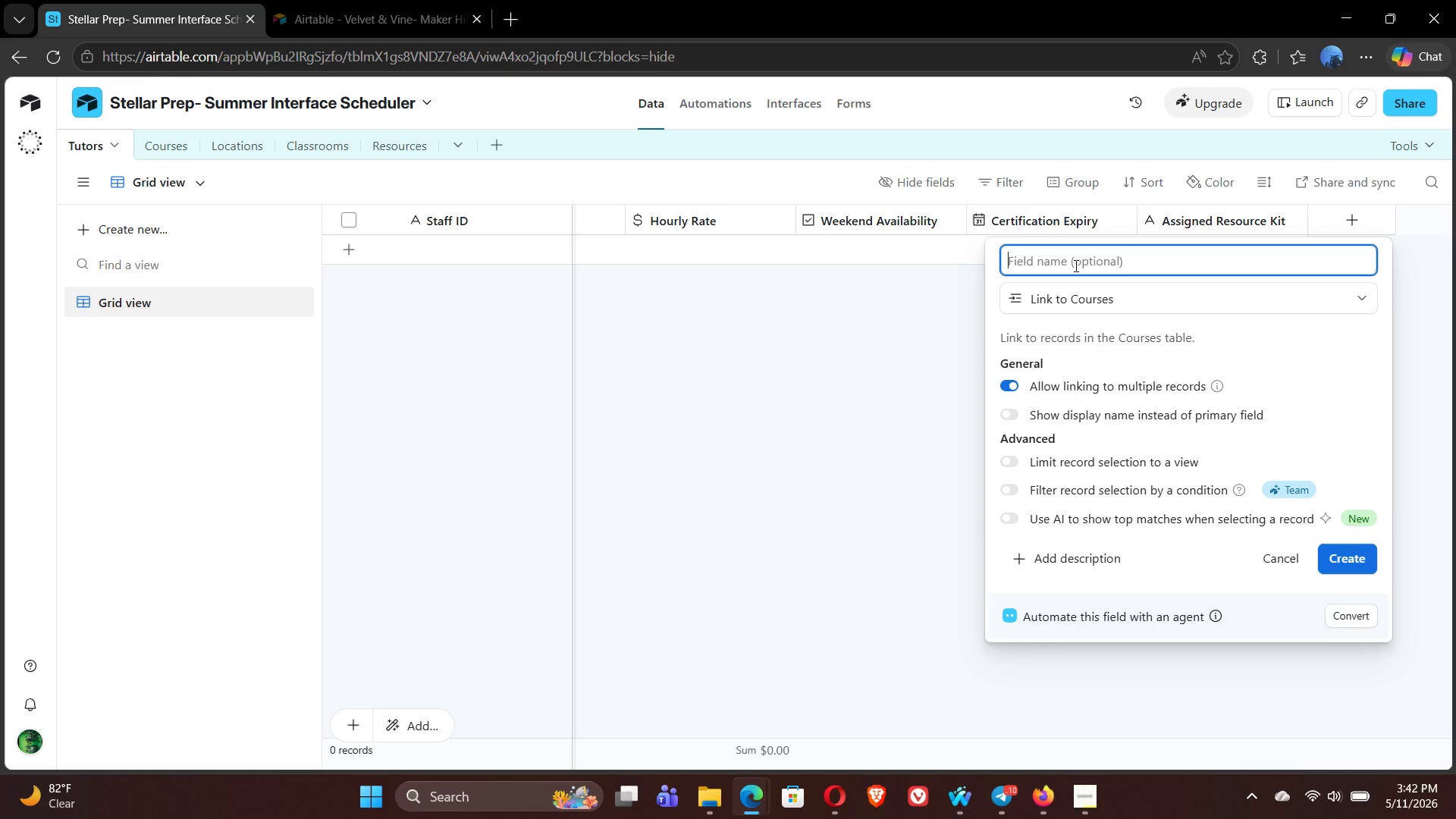 
type(Course)
 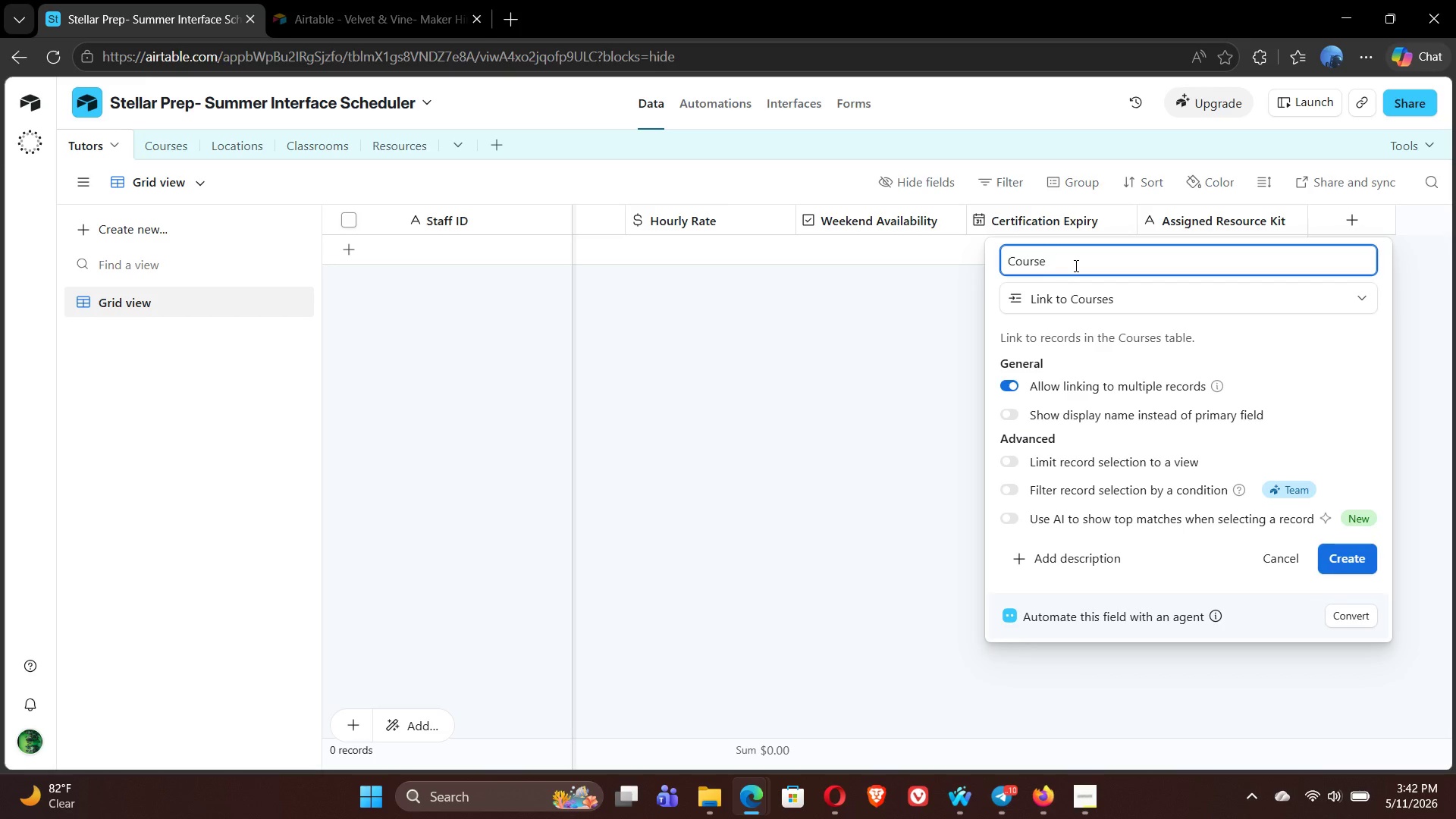 
type( Assignment)
 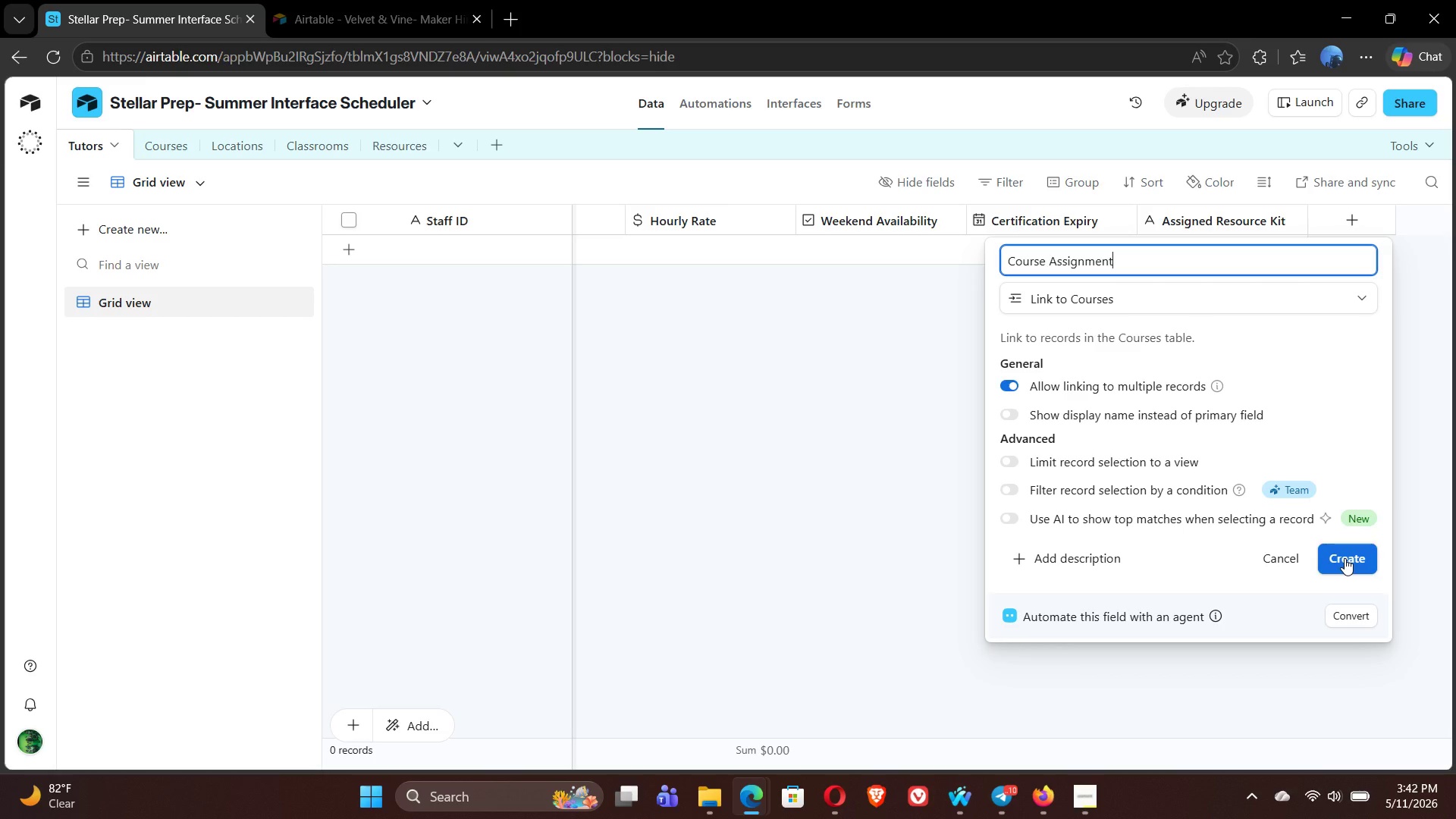 
wait(11.7)
 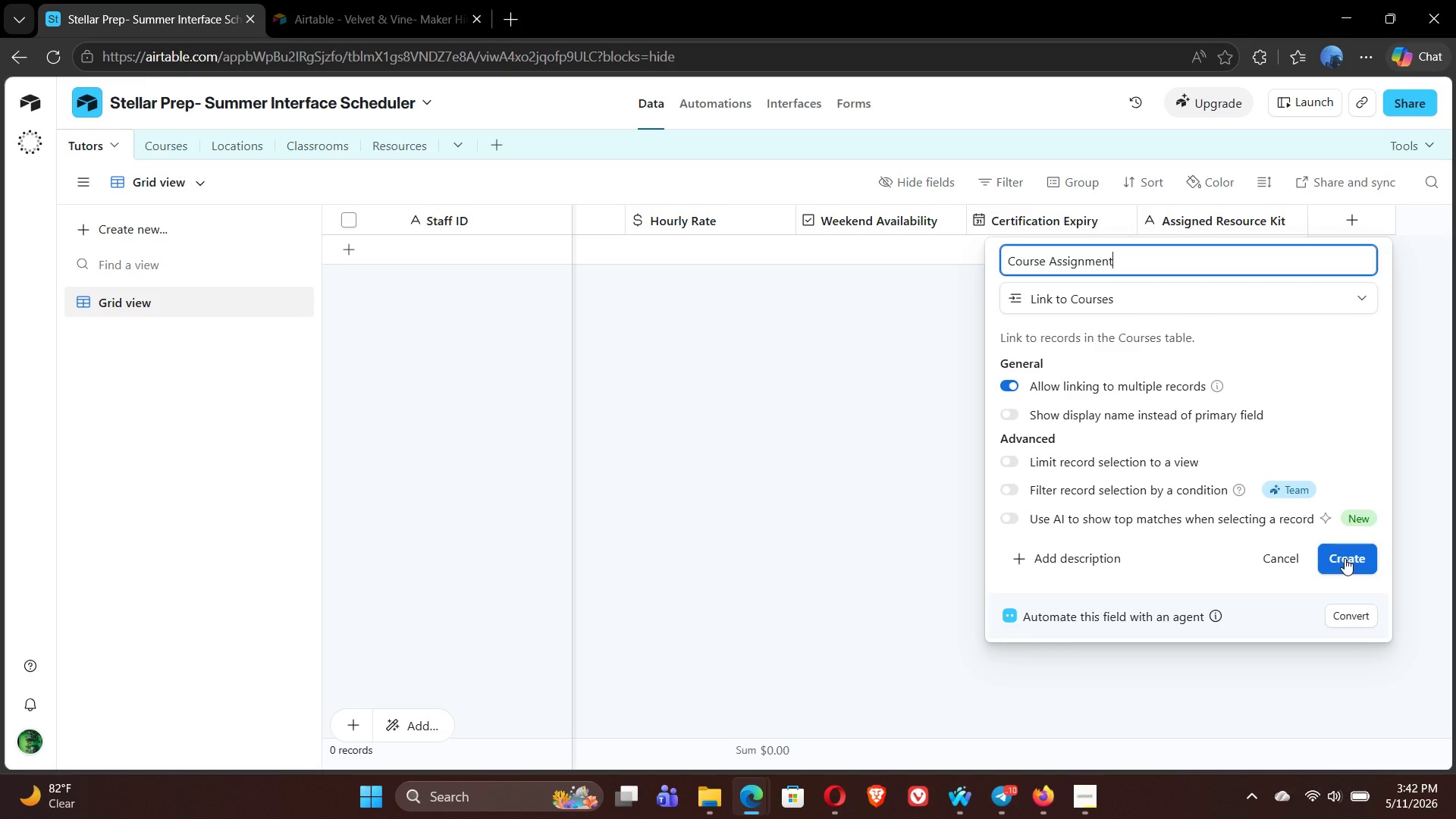 
left_click([1345, 558])
 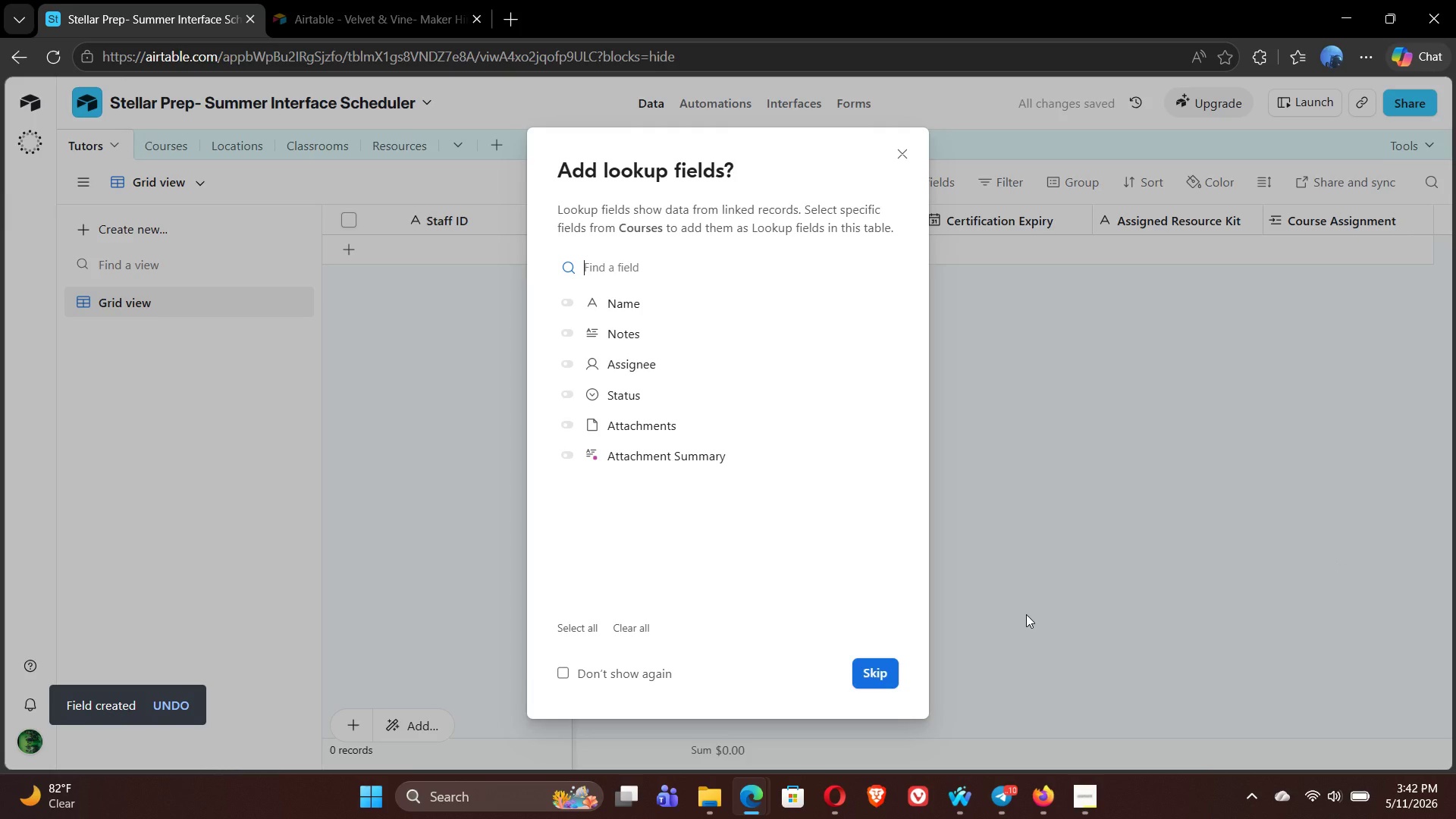 
wait(5.78)
 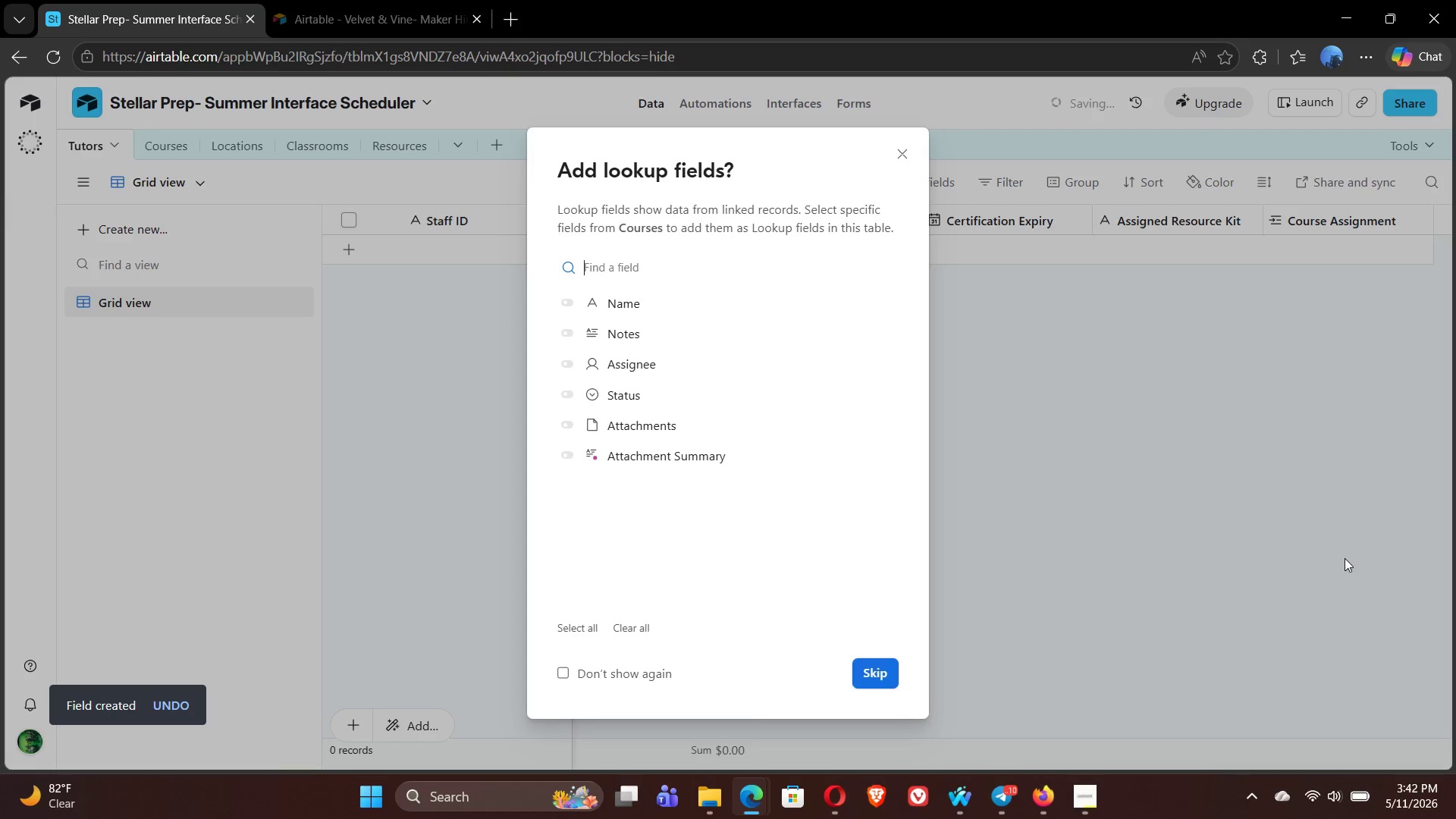 
left_click([870, 679])
 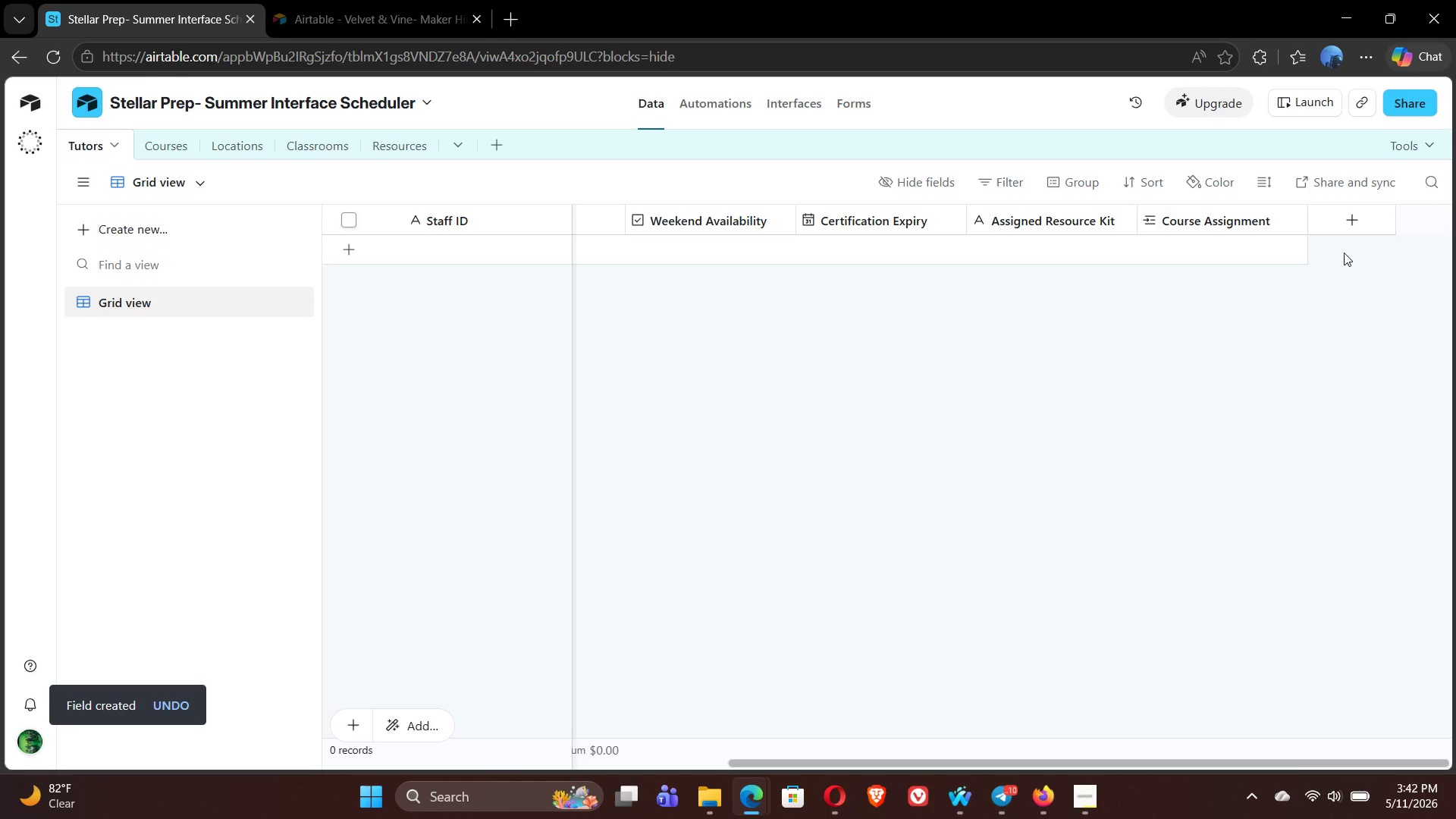 
left_click([1349, 222])
 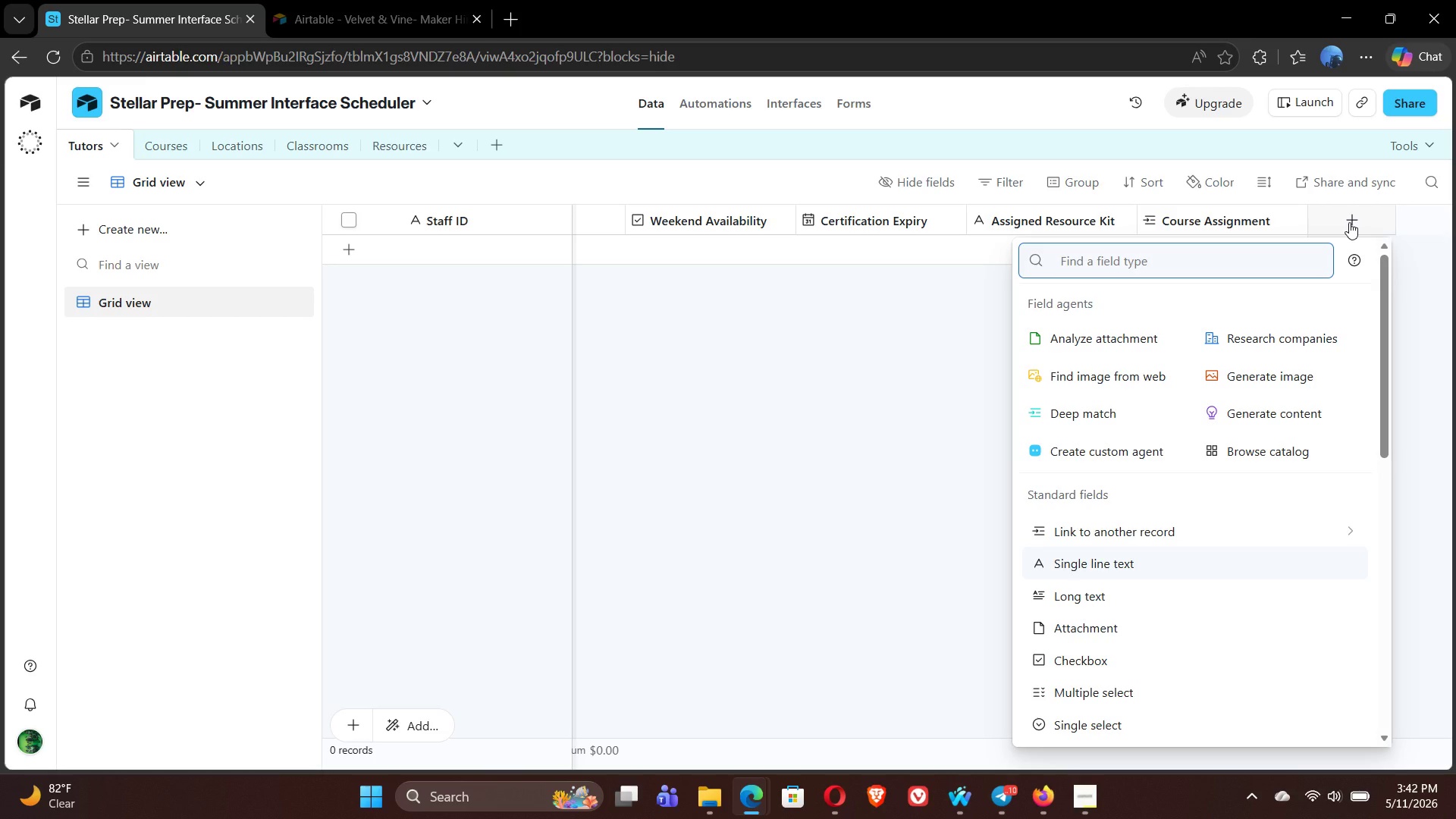 
type(link)
 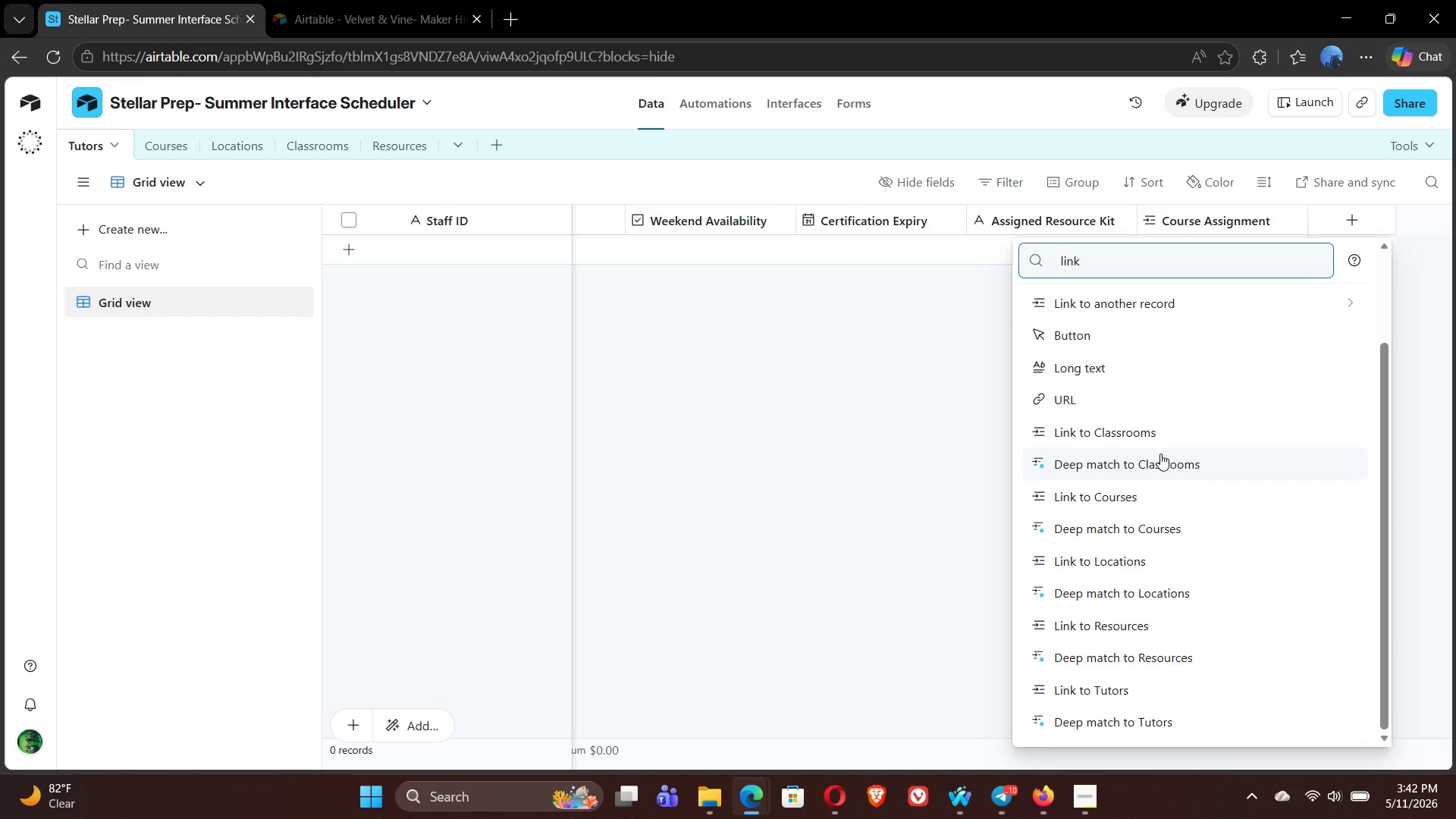 
wait(6.92)
 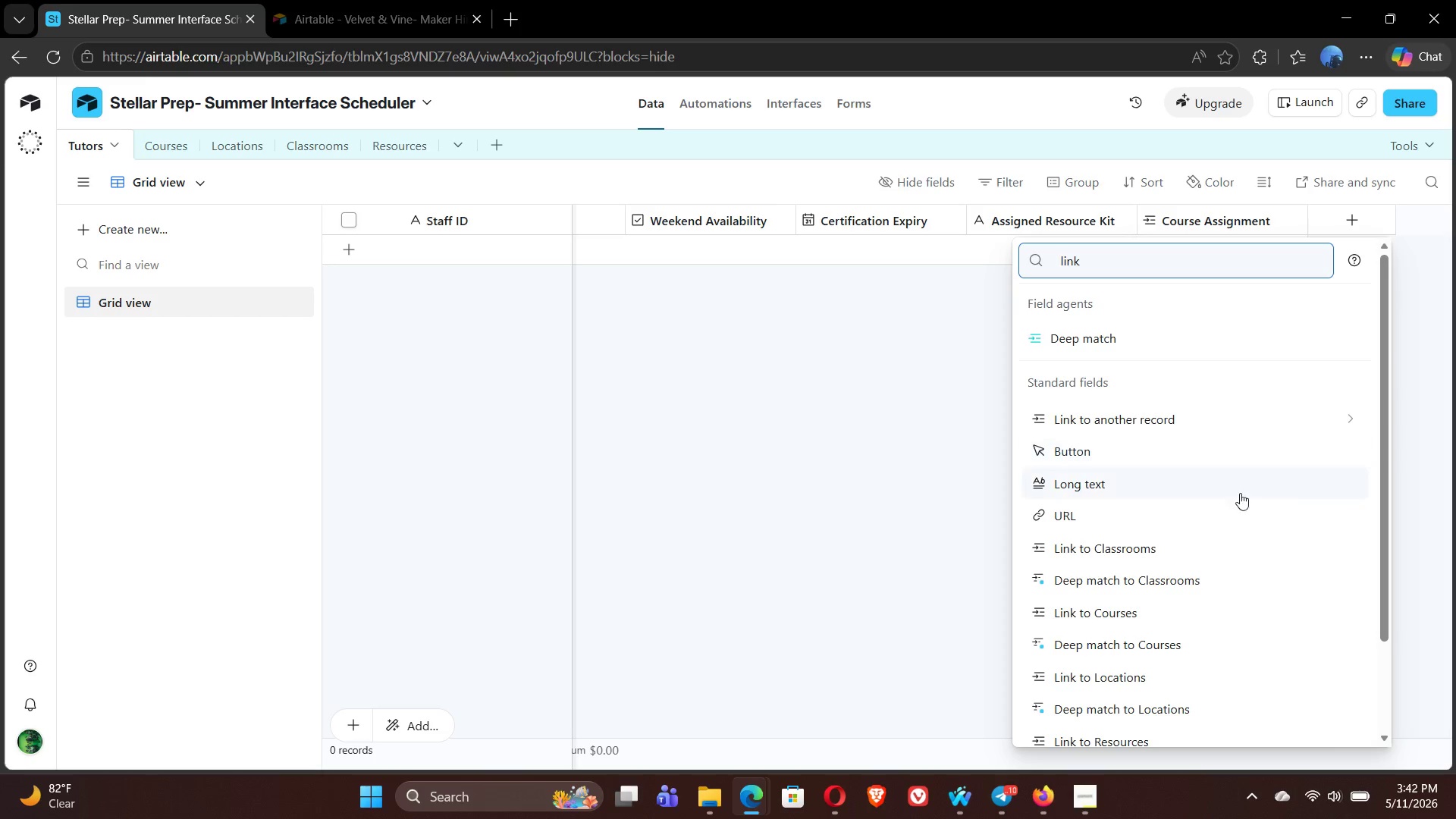 
left_click([1145, 436])
 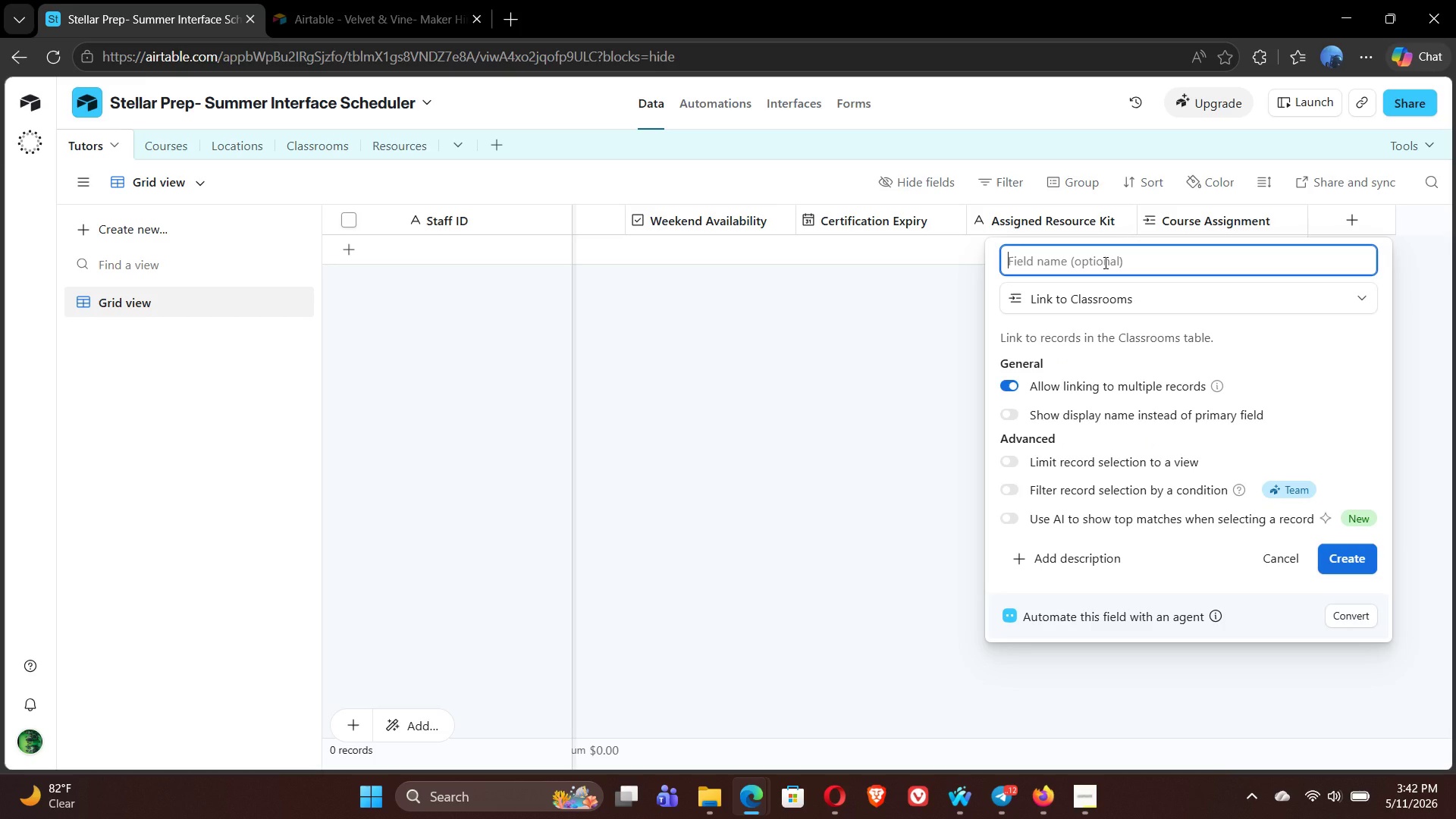 
type(Classroom)
 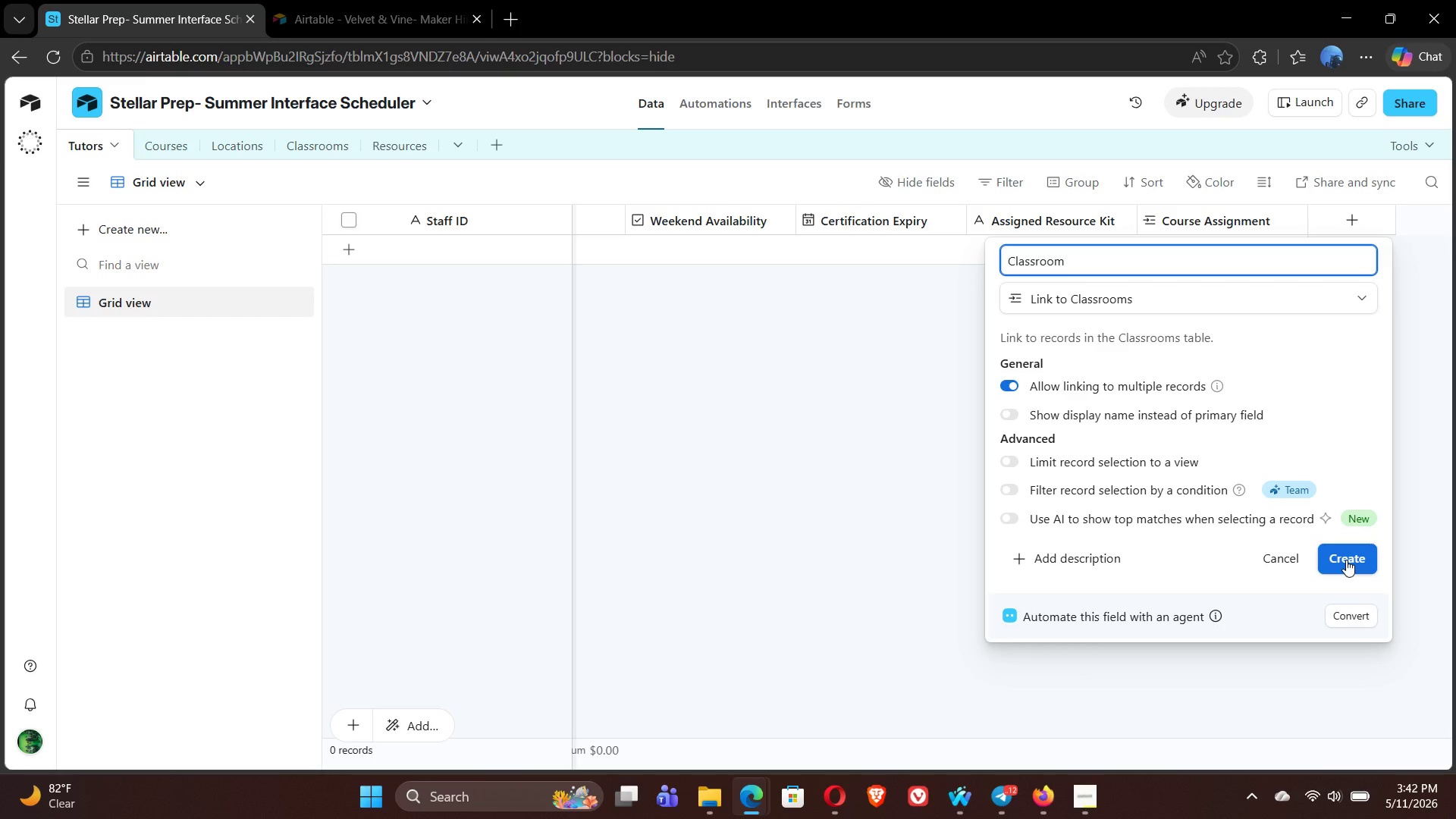 
wait(6.34)
 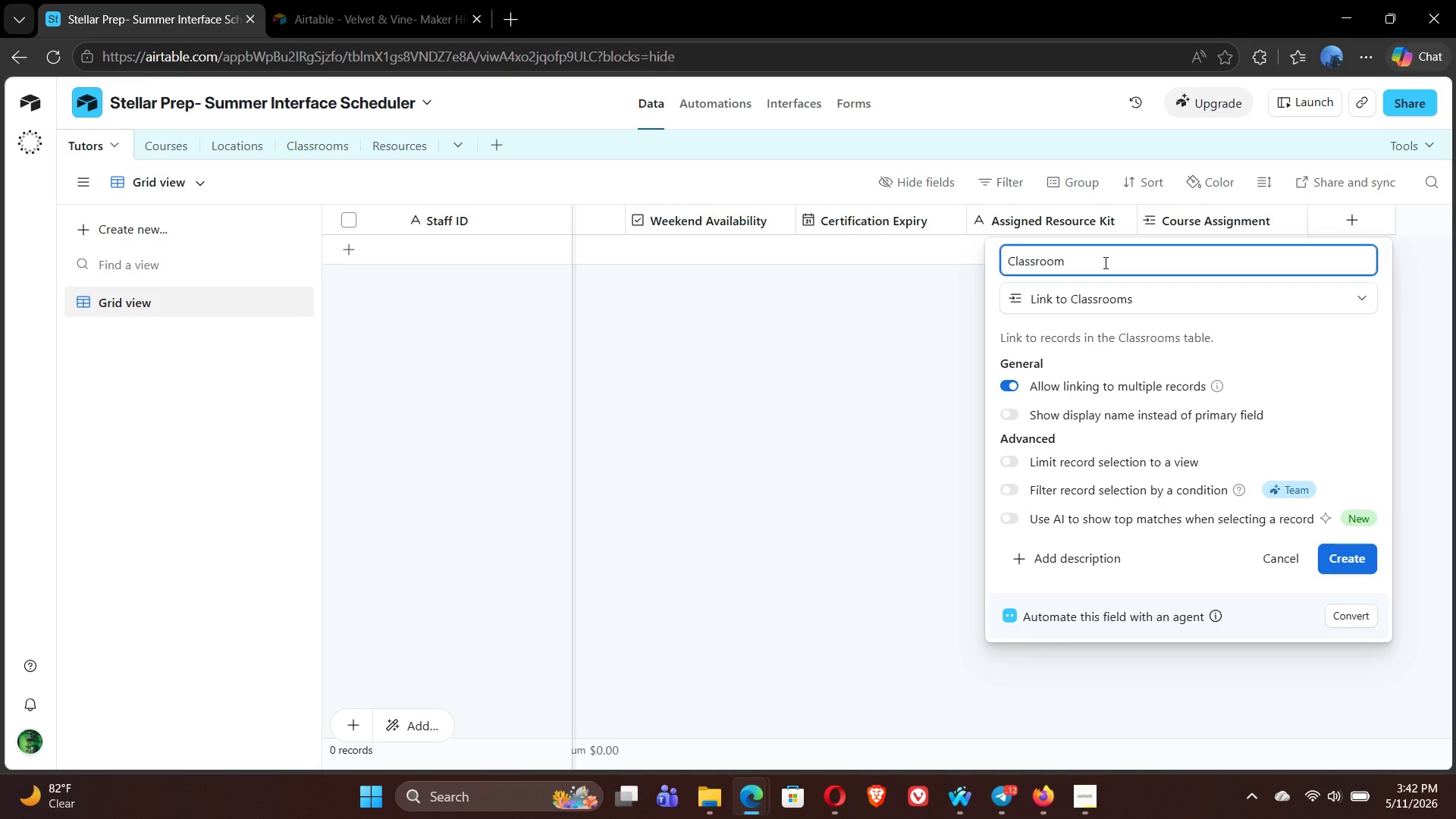 
left_click([1346, 560])
 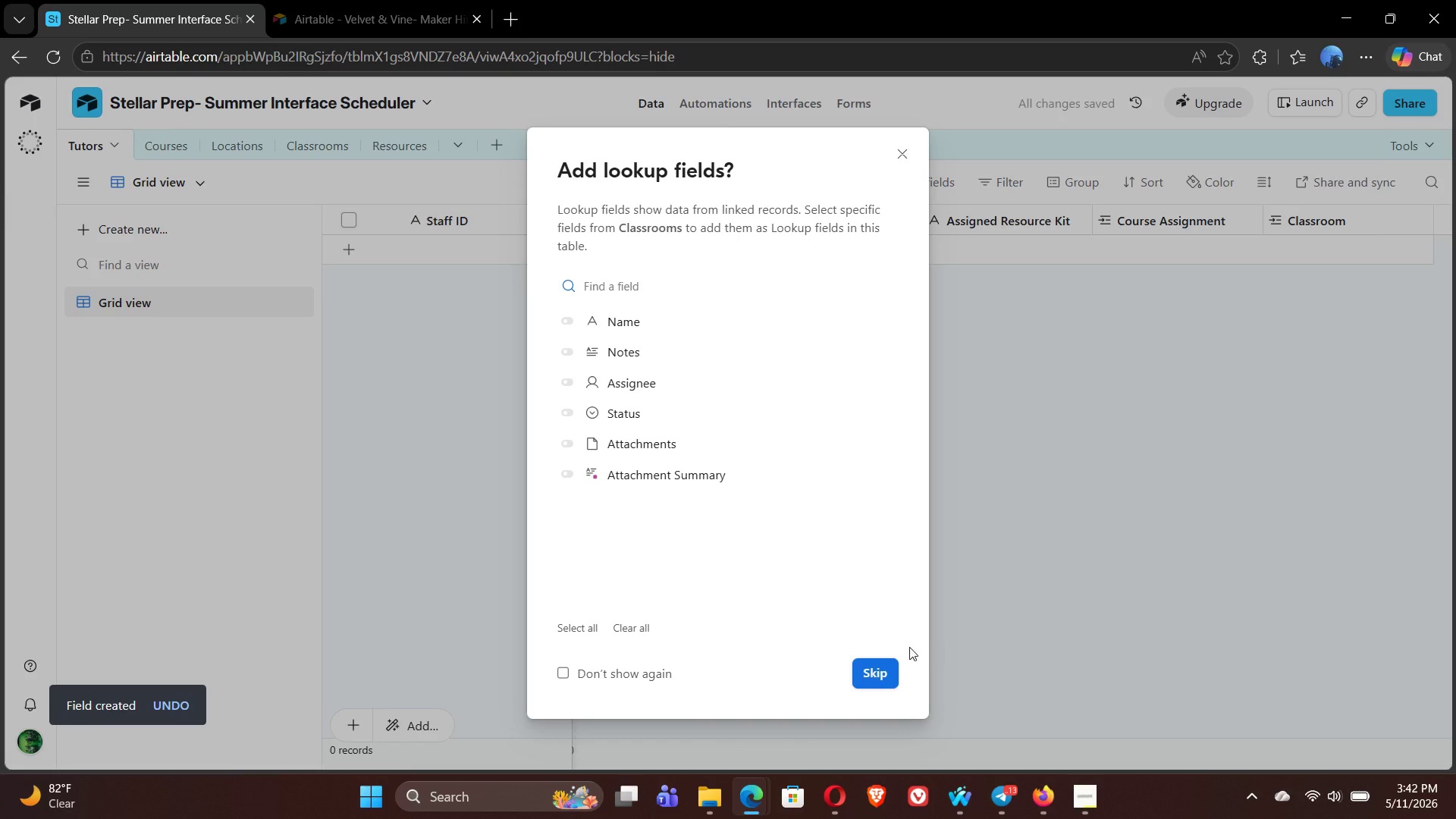 
left_click([890, 664])
 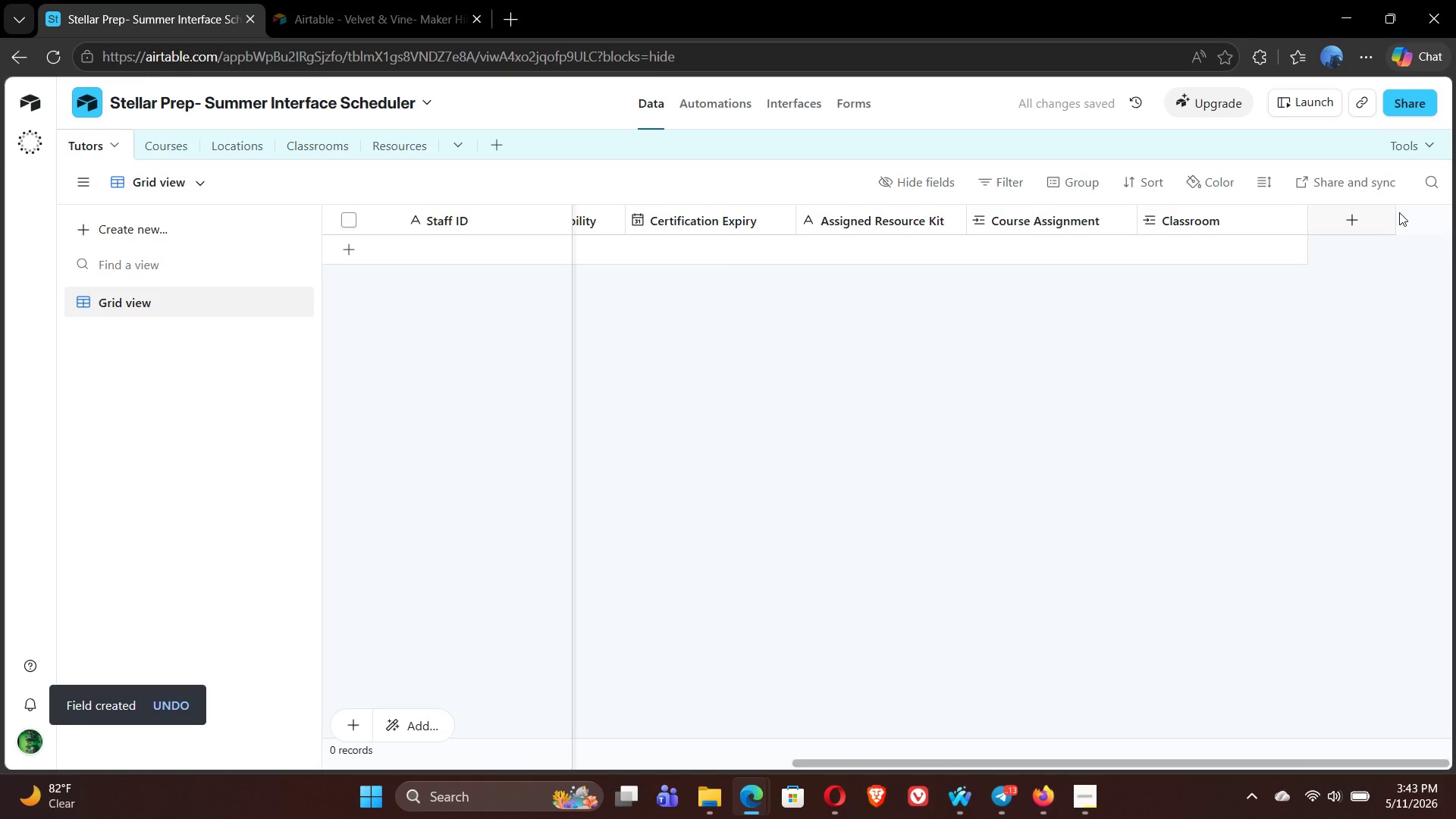 
left_click([1364, 215])
 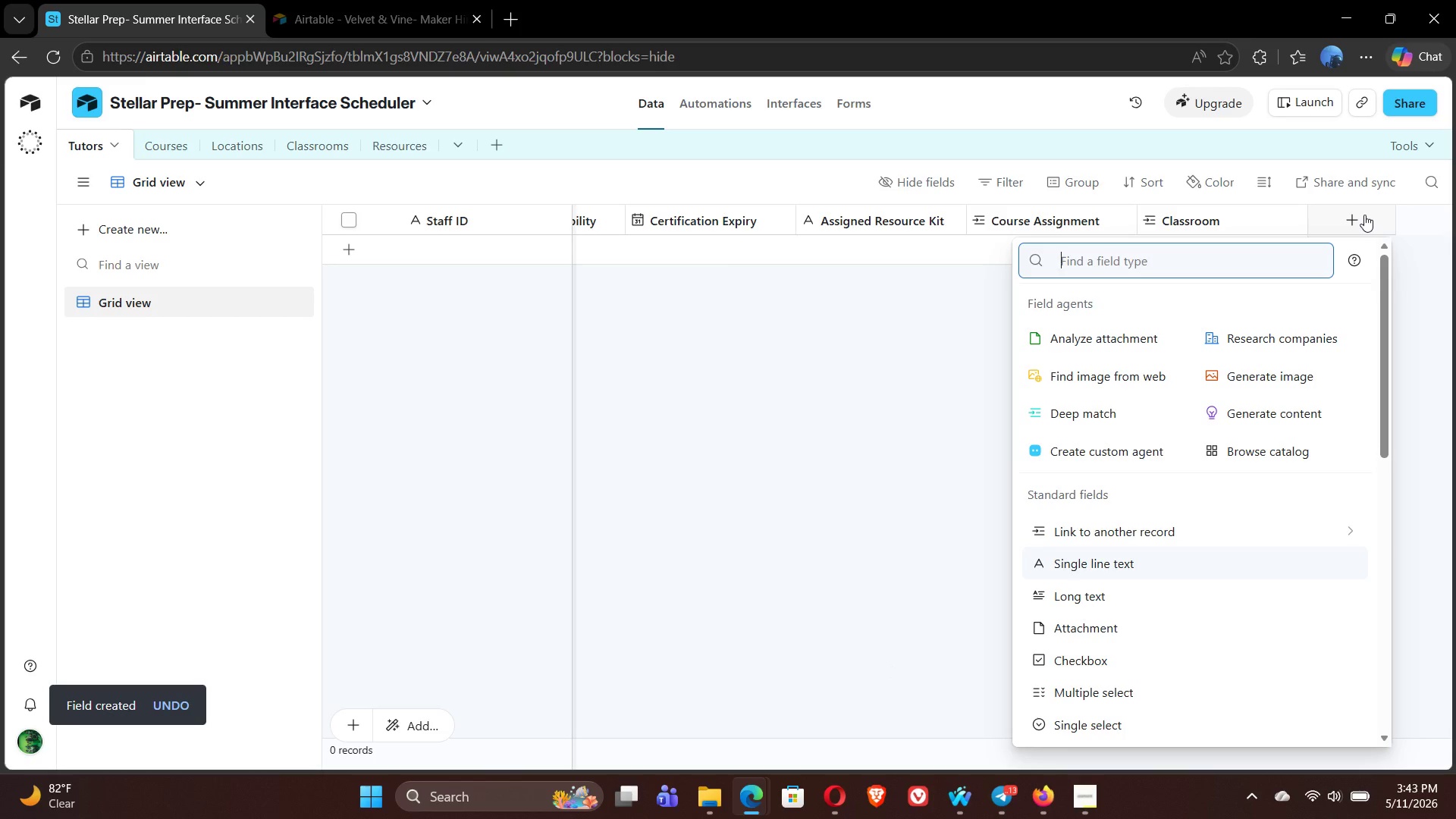 
type(link)
 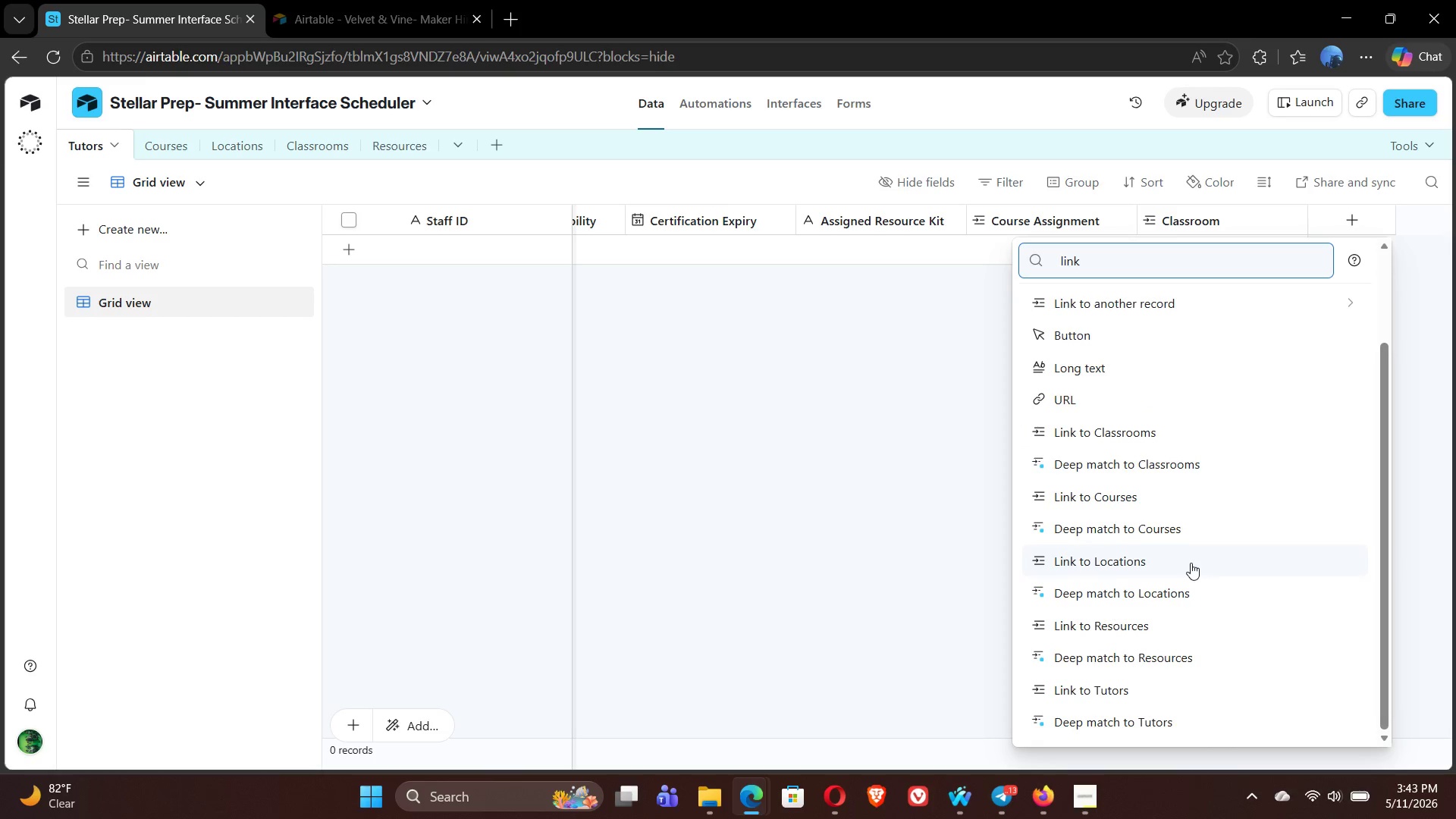 
left_click([1141, 623])
 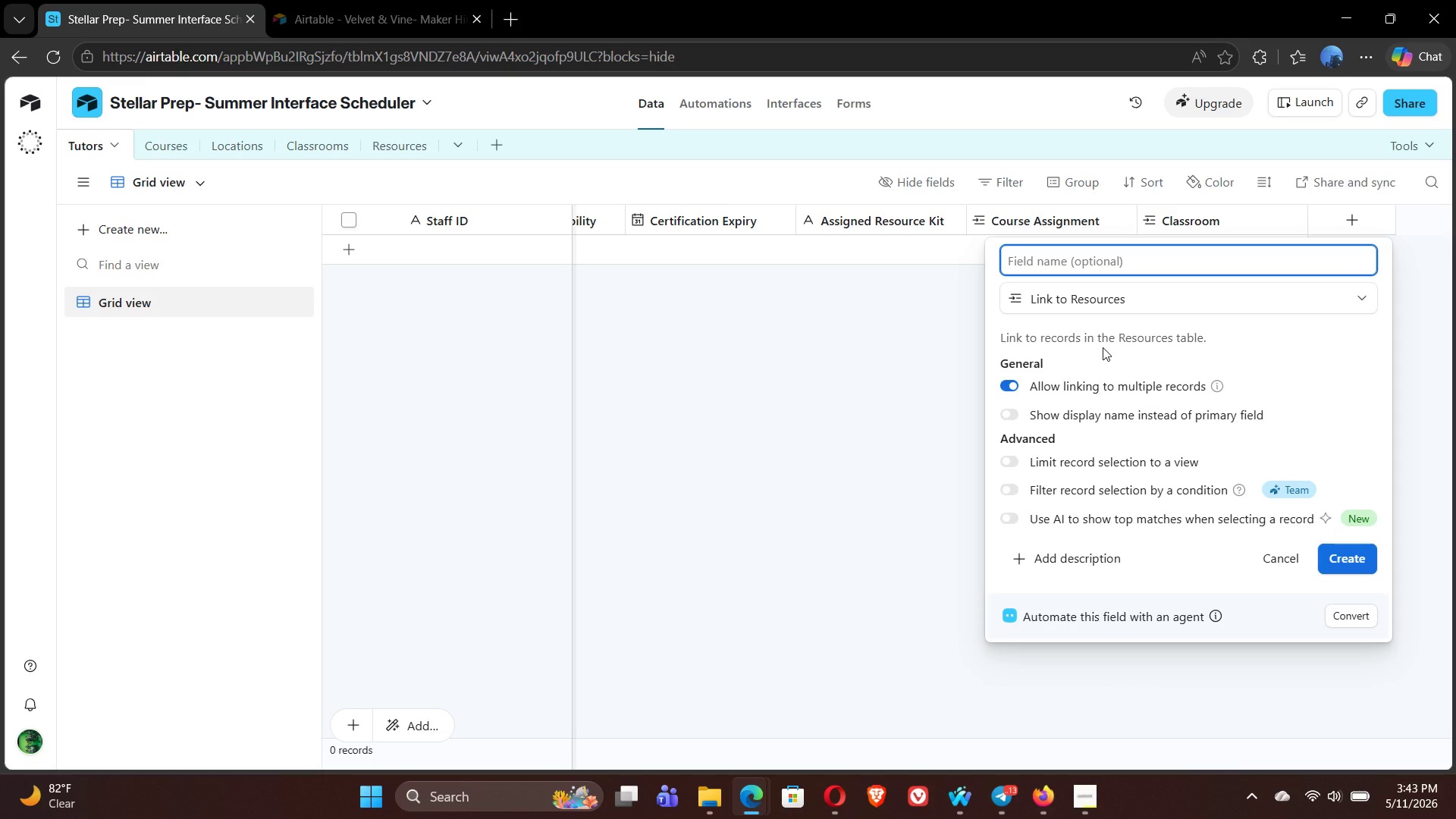 
type(Resource)
 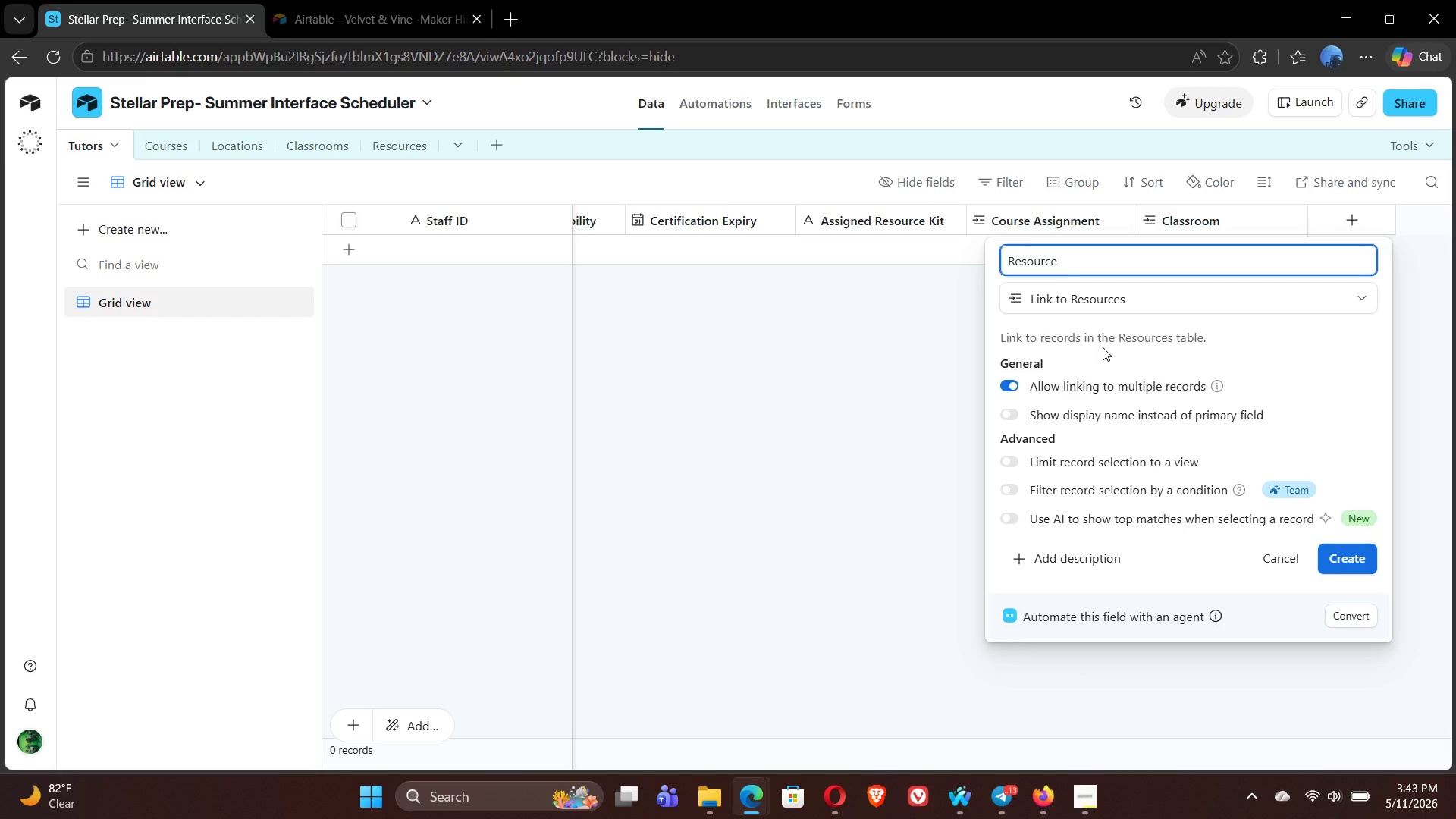 
wait(6.78)
 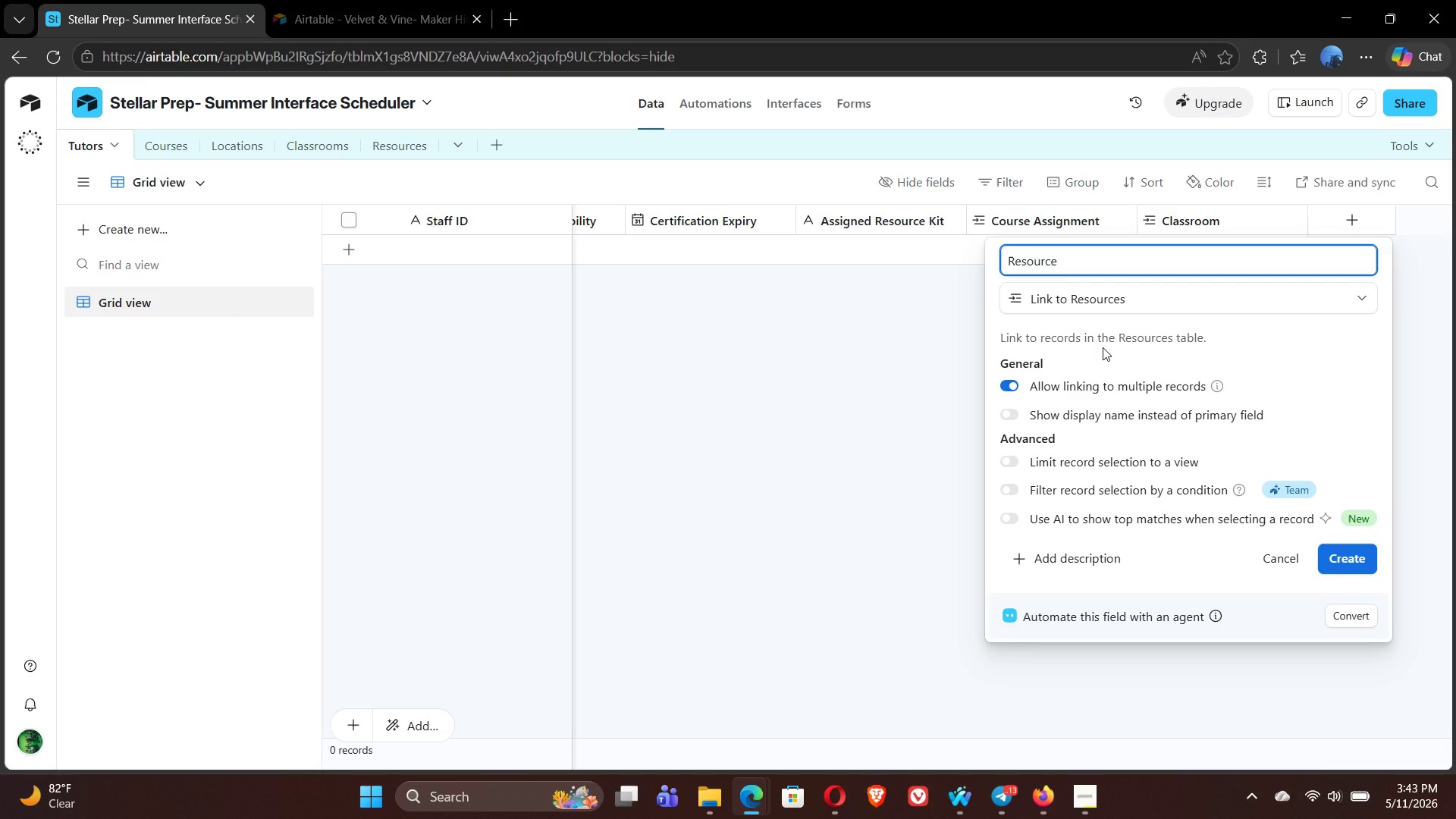 
left_click([1338, 556])
 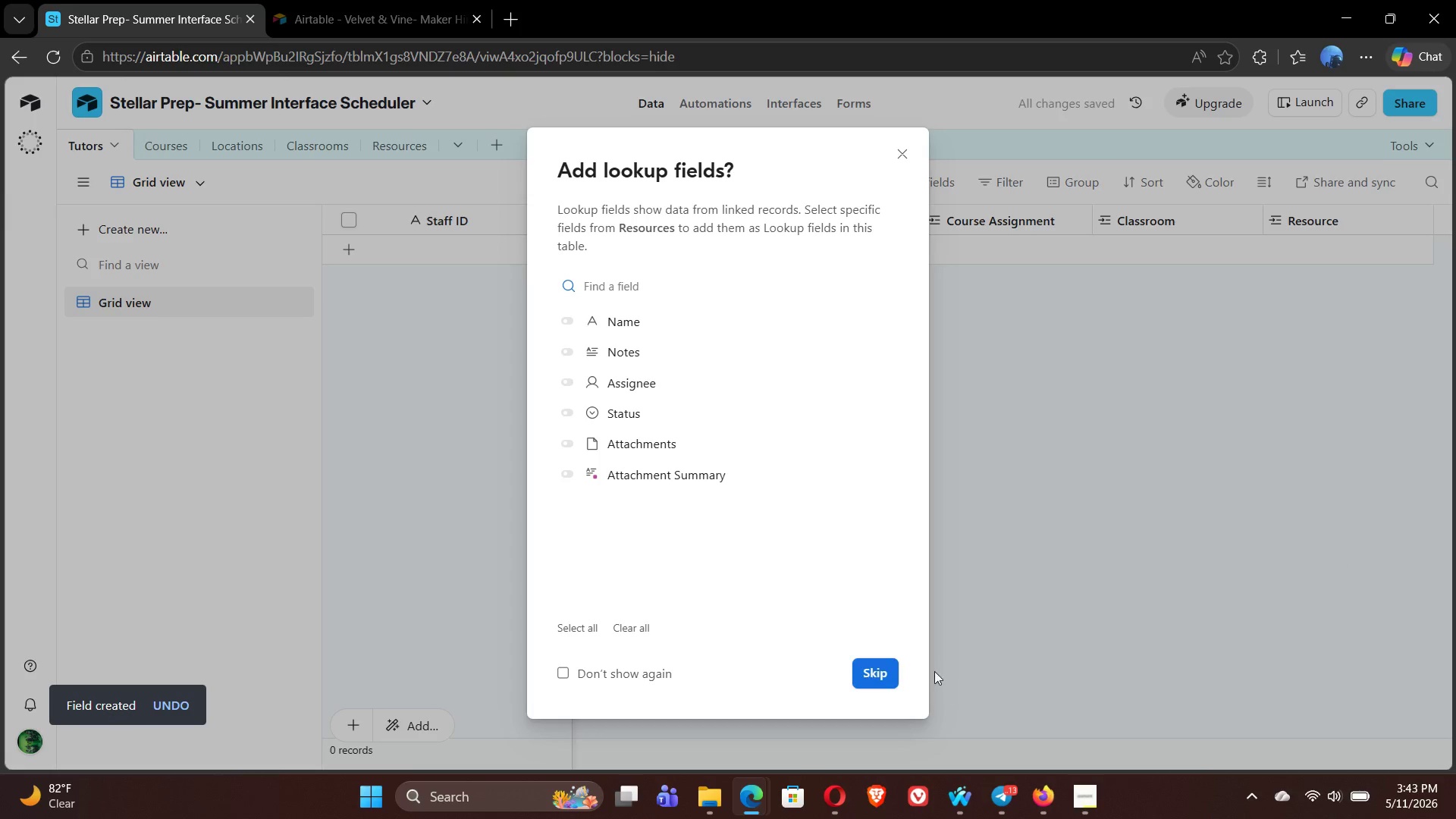 
left_click([880, 670])
 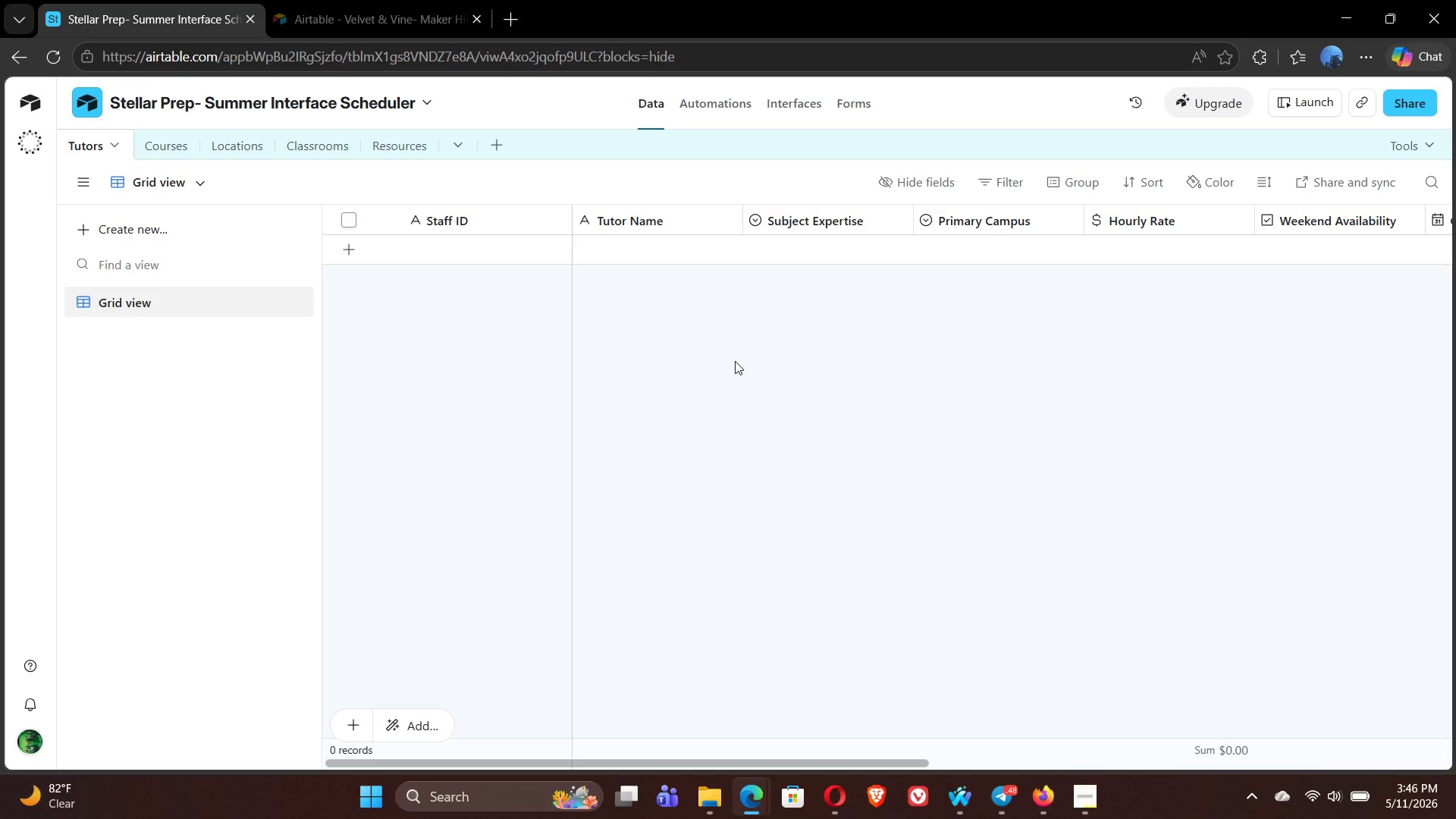 
wait(215.03)
 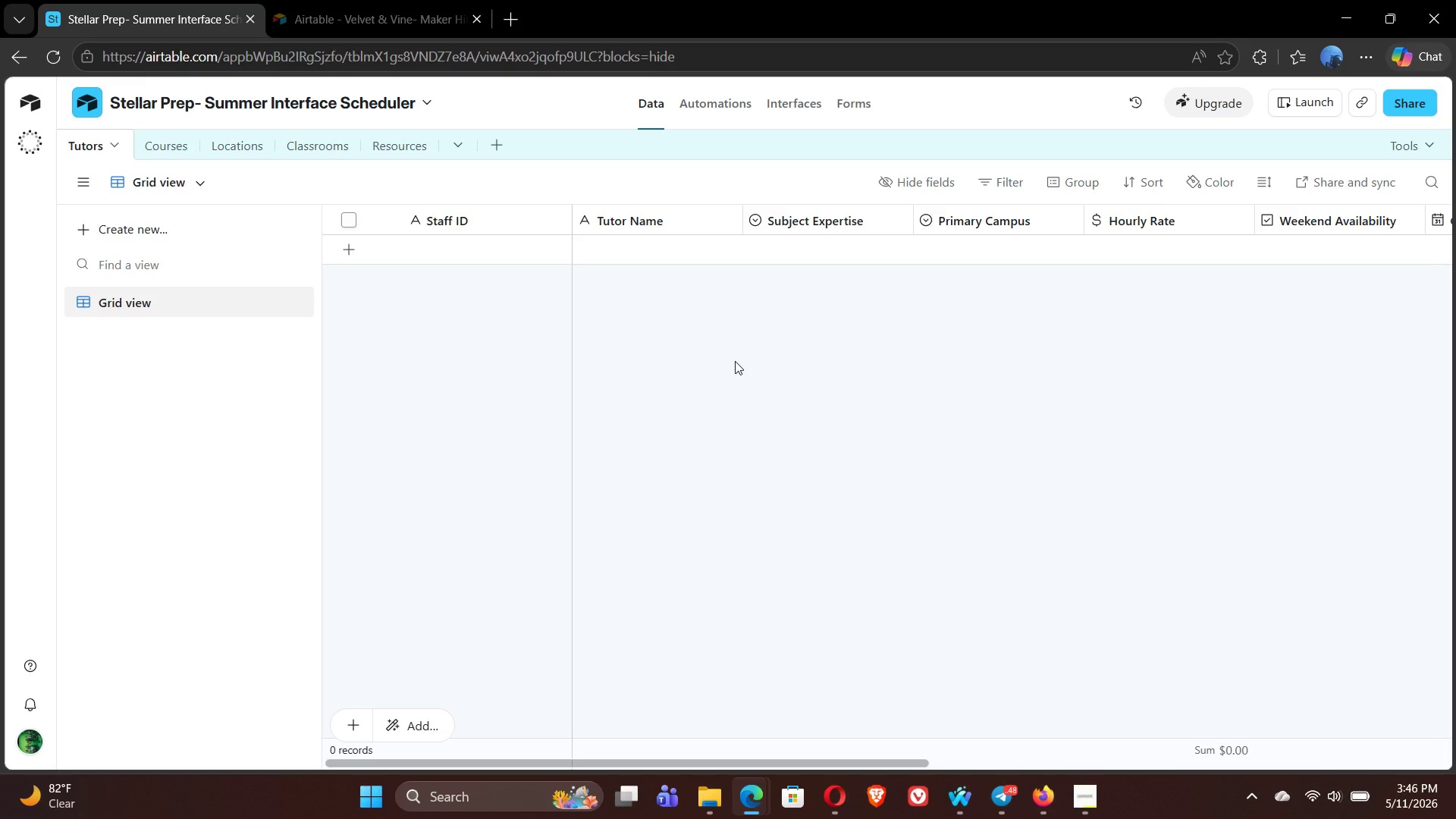 
double_click([811, 223])
 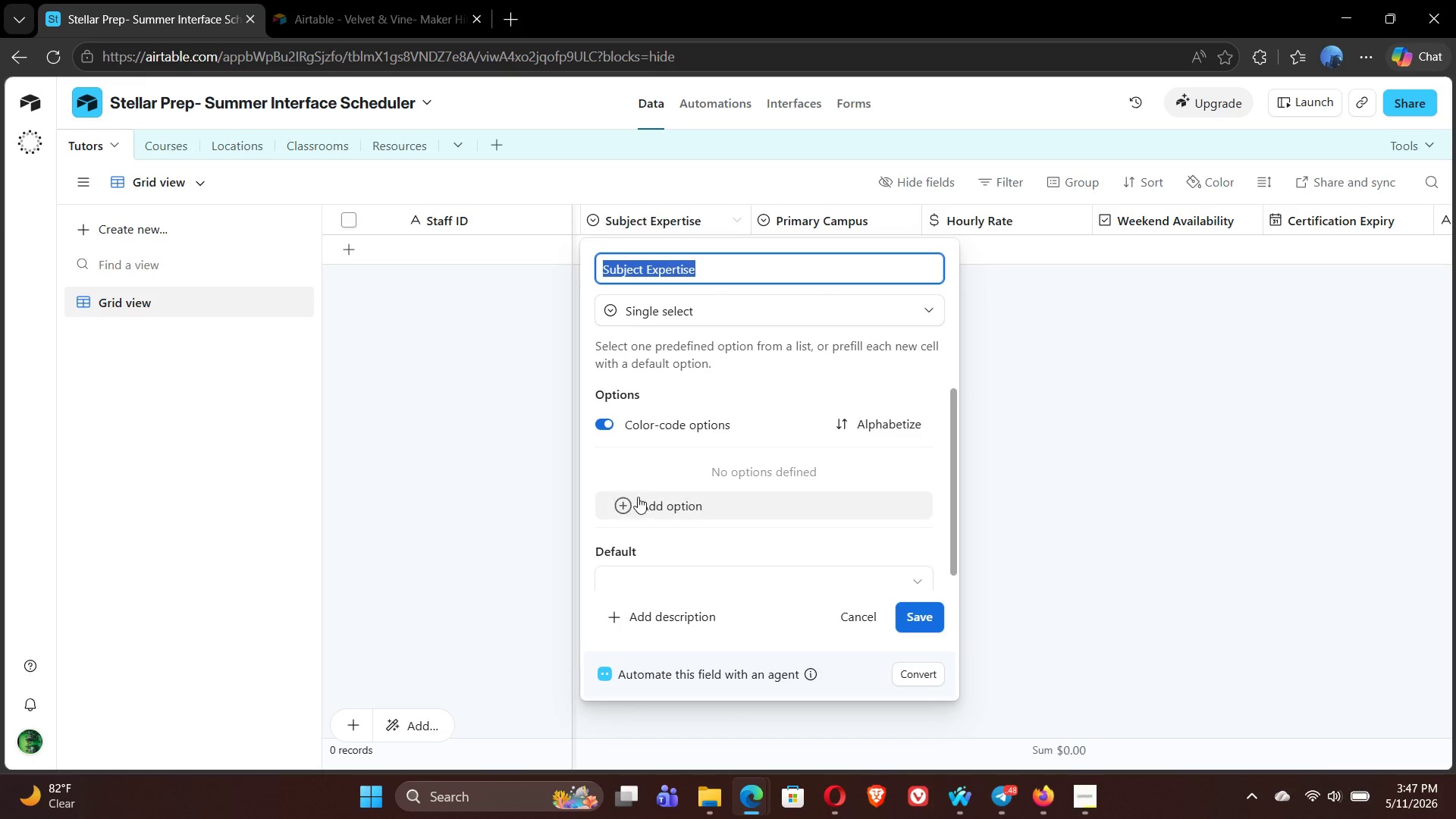 
left_click([623, 507])
 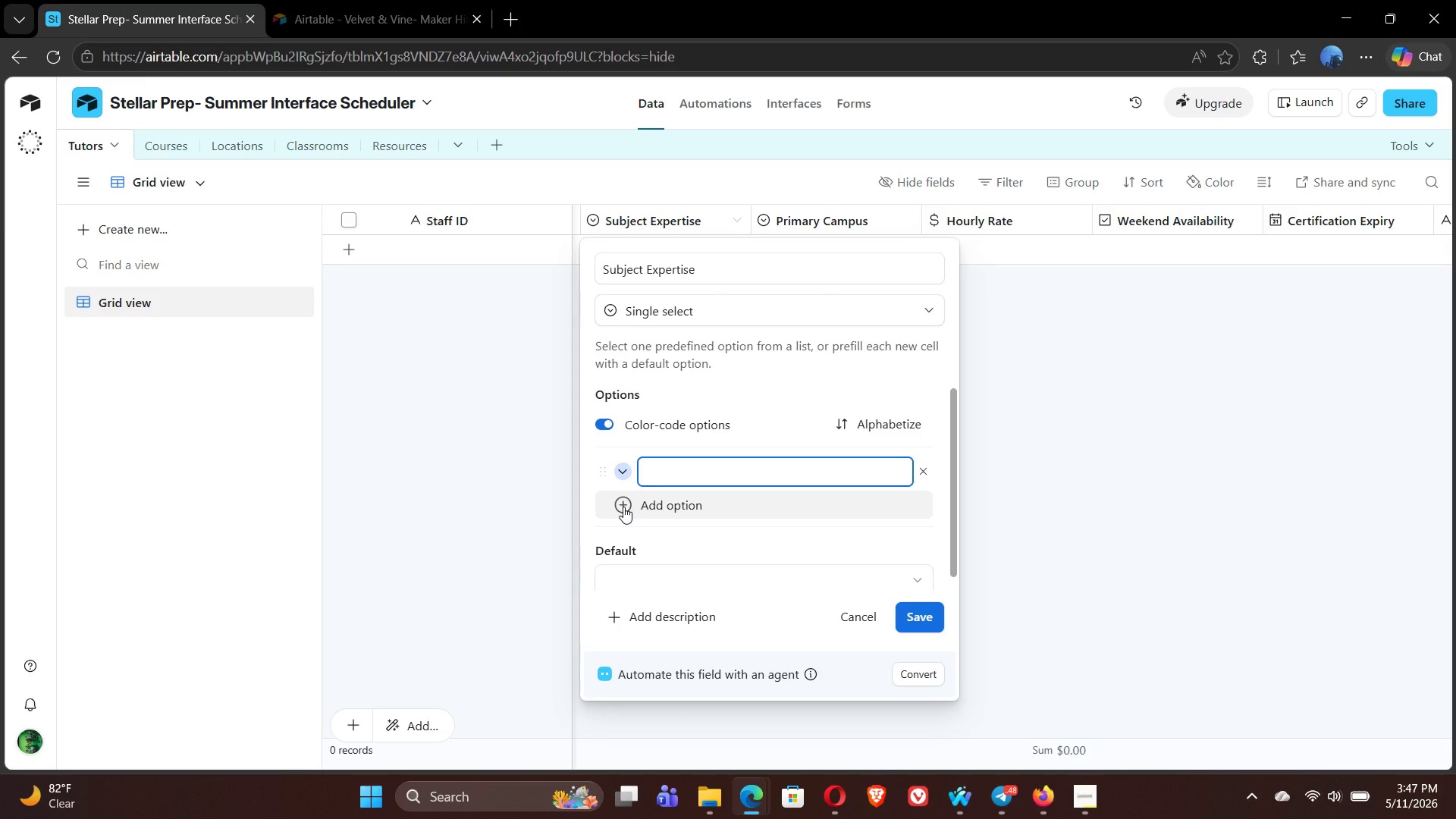 
type(Advanced )
 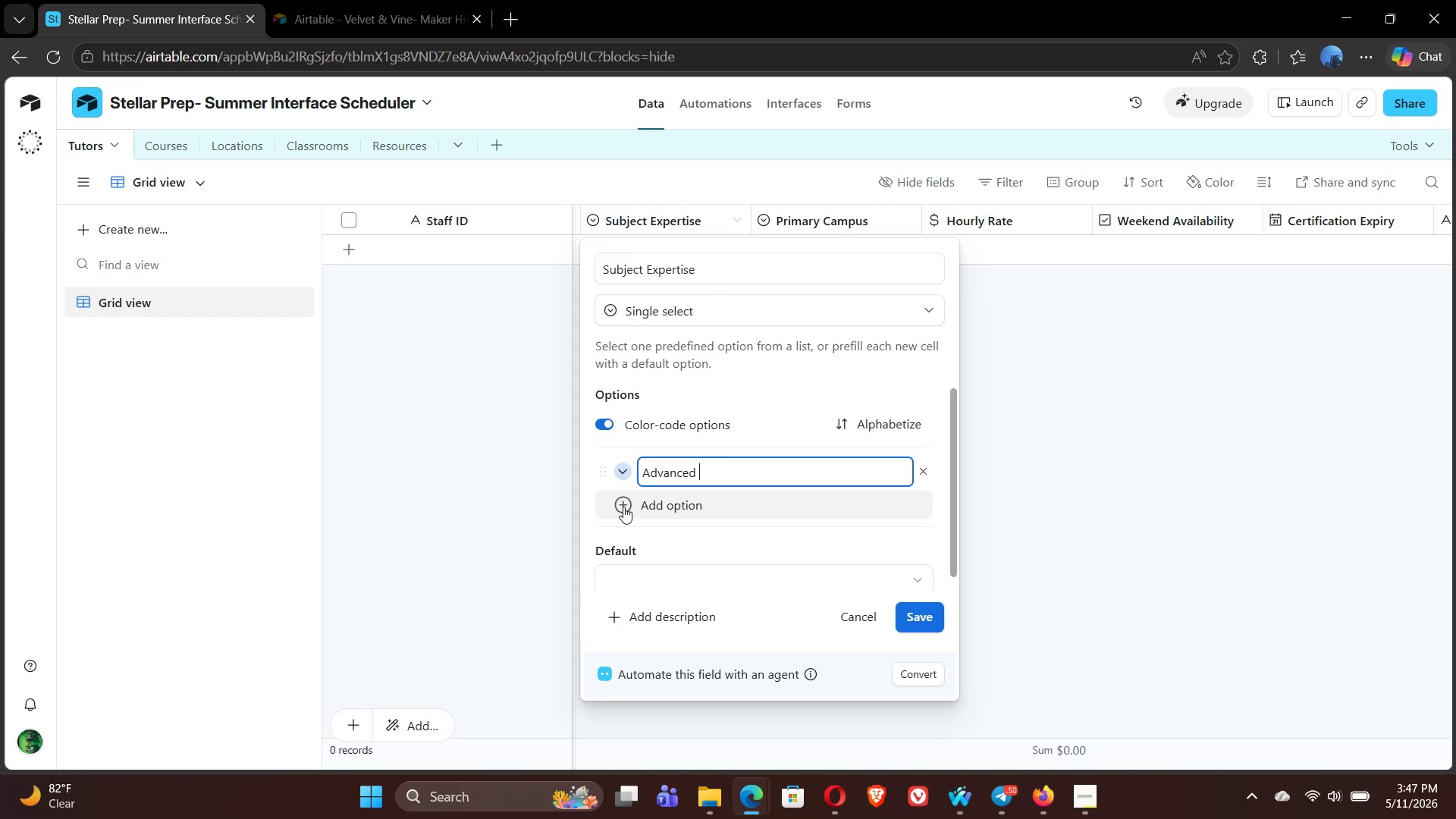 
wait(5.28)
 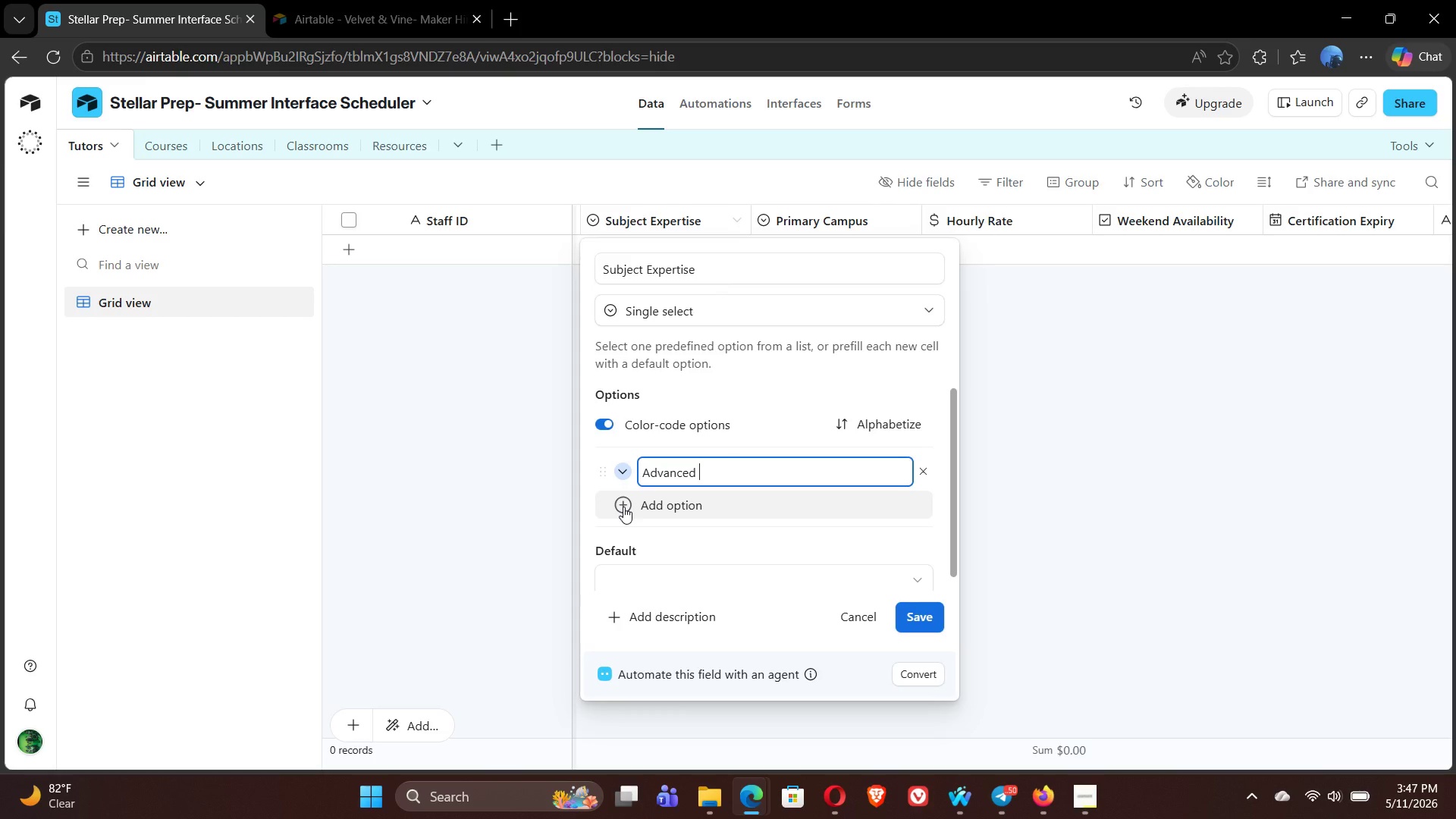 
type(Cello)
 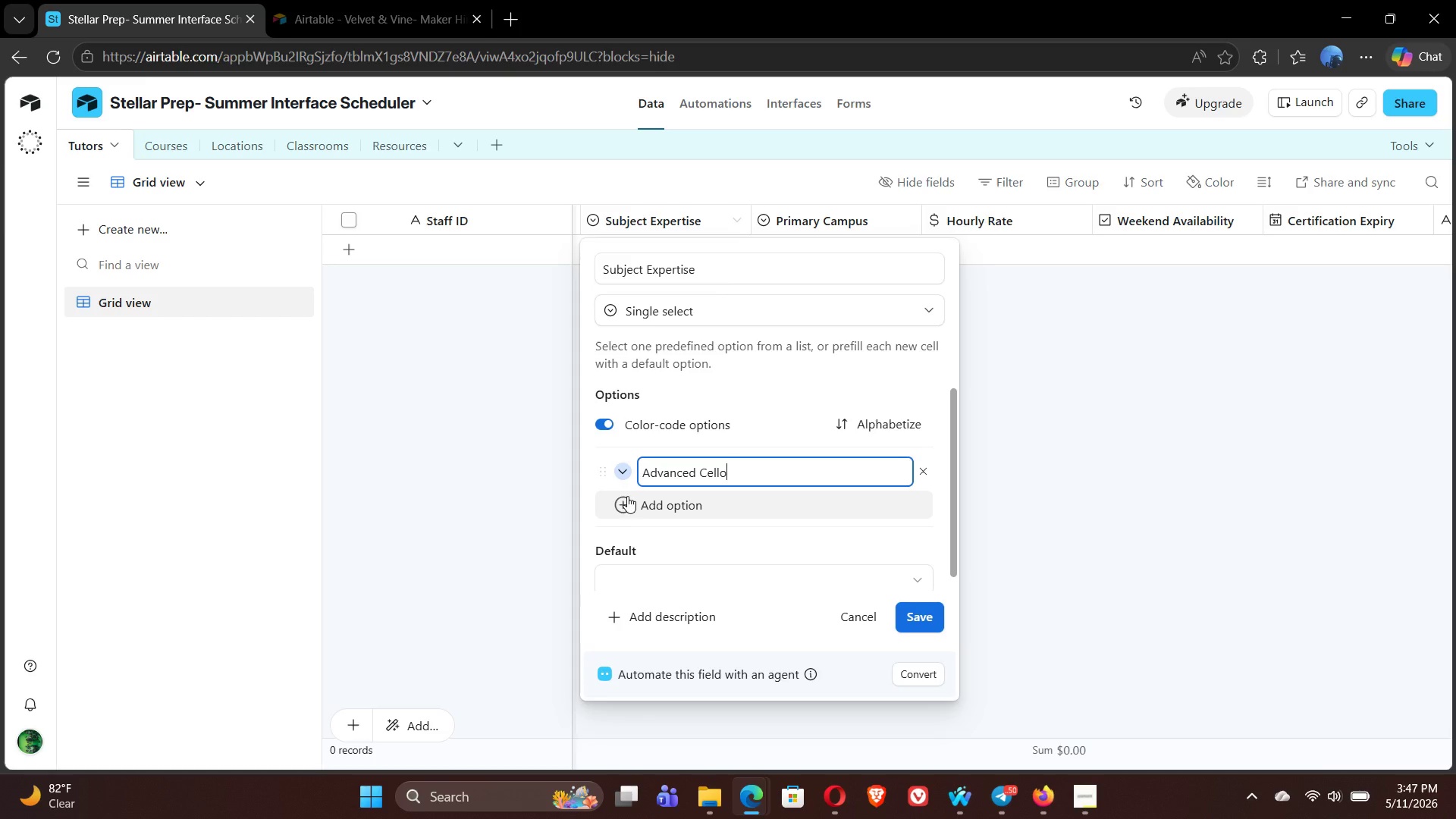 
left_click([625, 475])
 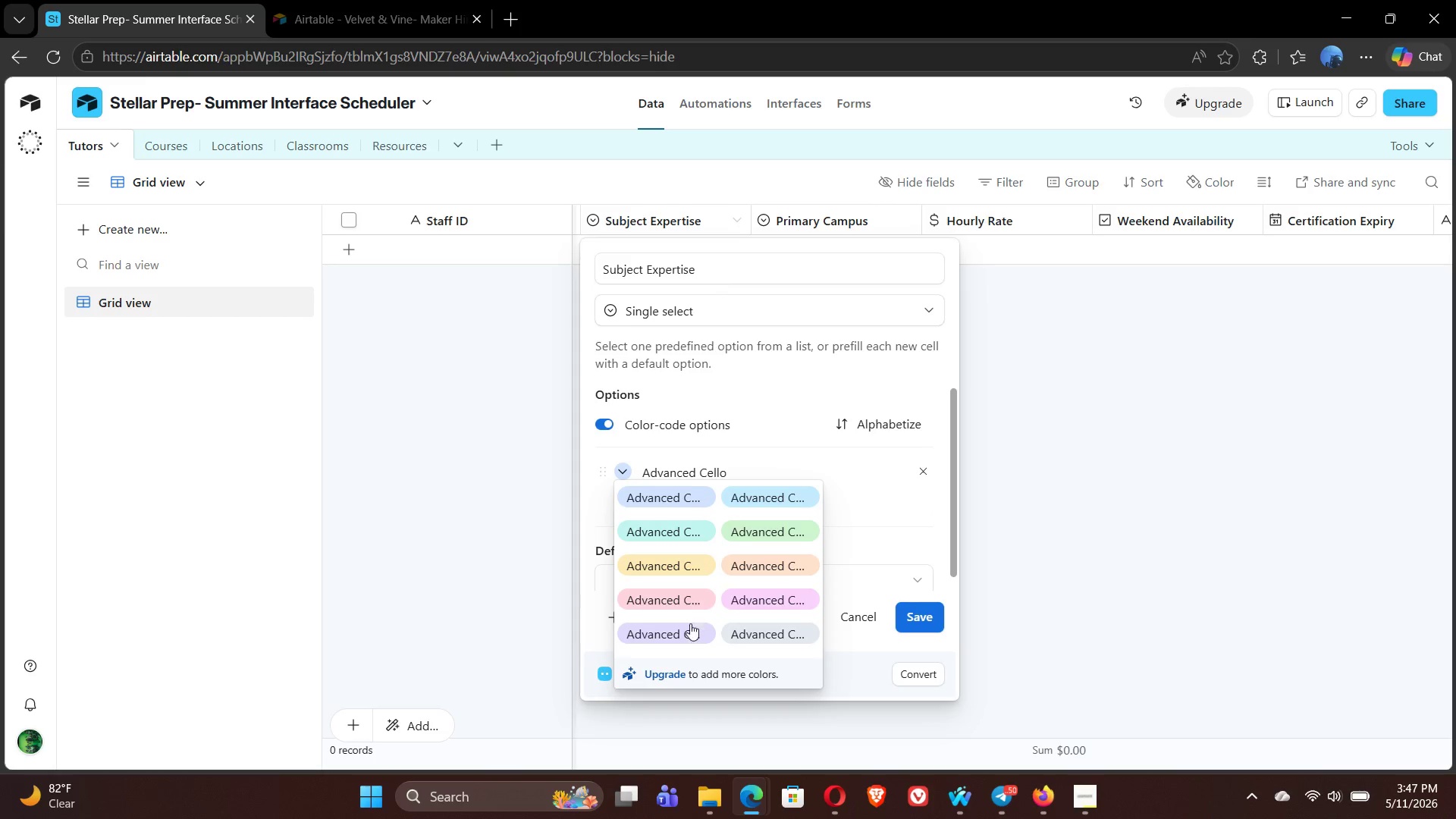 
left_click([671, 631])
 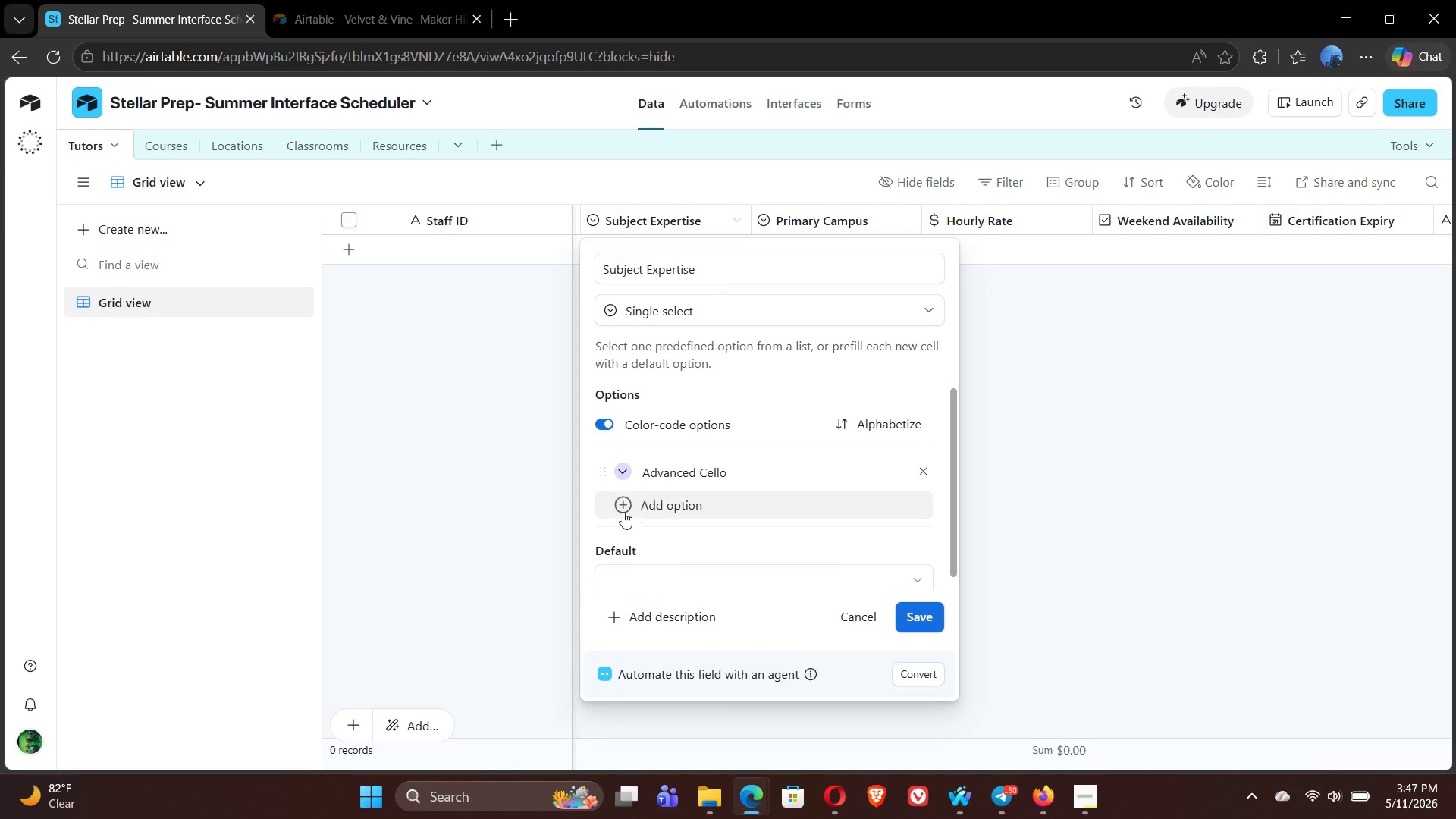 
left_click([619, 507])
 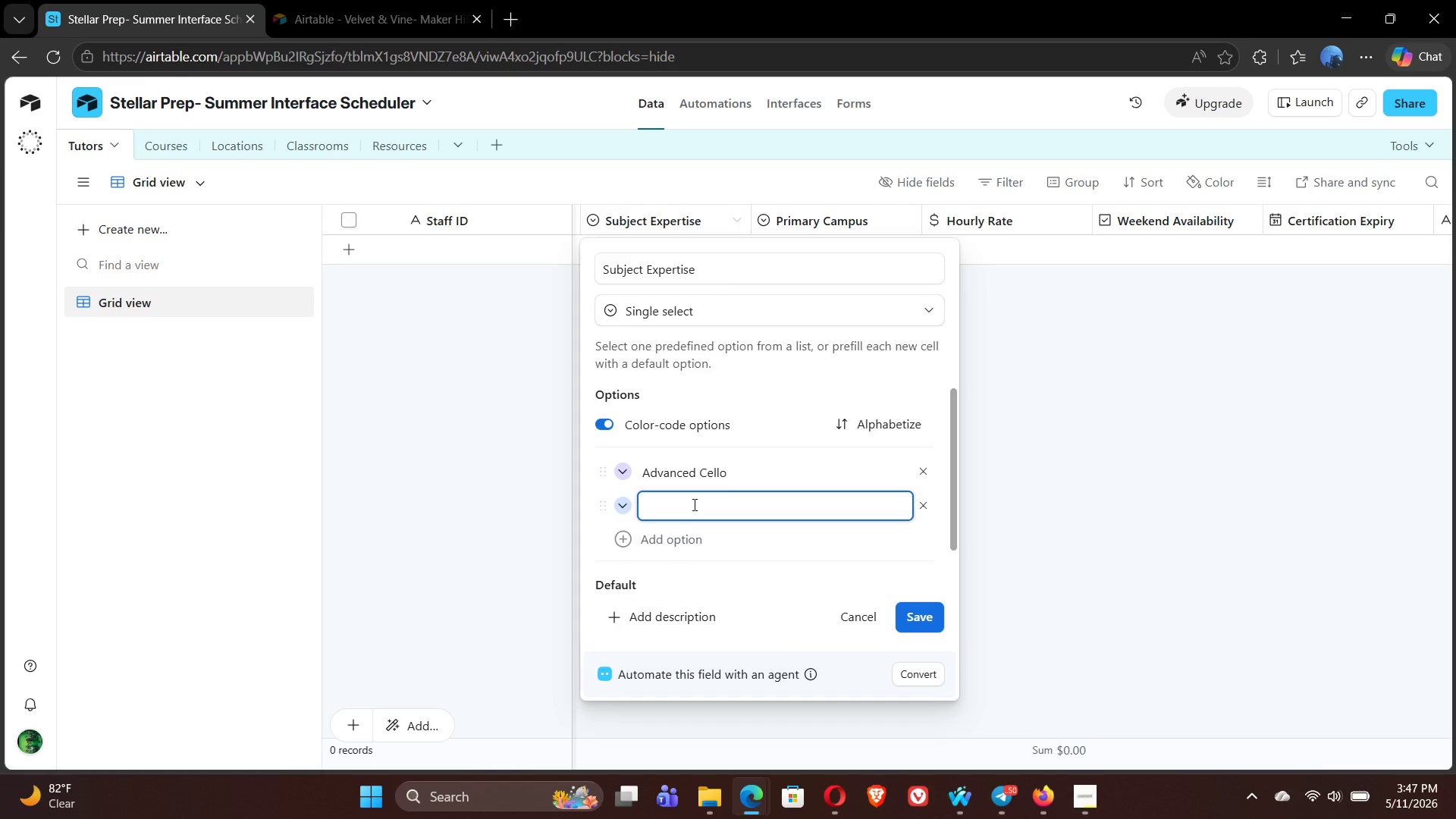 
type(SAT Prep)
 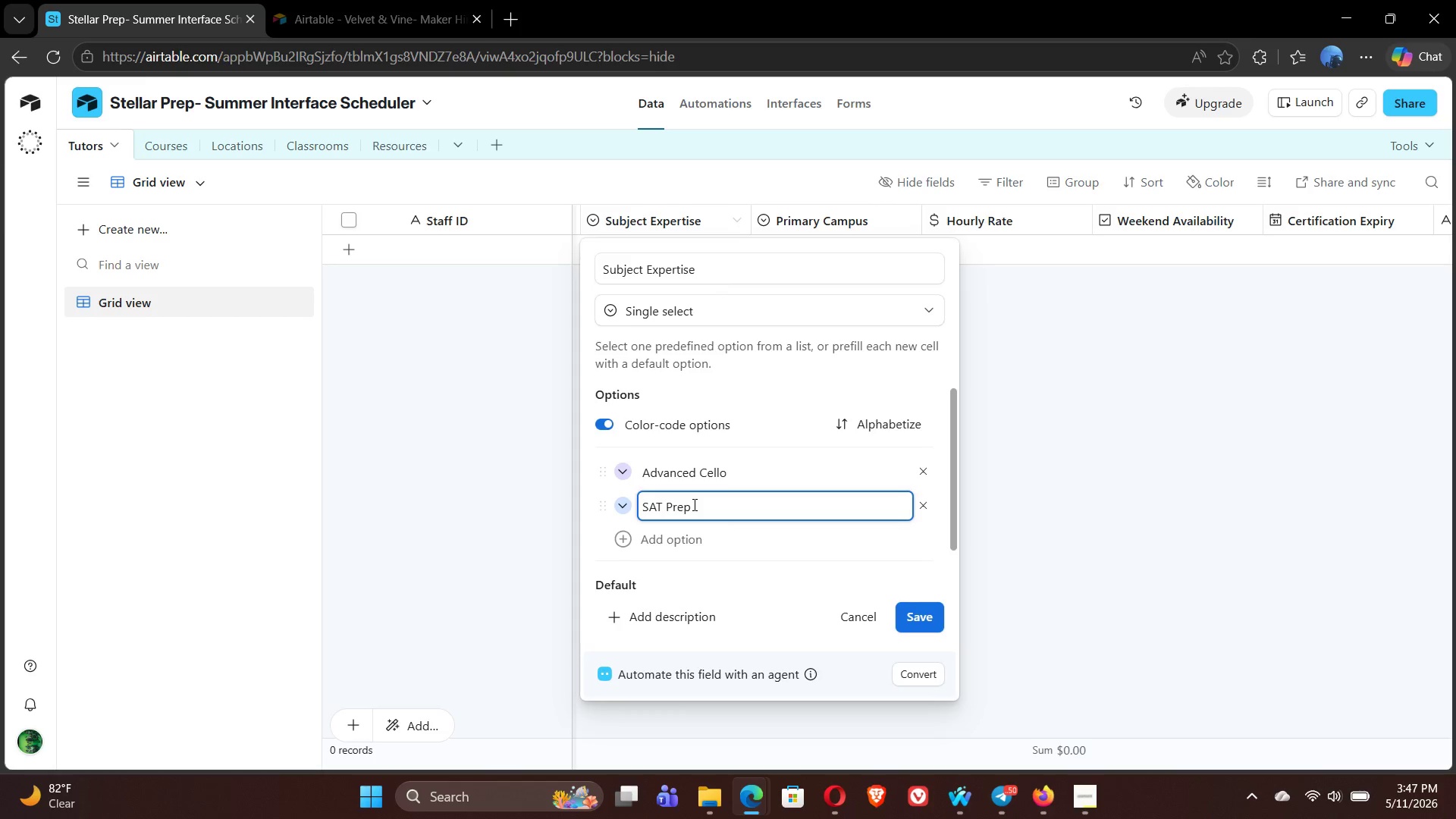 
left_click([620, 502])
 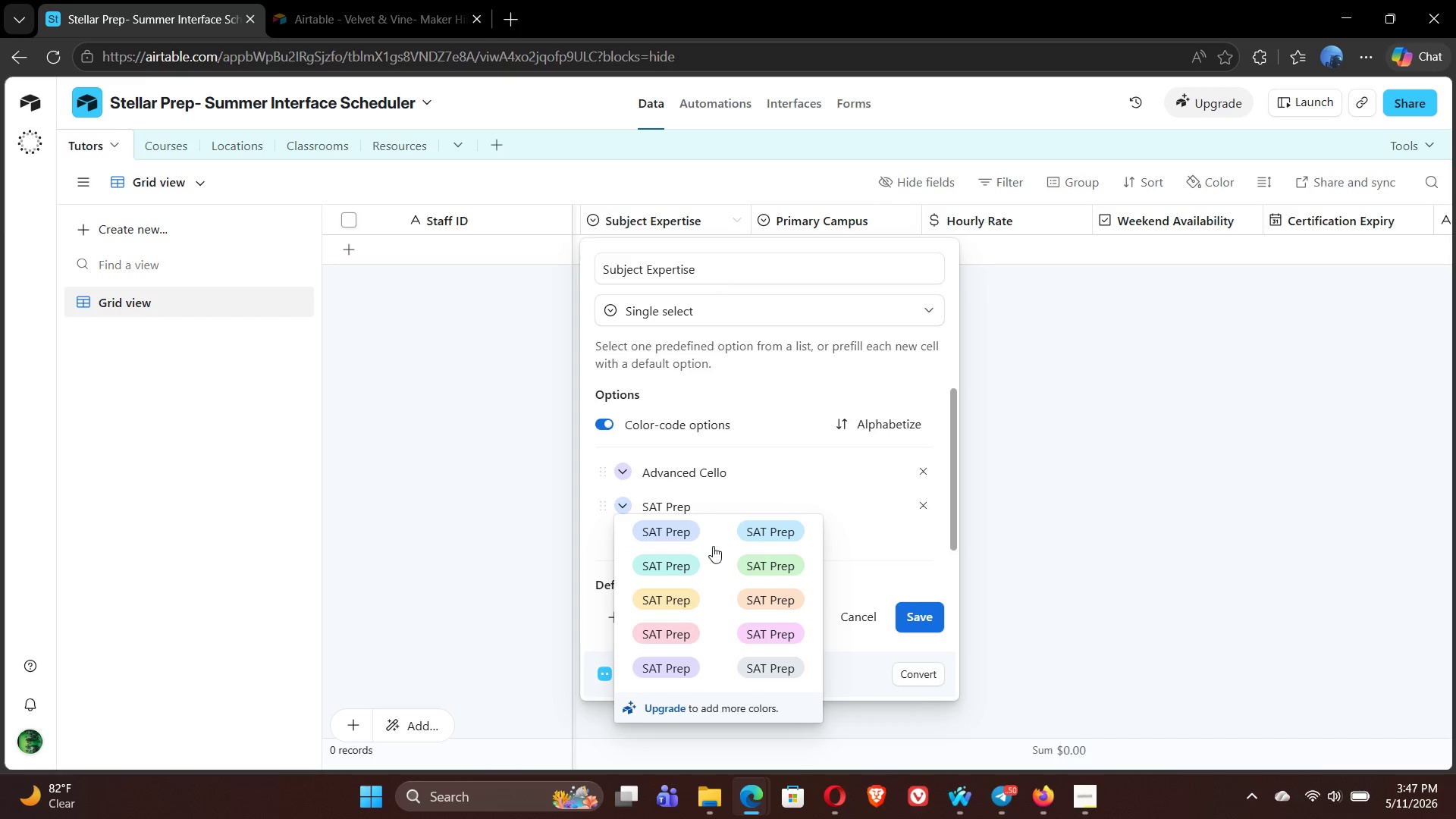 
left_click([778, 532])
 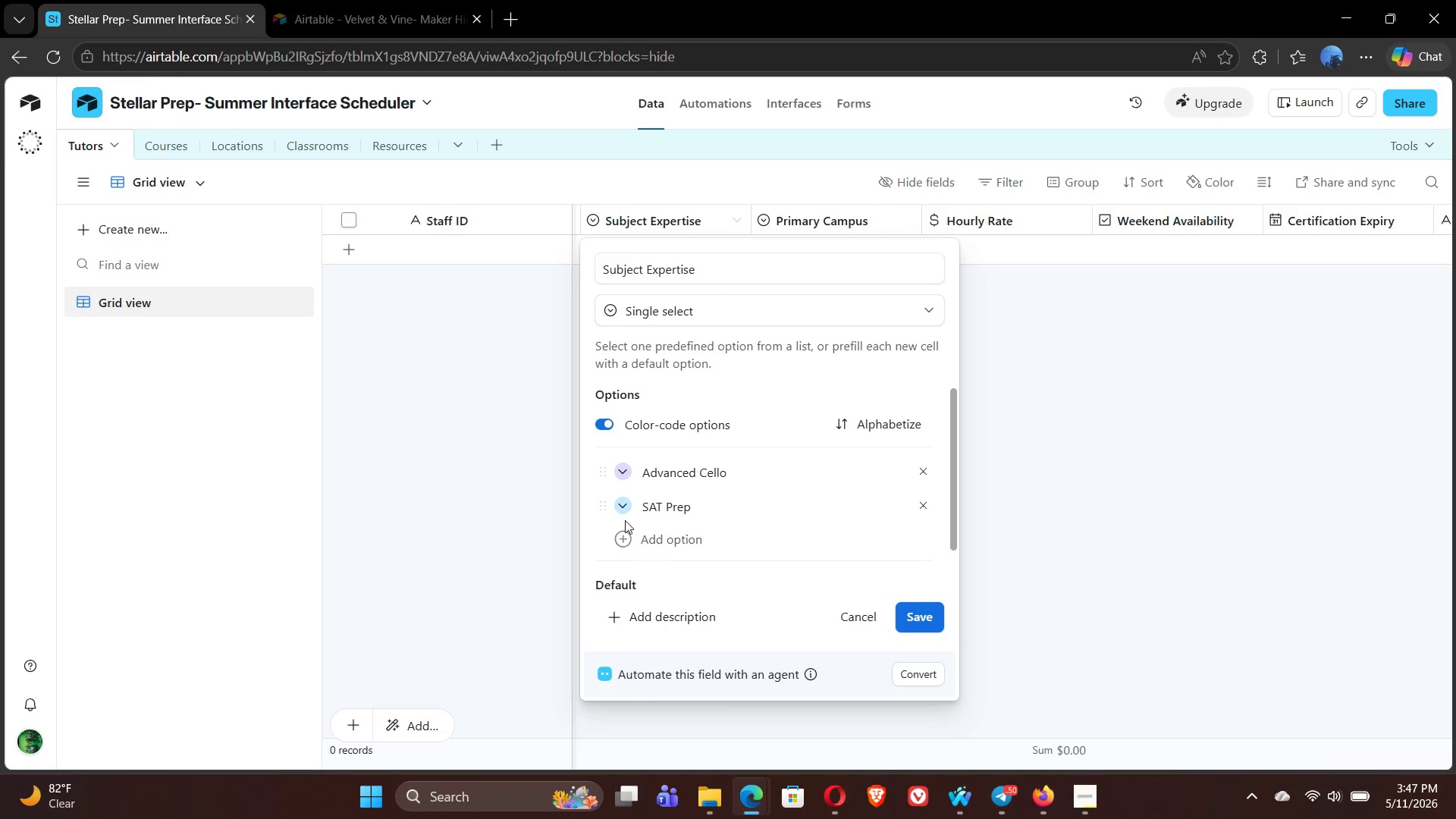 
left_click([624, 504])
 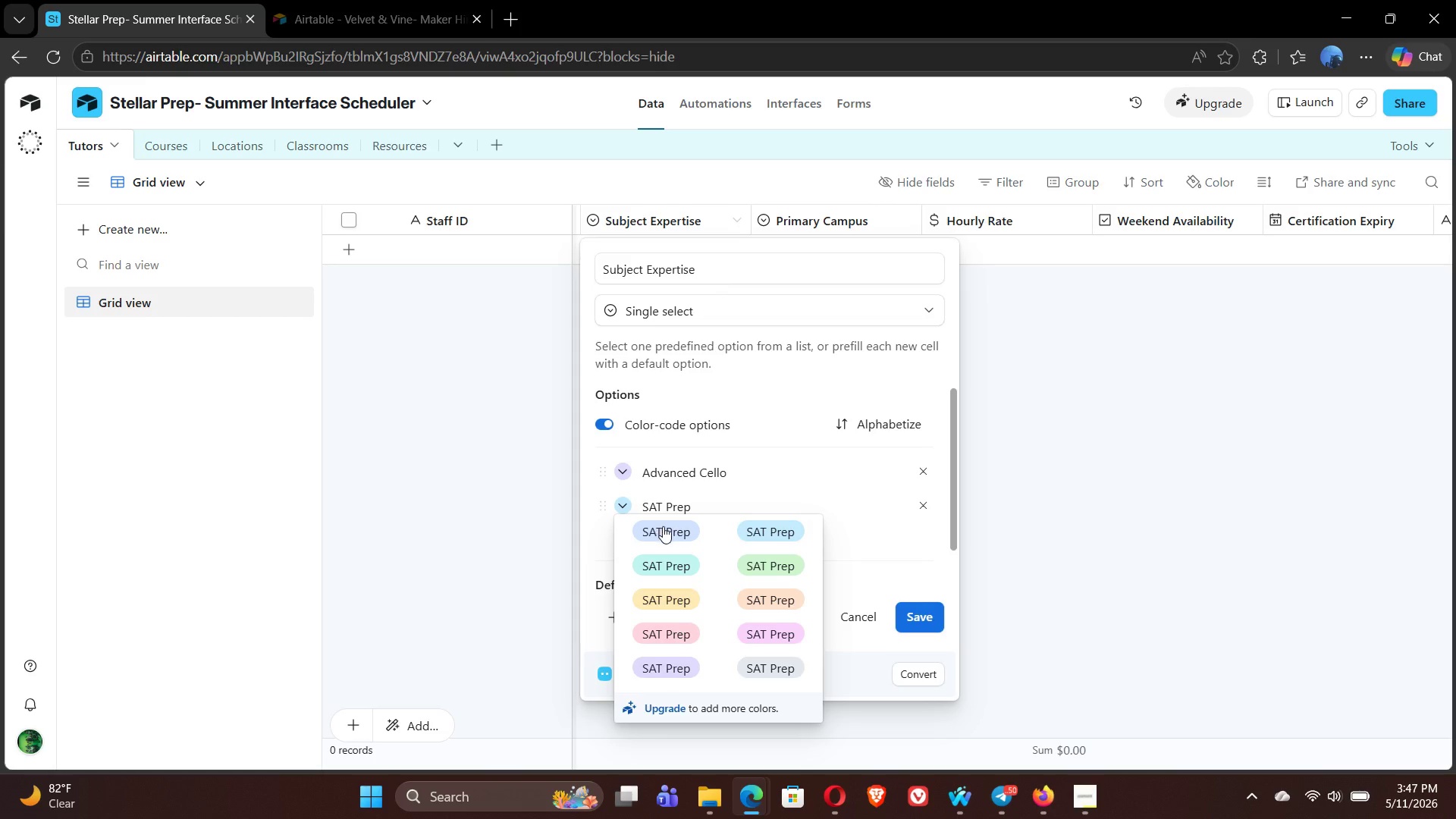 
left_click([664, 527])
 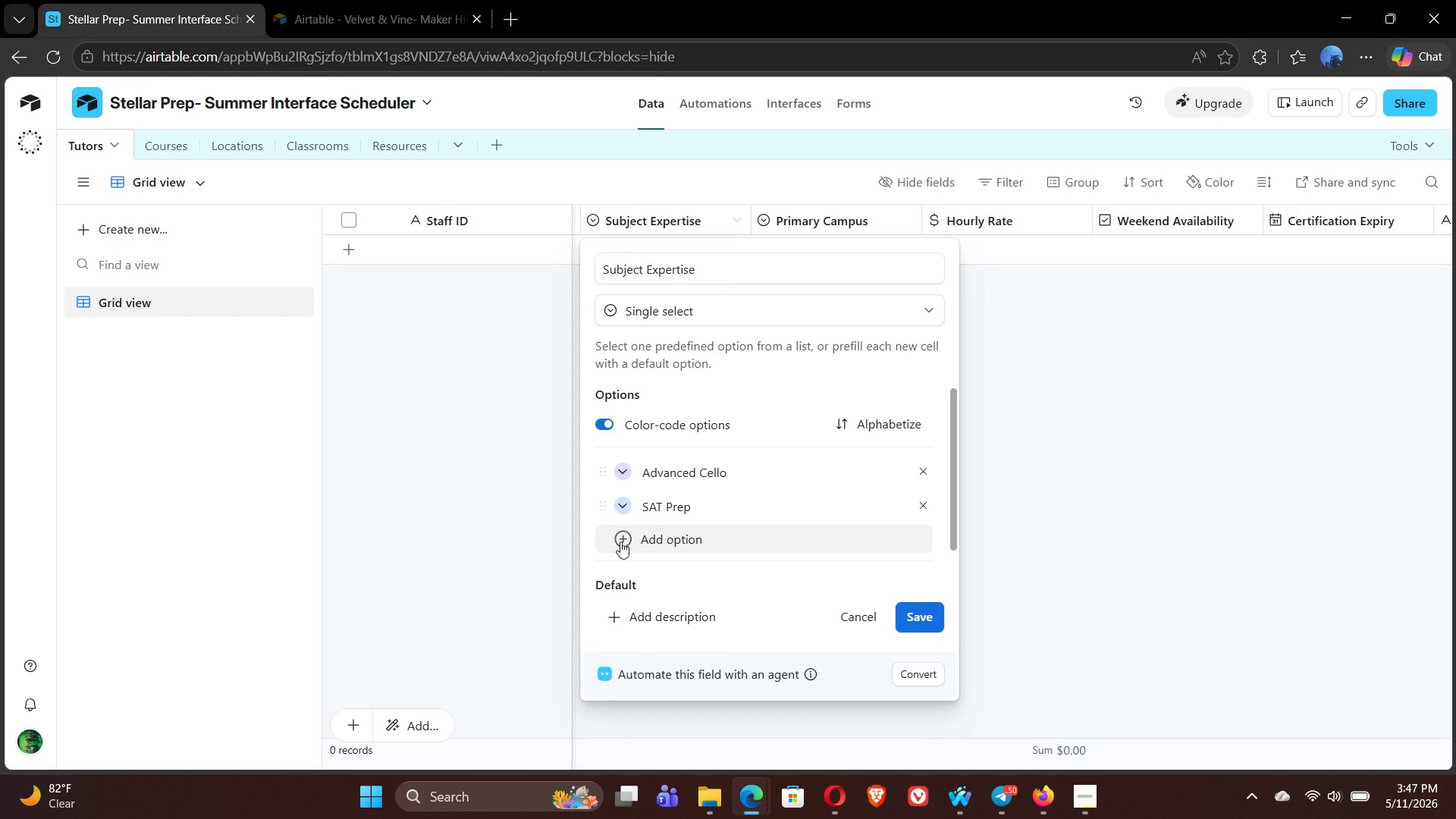 
left_click([626, 540])
 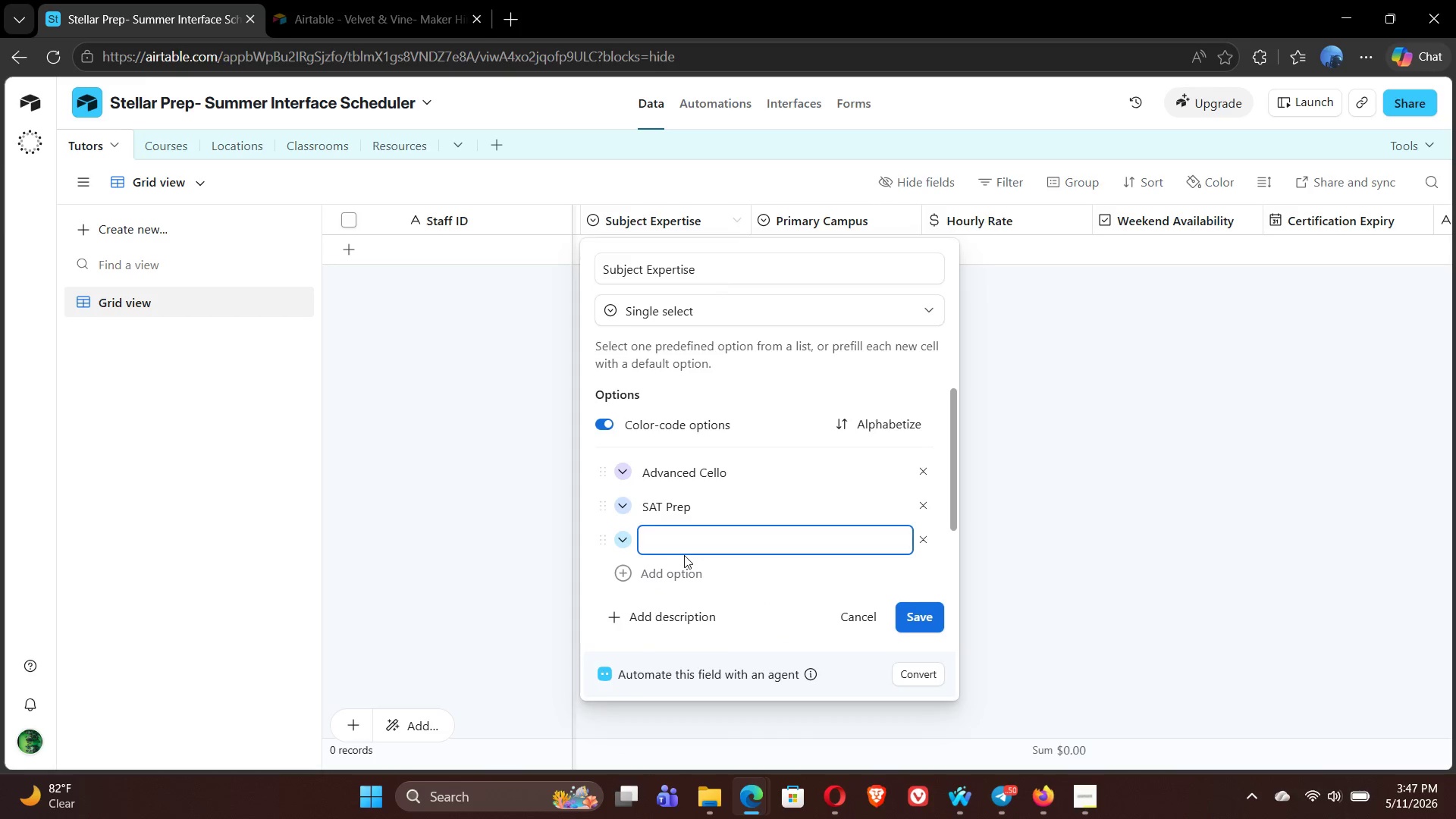 
type(AP Biology)
 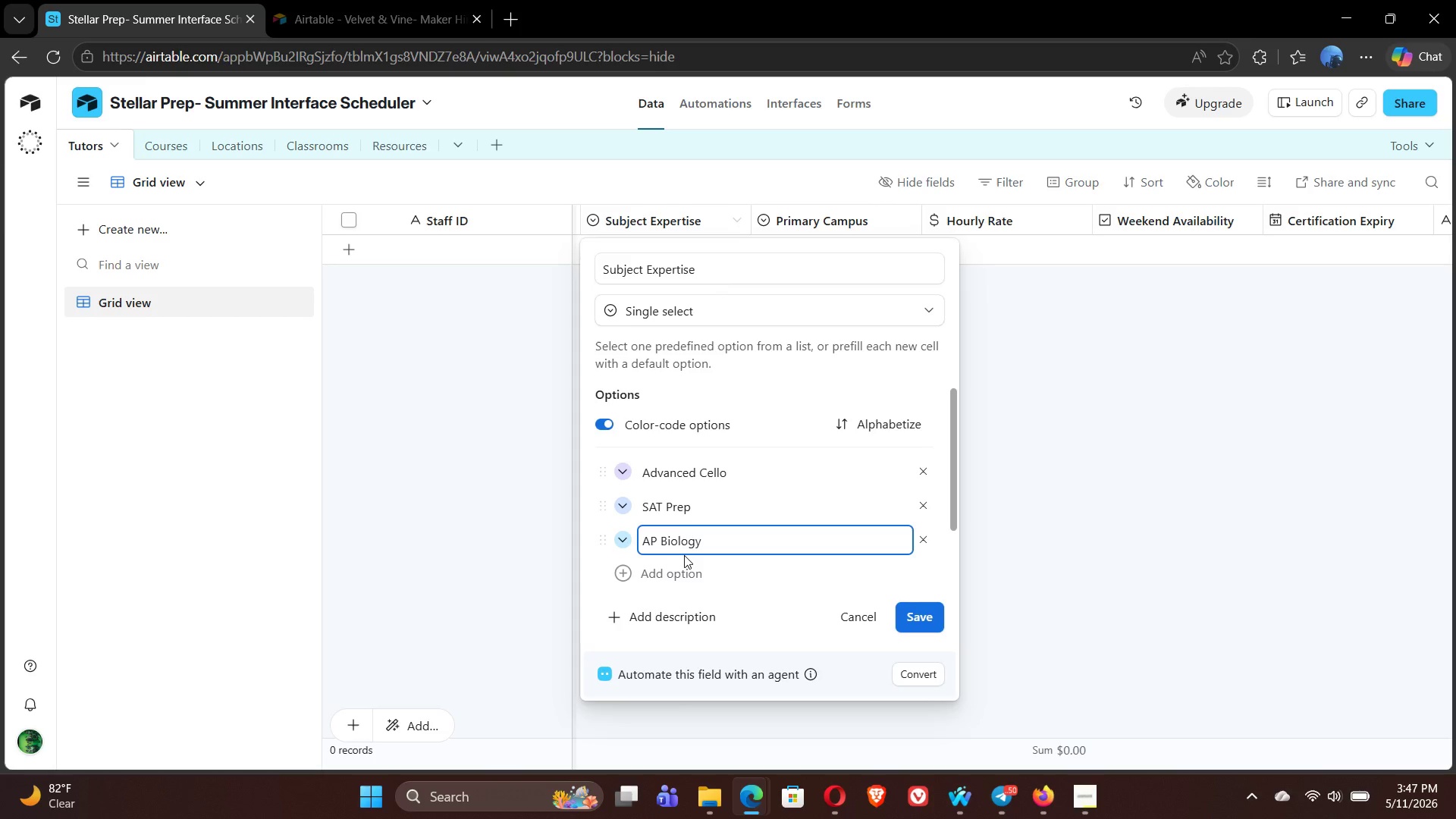 
left_click([619, 541])
 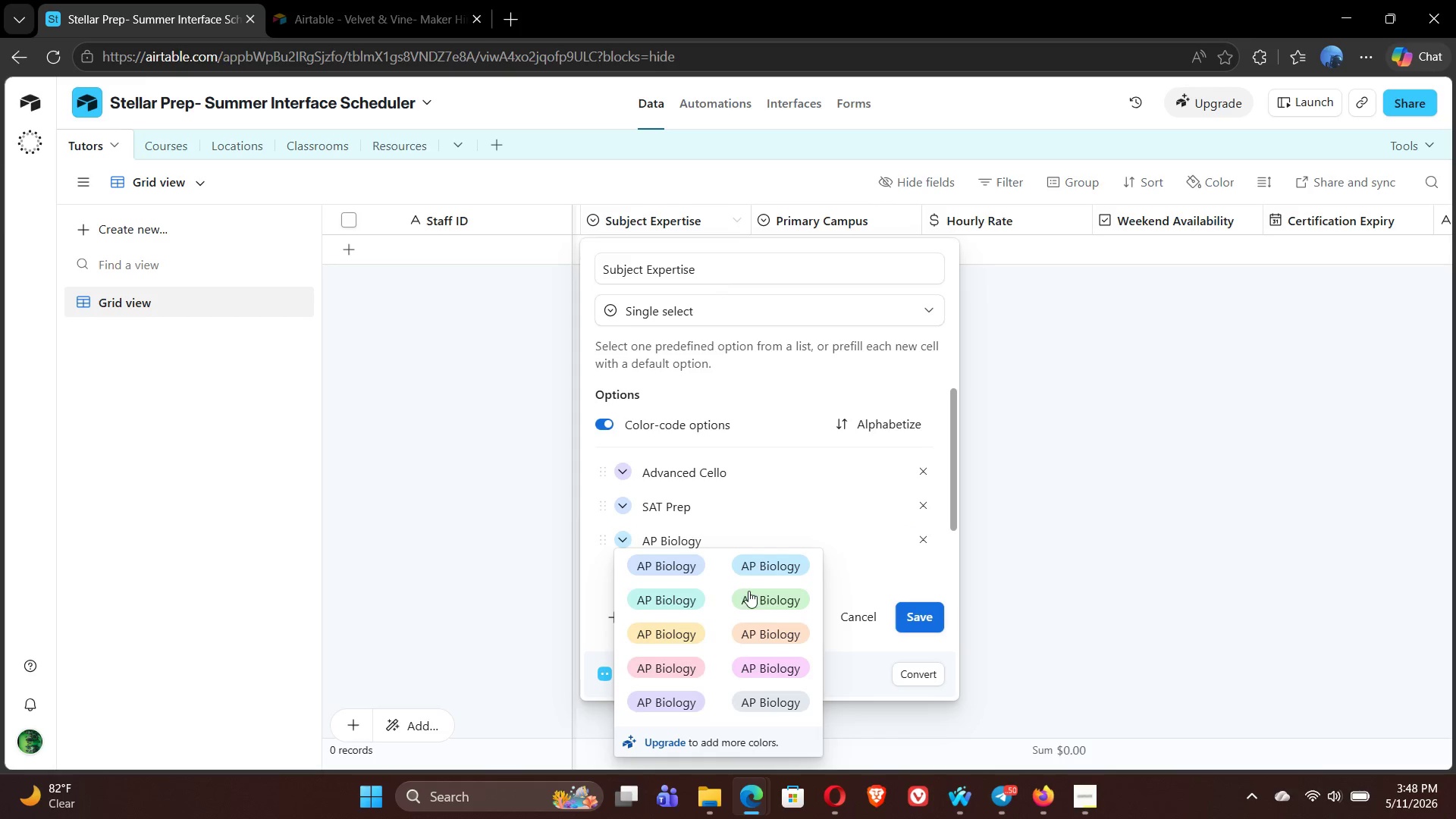 
left_click([764, 595])
 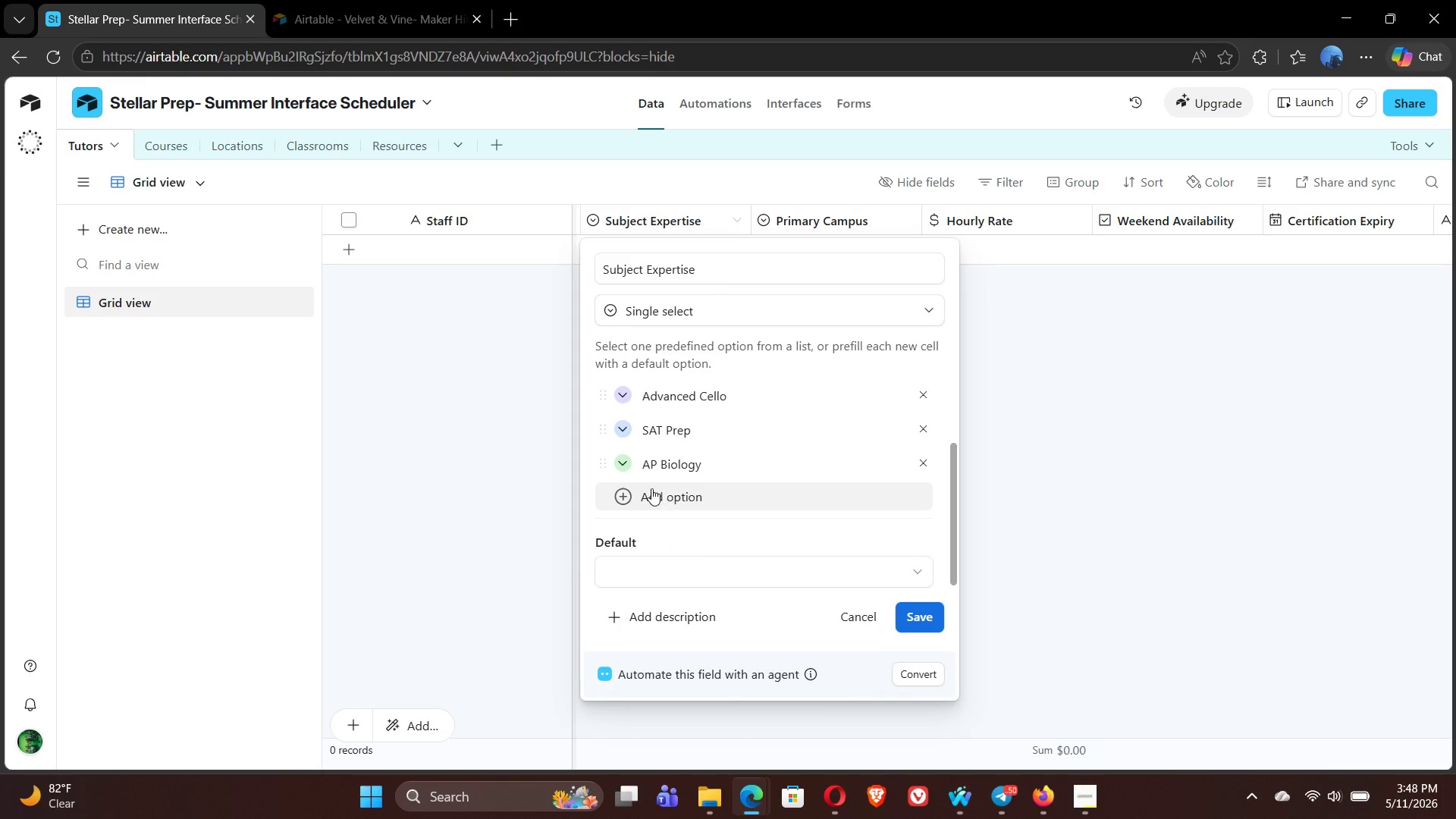 
left_click([623, 493])
 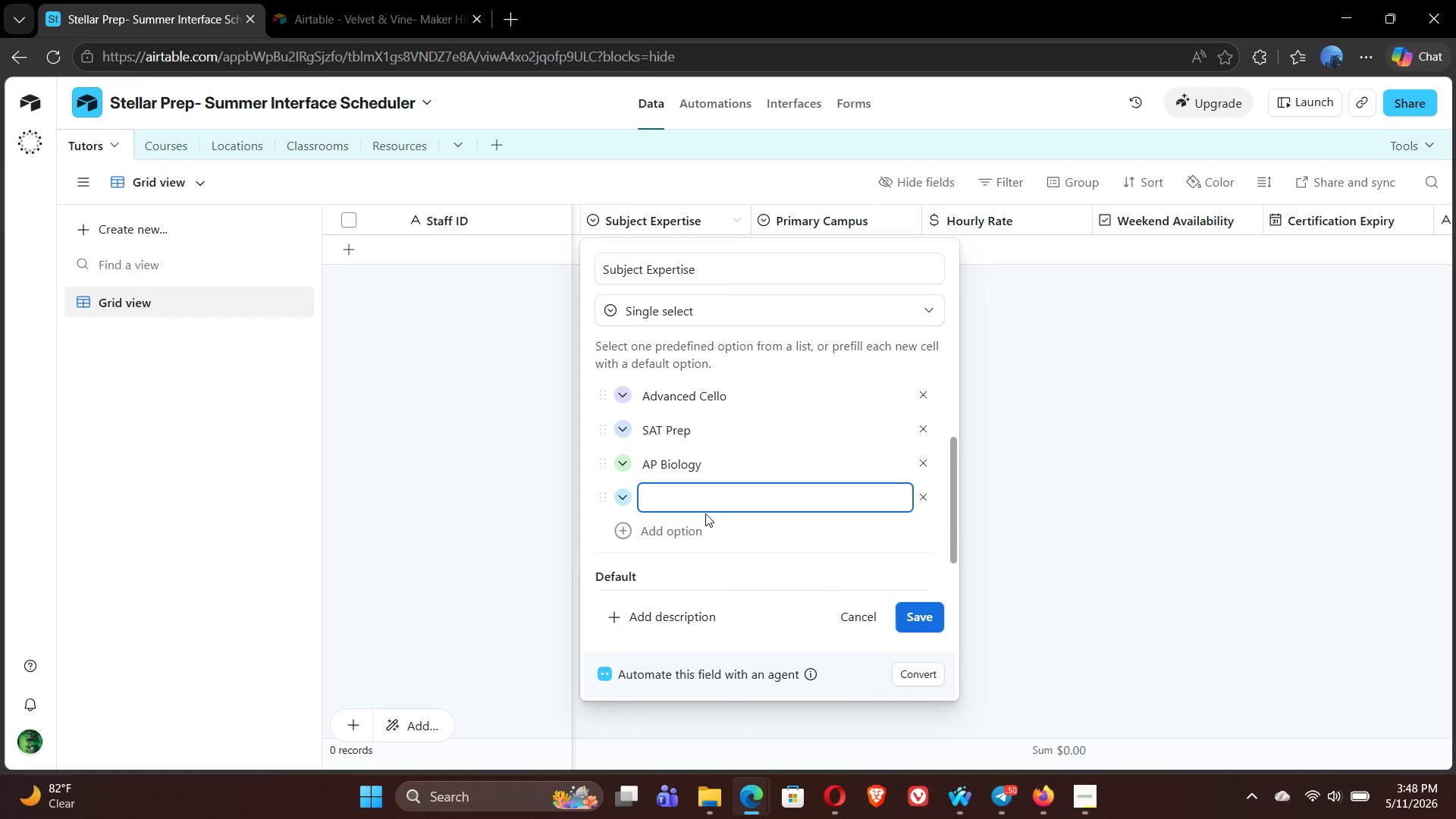 
type(Robotics )
 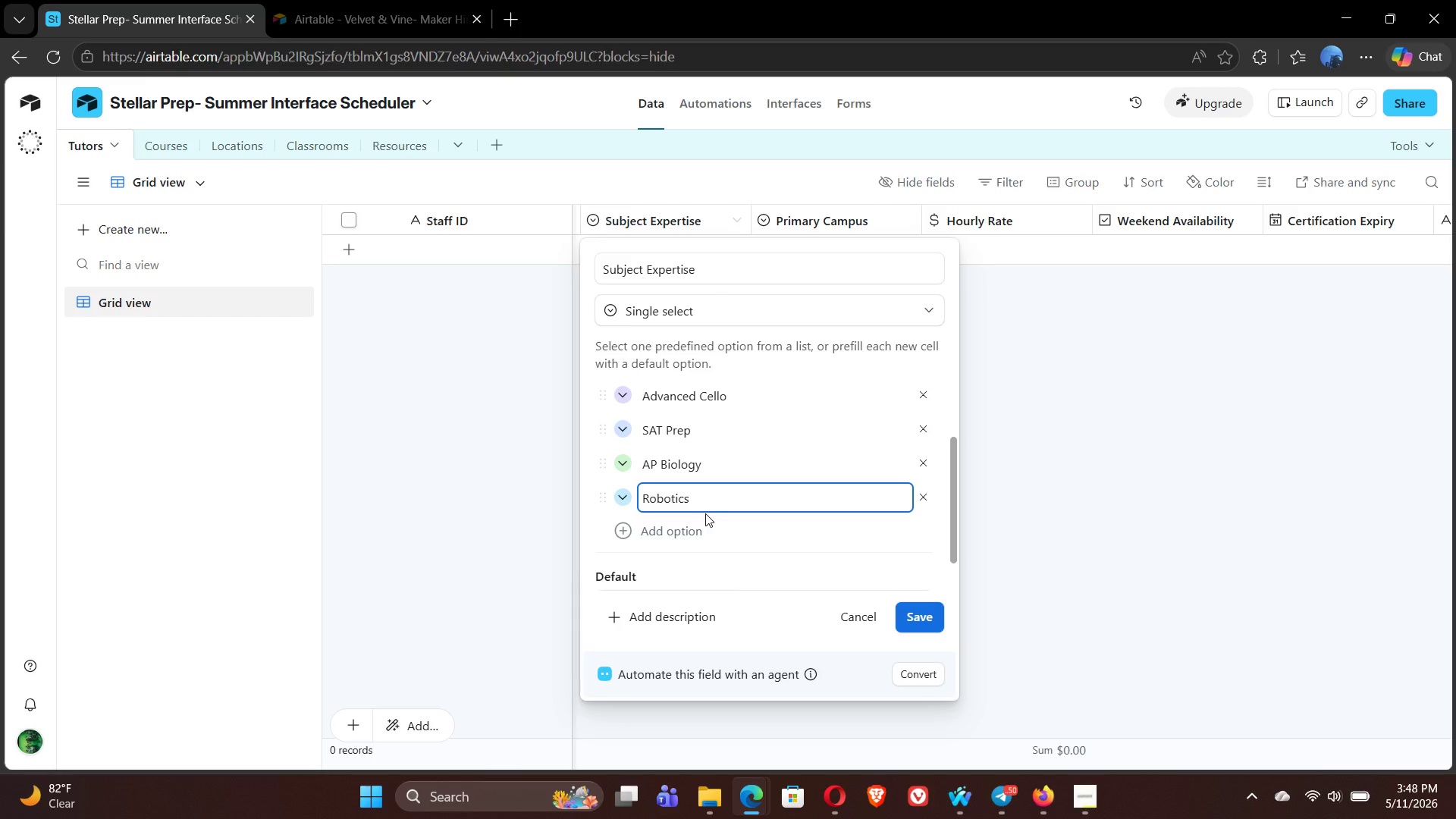 
type(& Coding)
 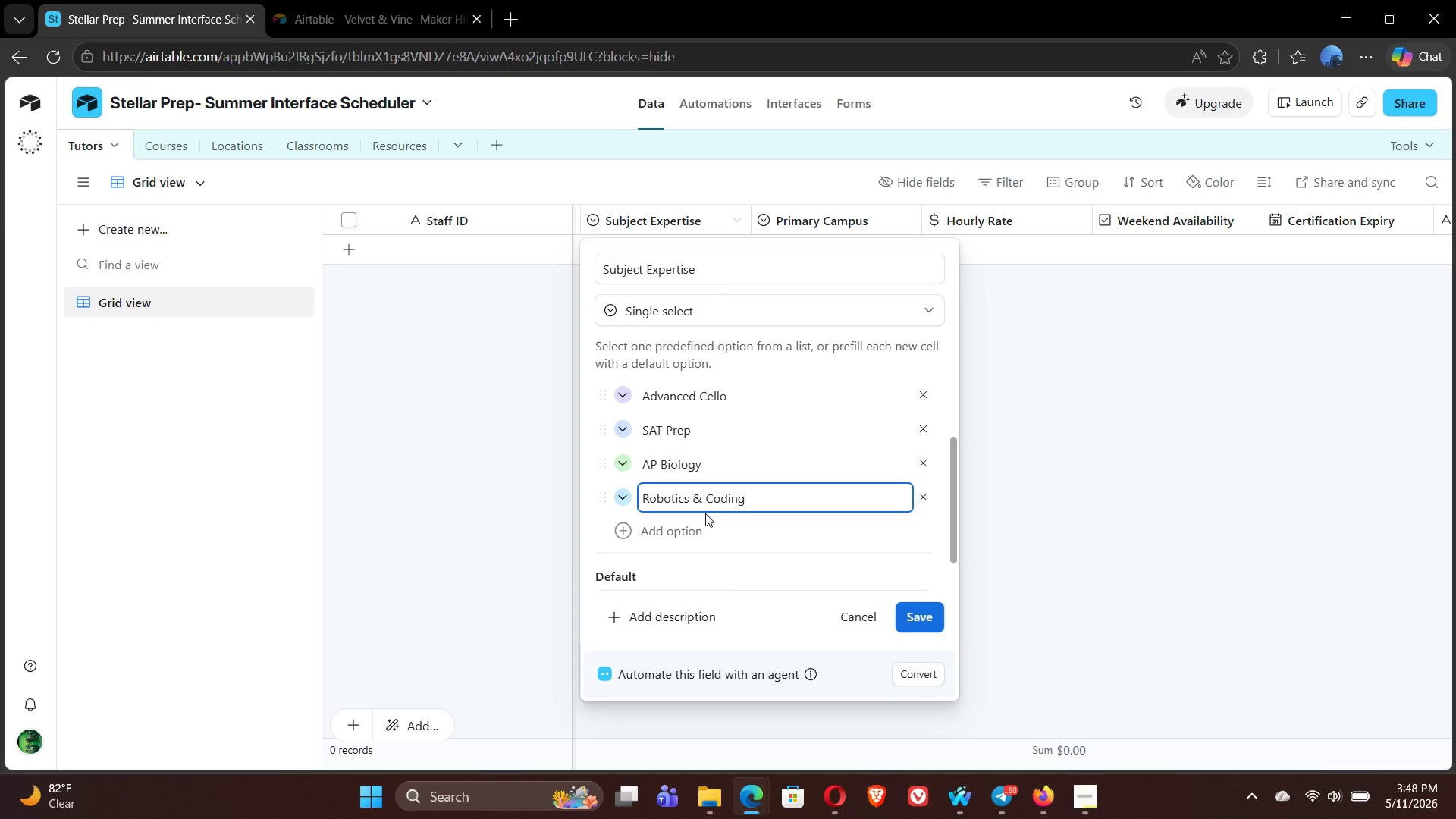 
left_click([622, 500])
 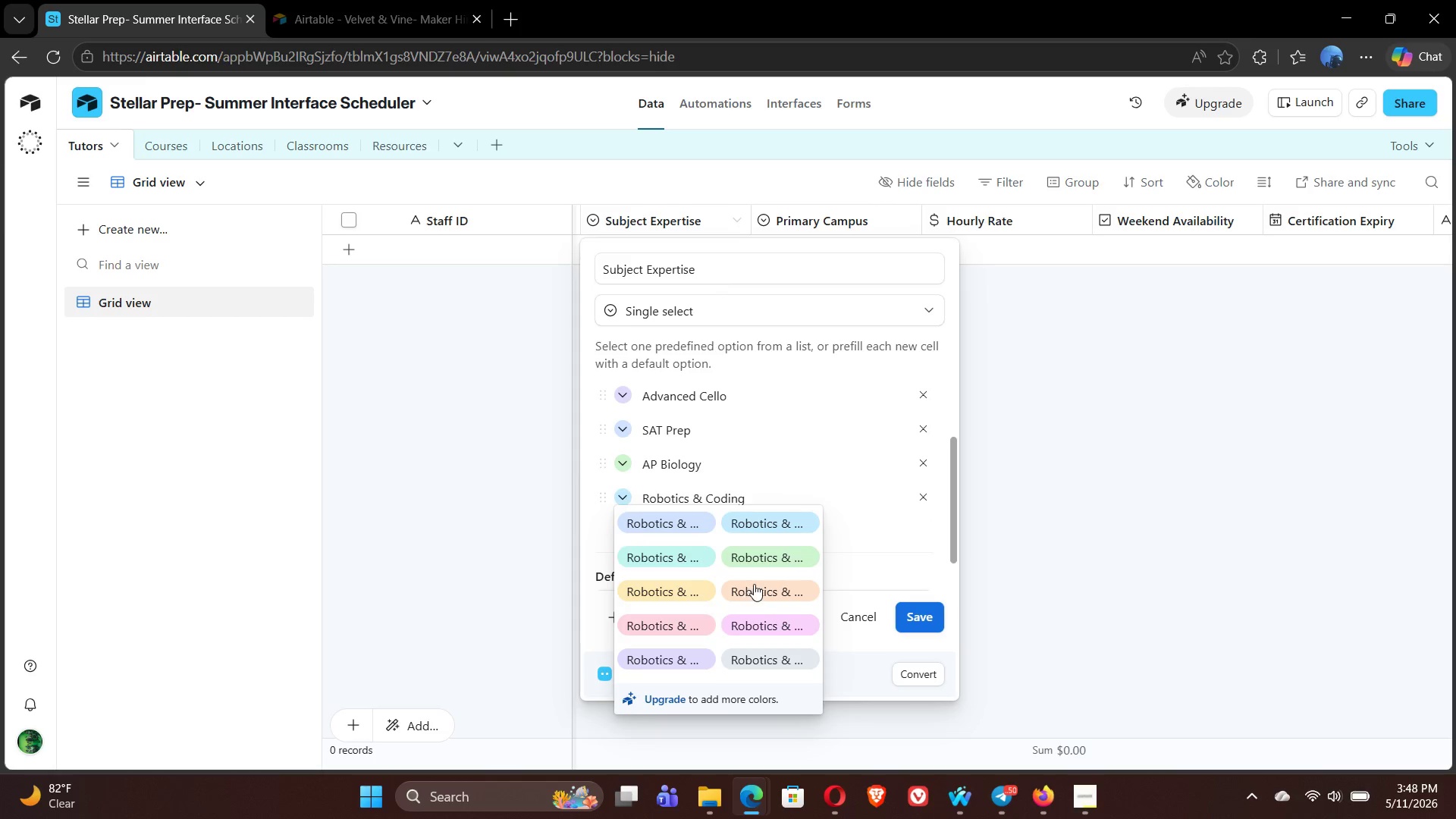 
left_click([763, 592])
 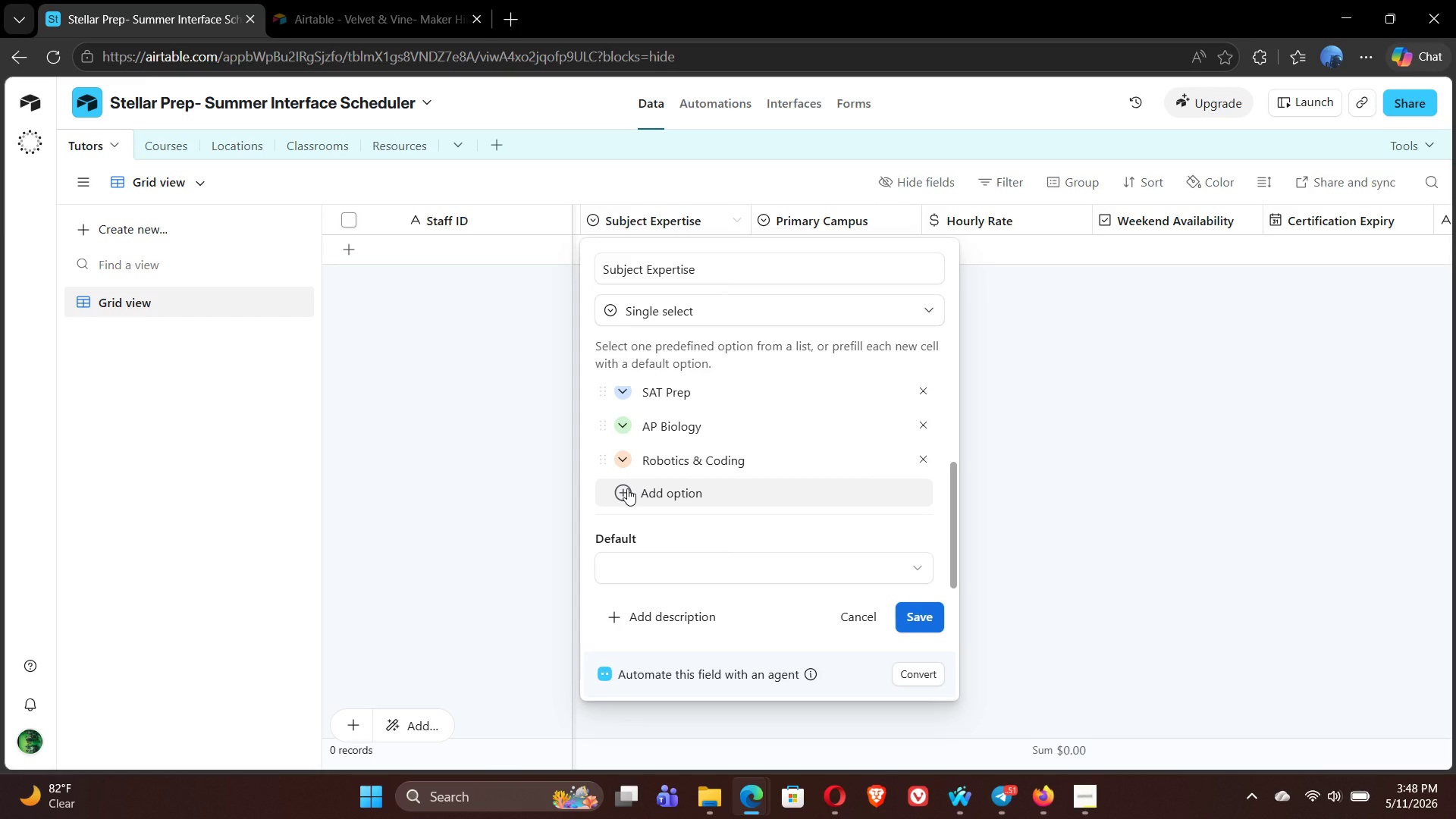 
wait(16.8)
 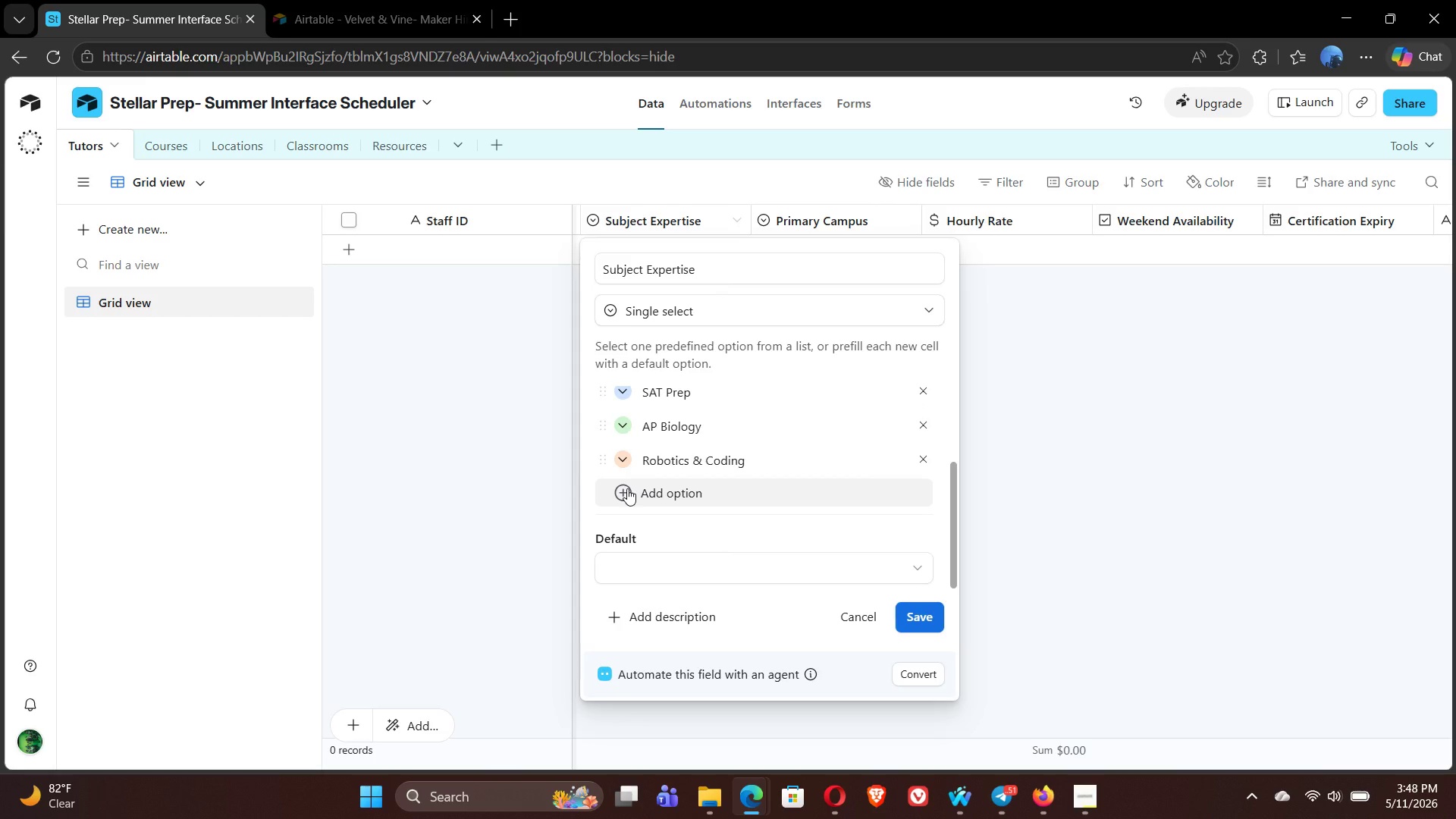 
left_click([627, 488])
 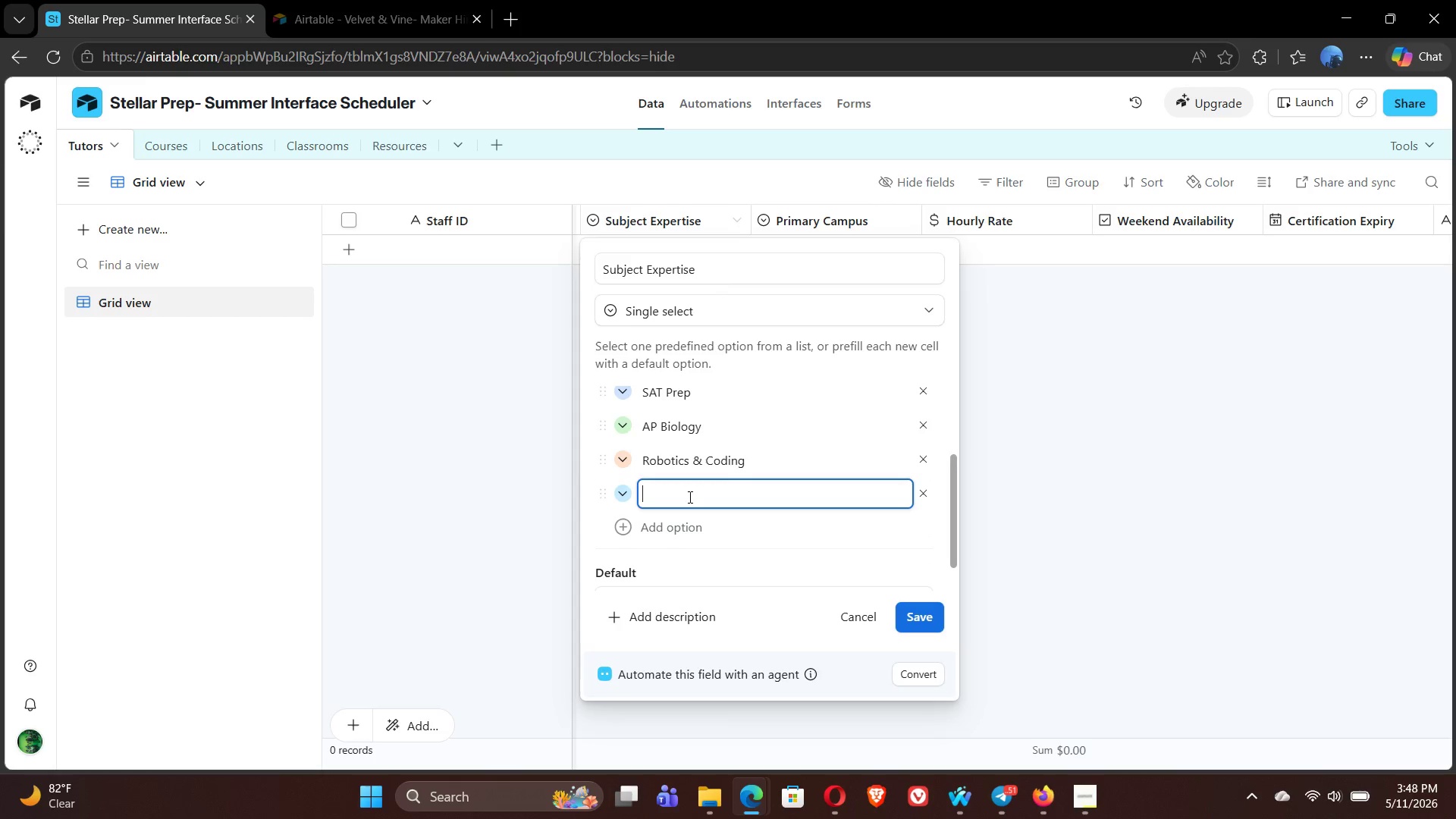 
wait(6.26)
 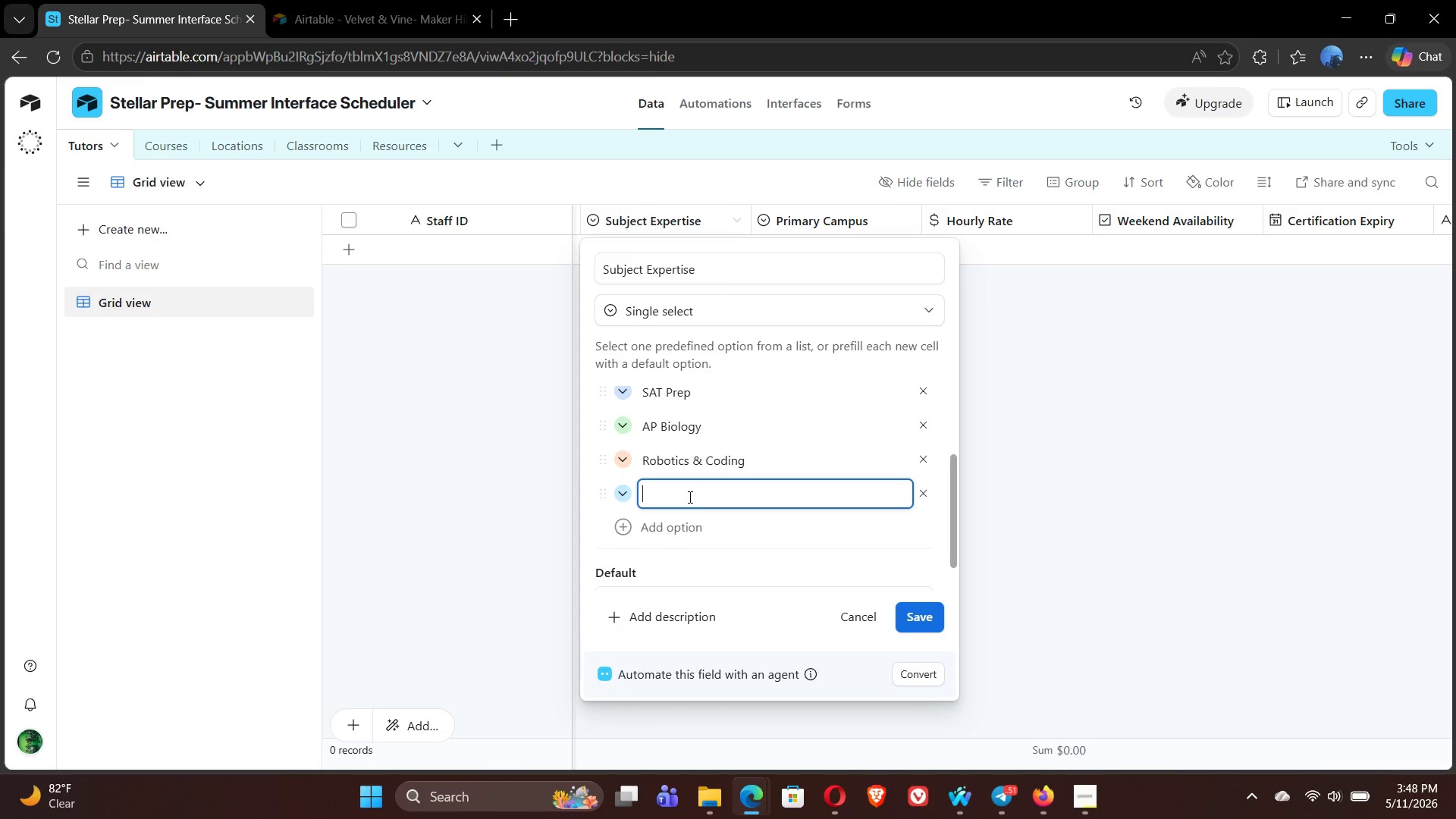 
type(Calculus BC)
 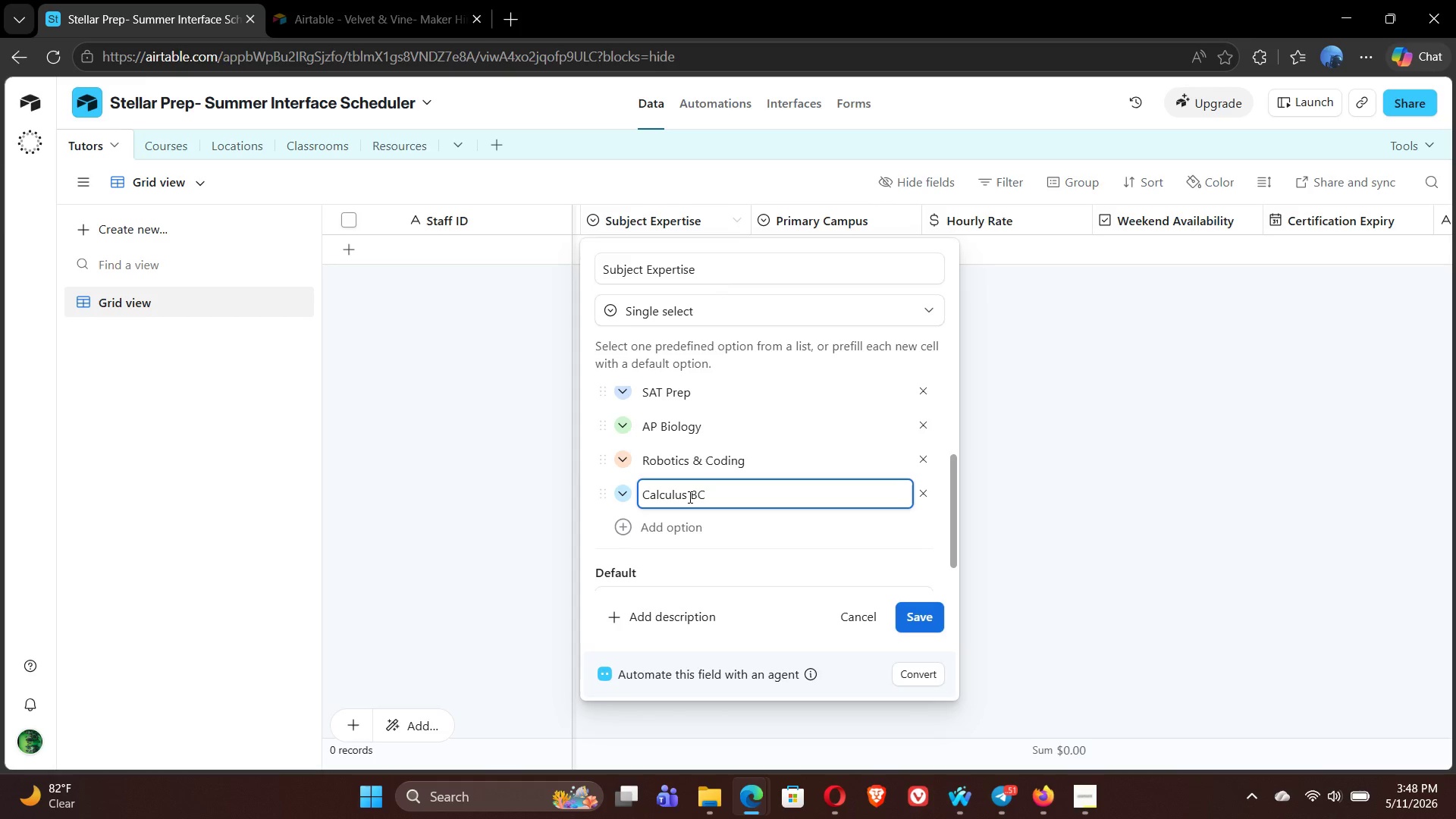 
left_click([629, 494])
 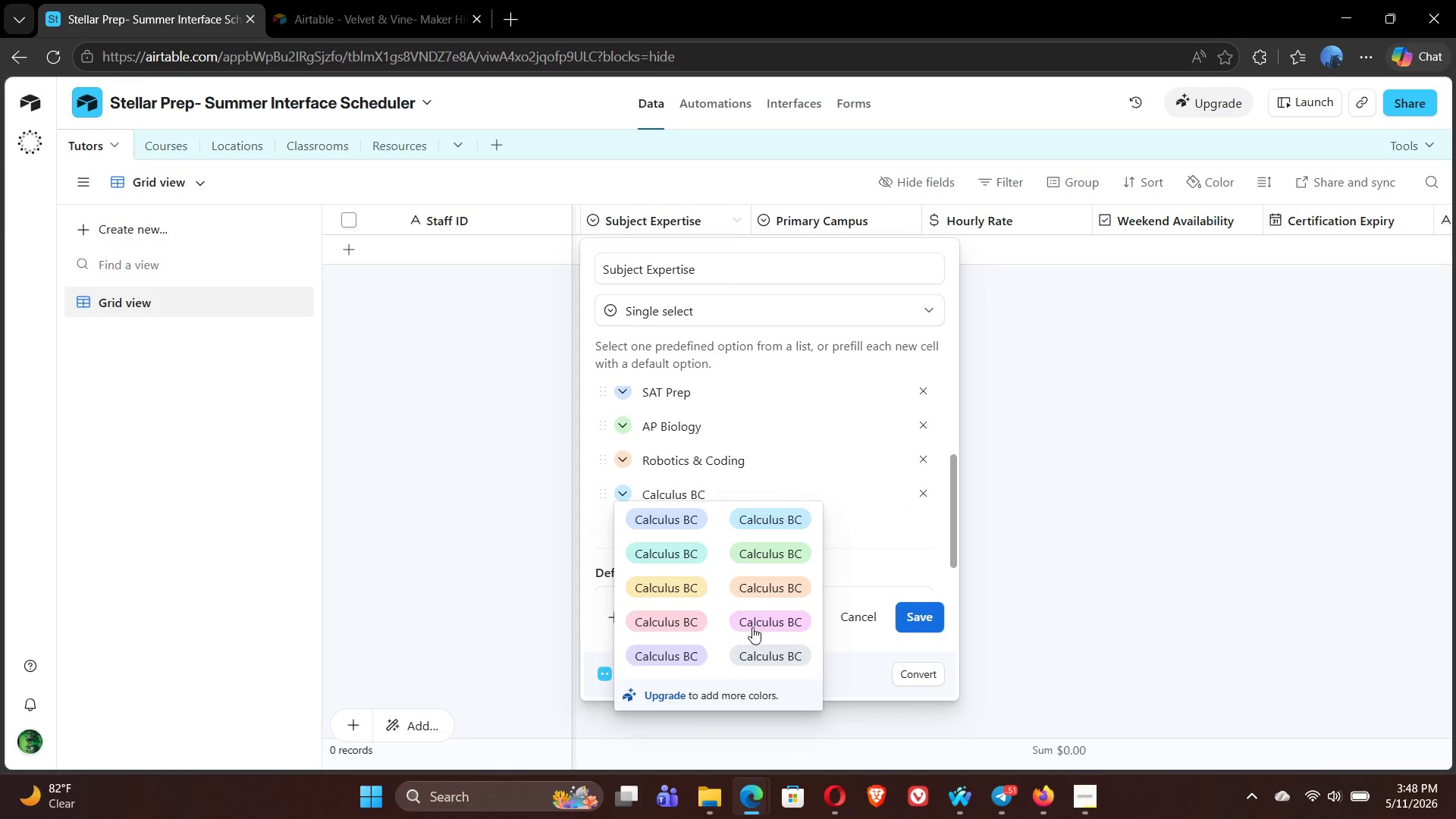 
left_click([681, 620])
 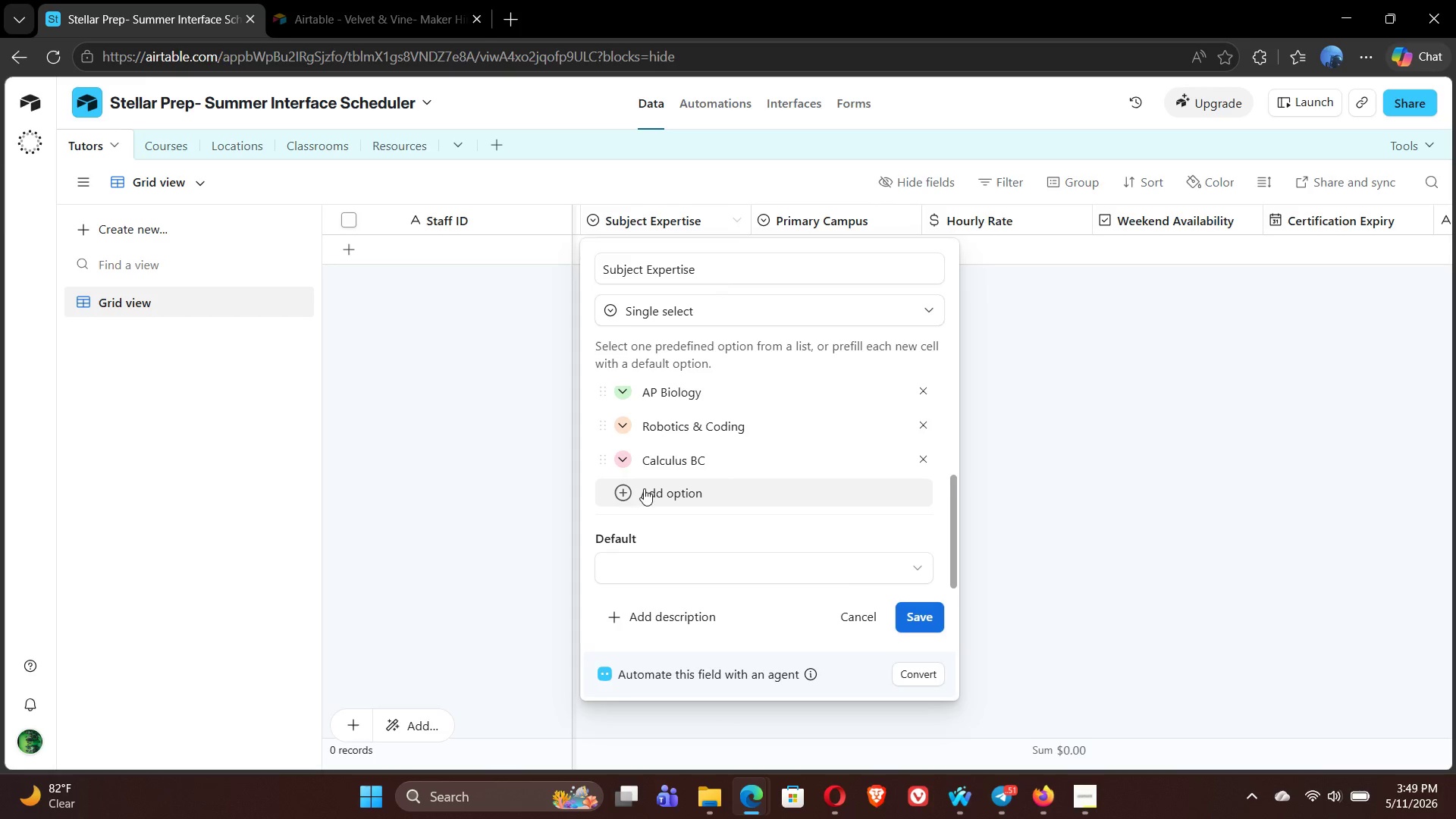 
left_click([623, 488])
 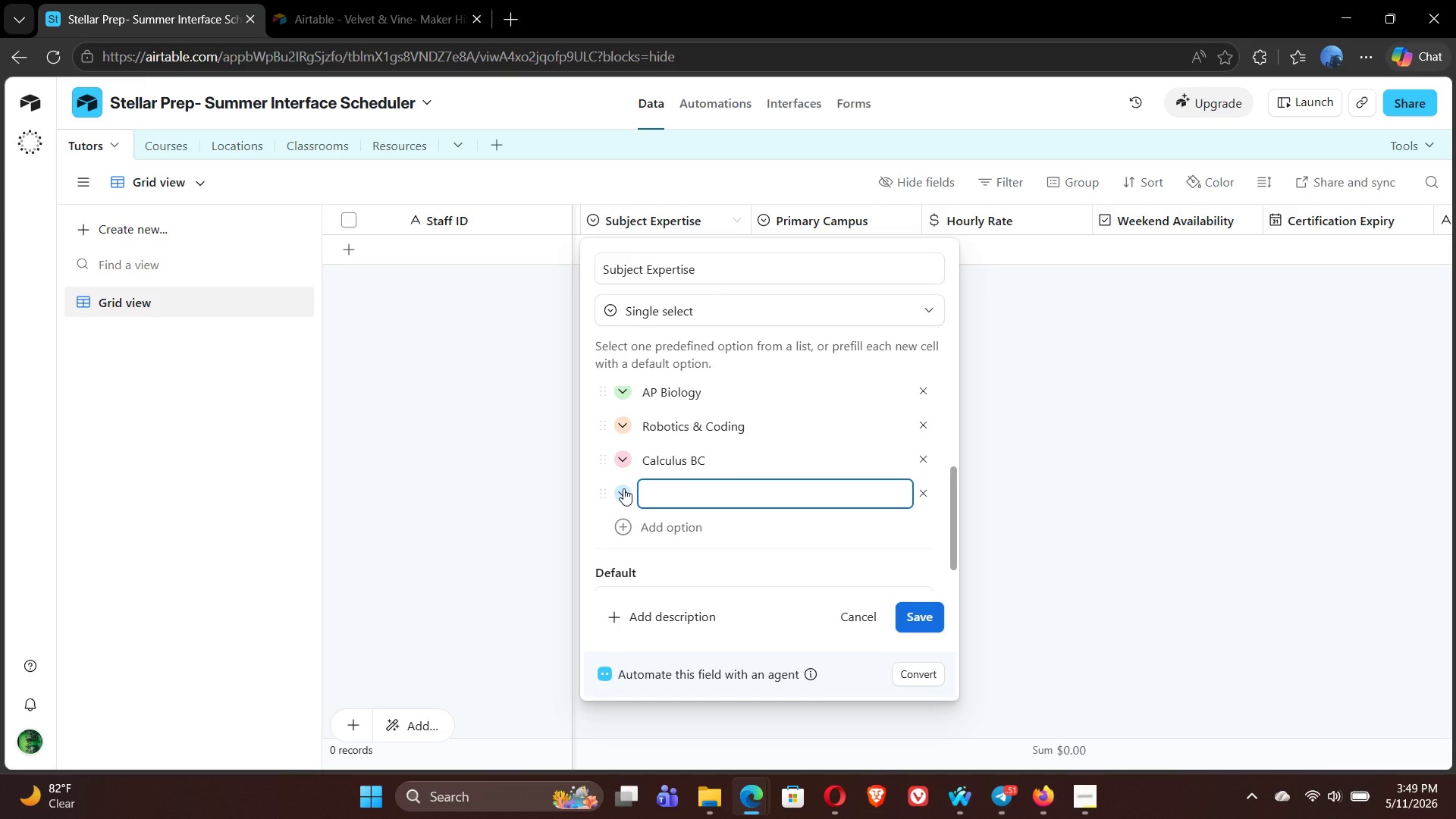 
wait(11.01)
 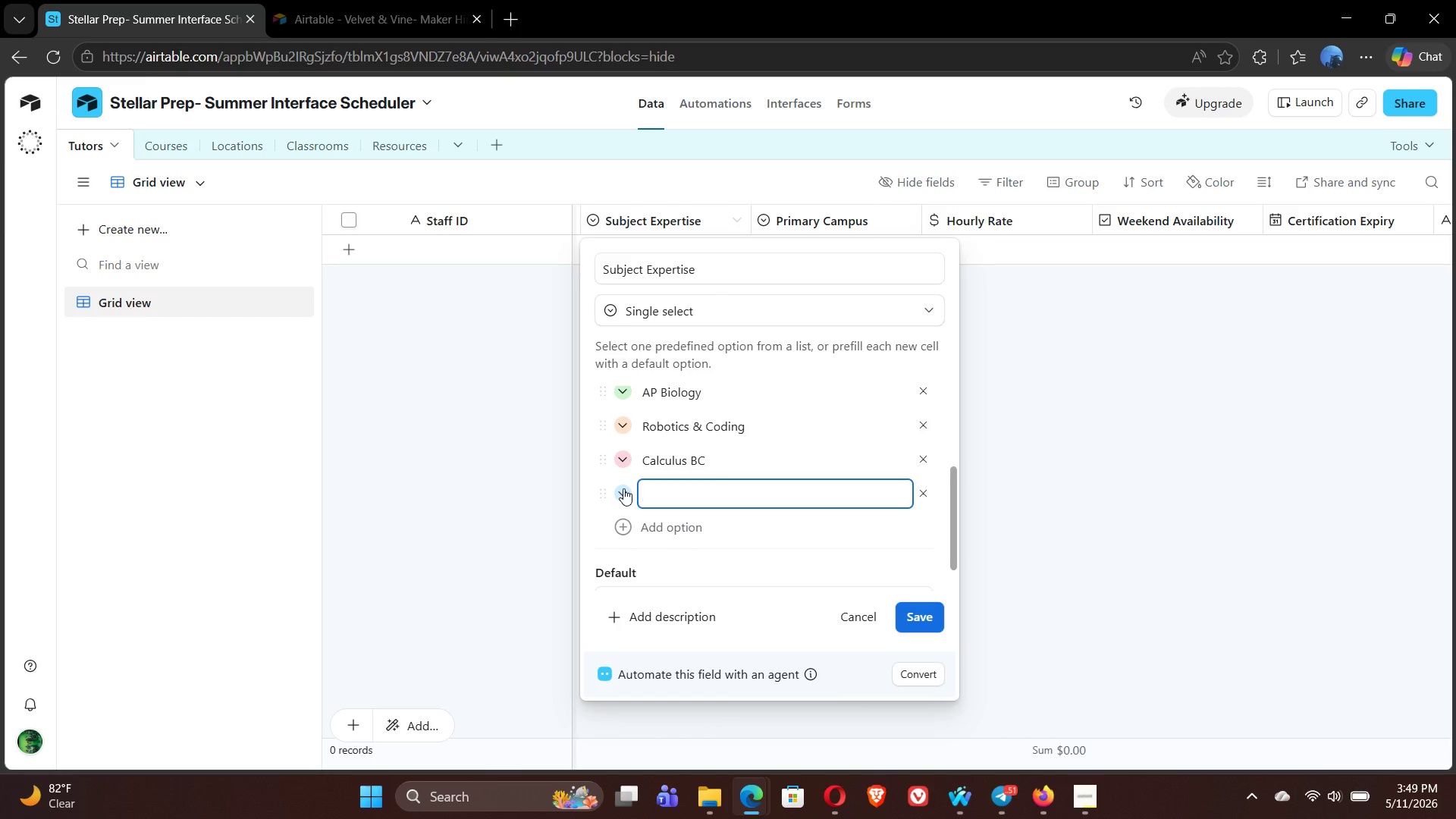 
type(Creative writing)
 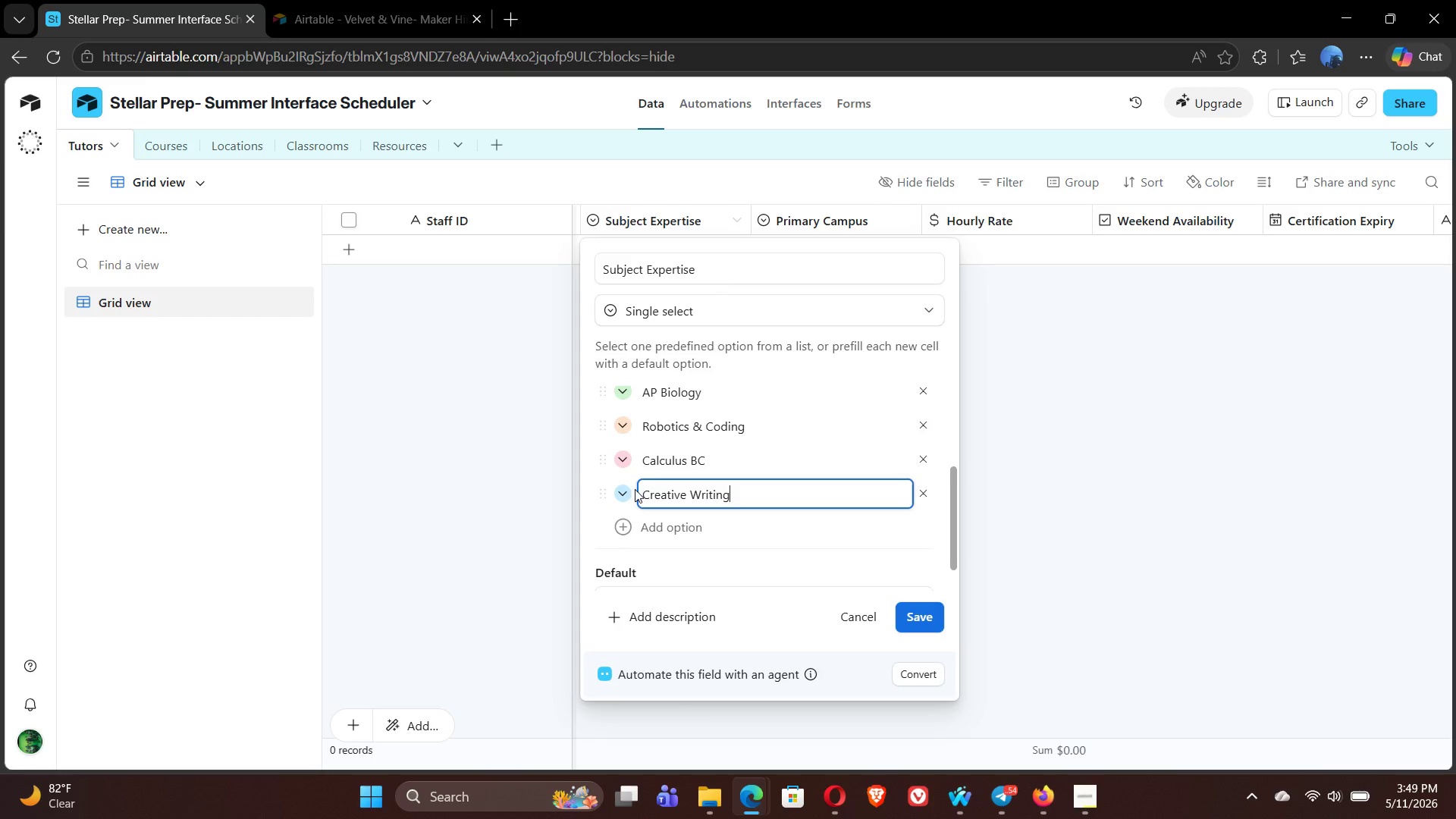 
left_click([622, 491])
 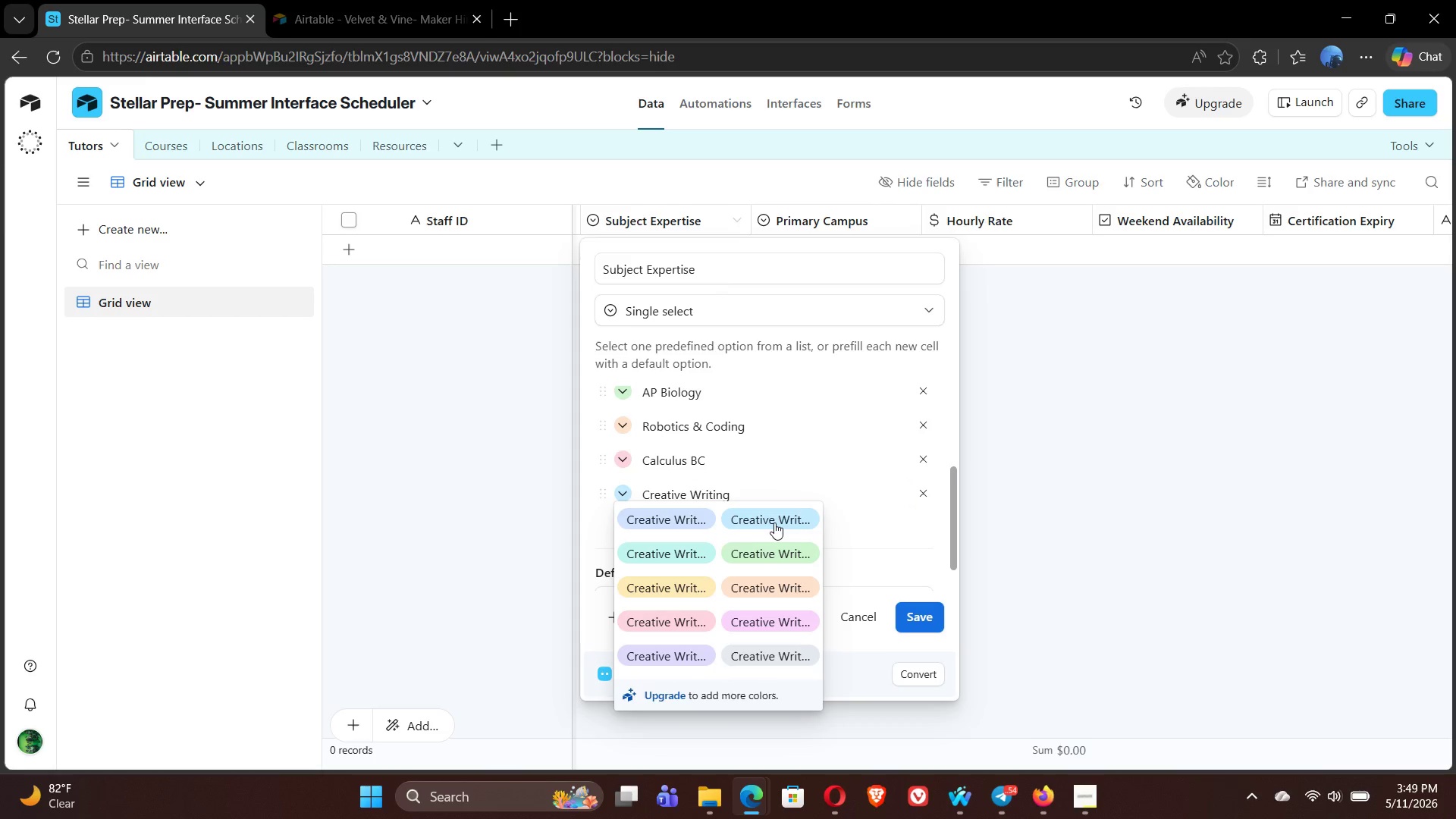 
left_click([775, 522])
 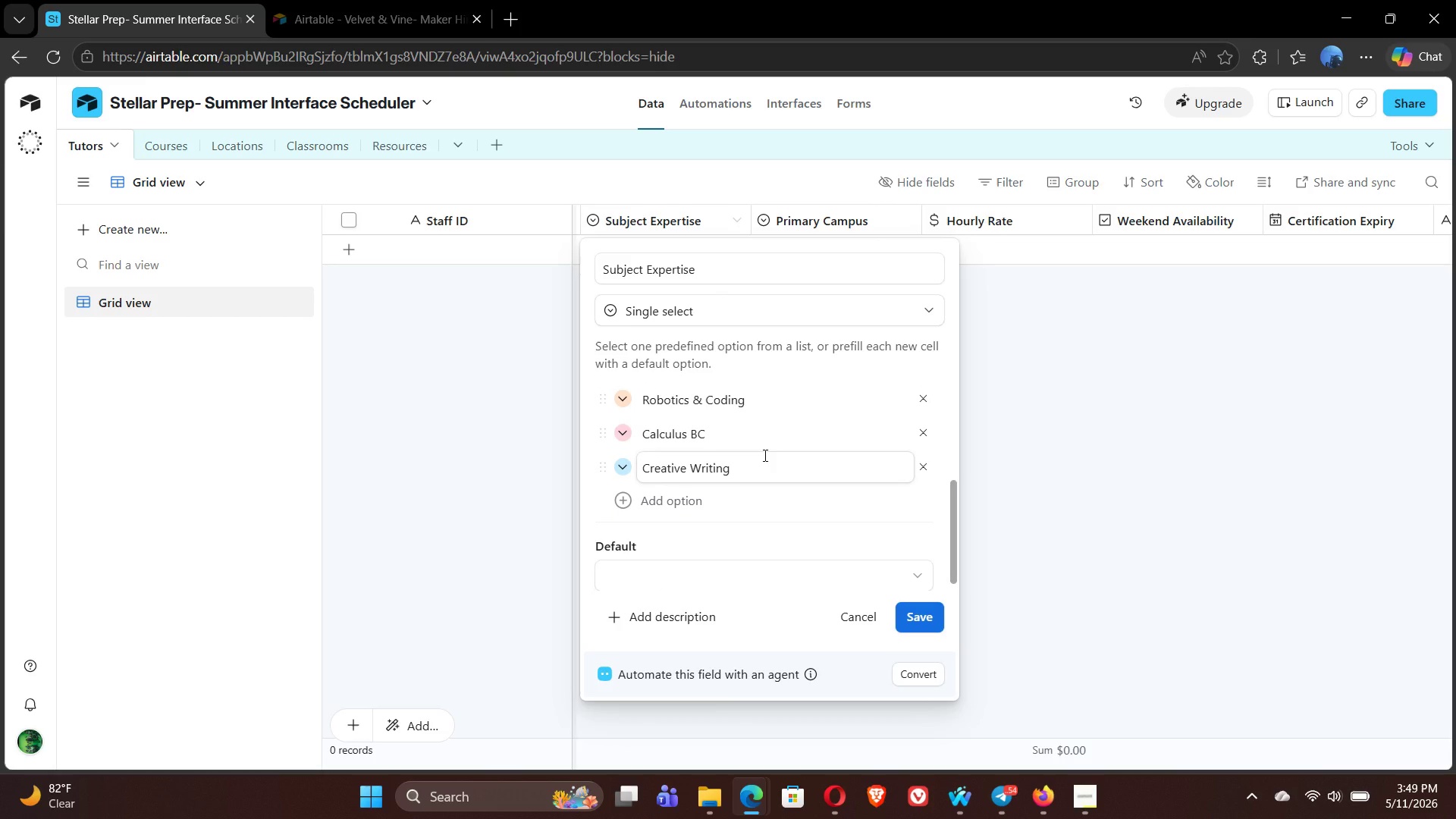 
wait(9.58)
 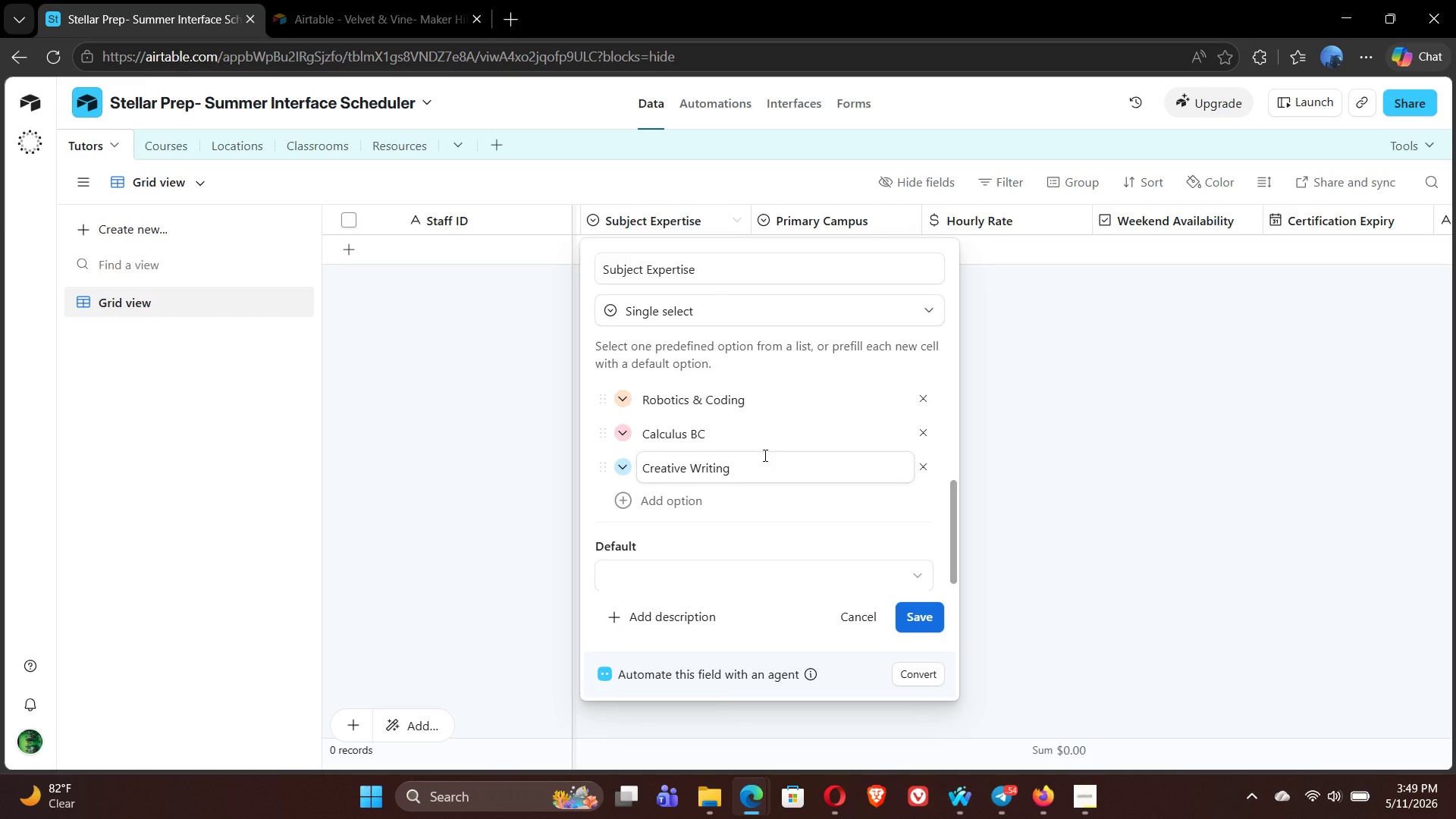 
left_click([625, 501])
 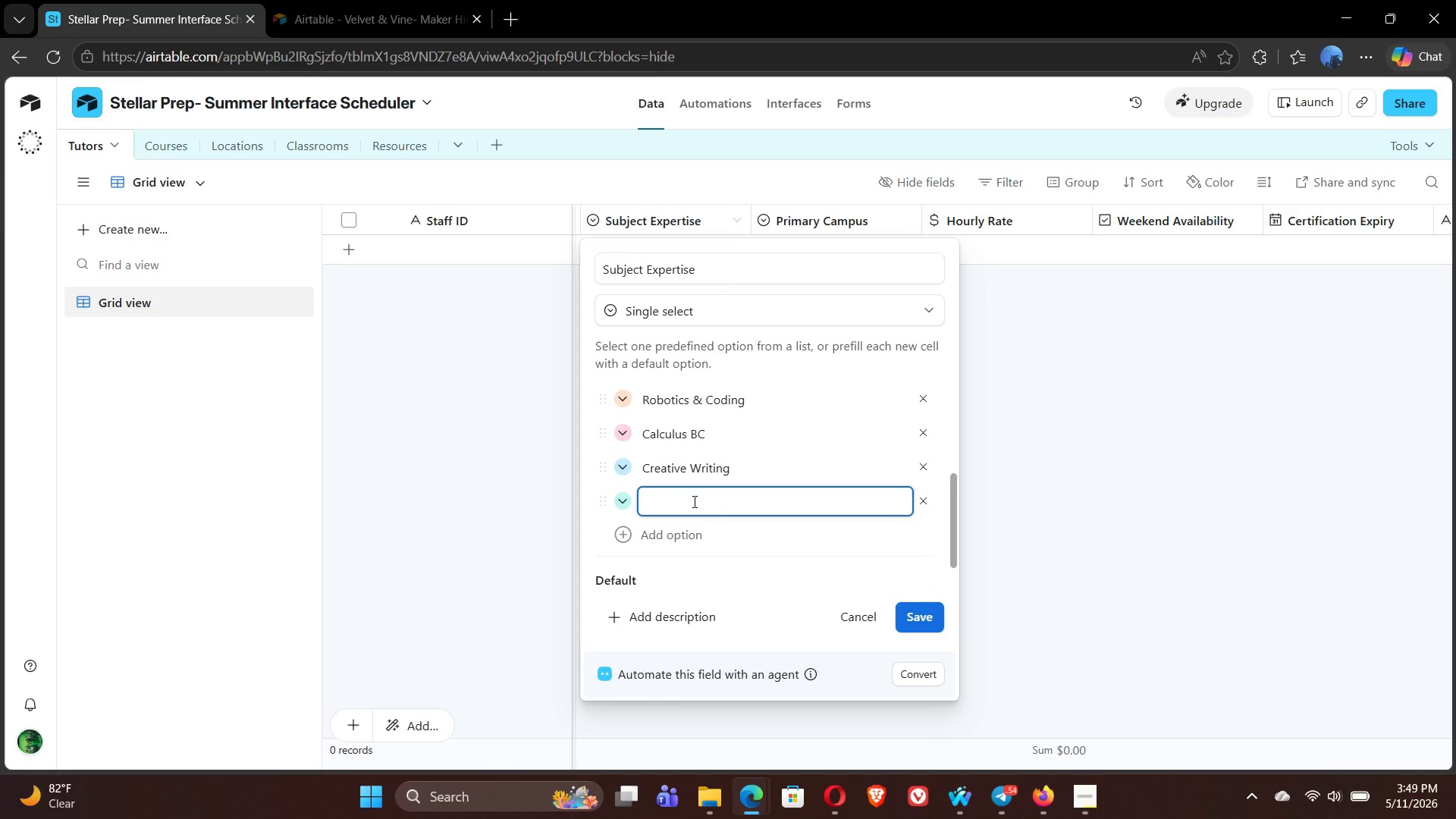 
type(Studio Art)
 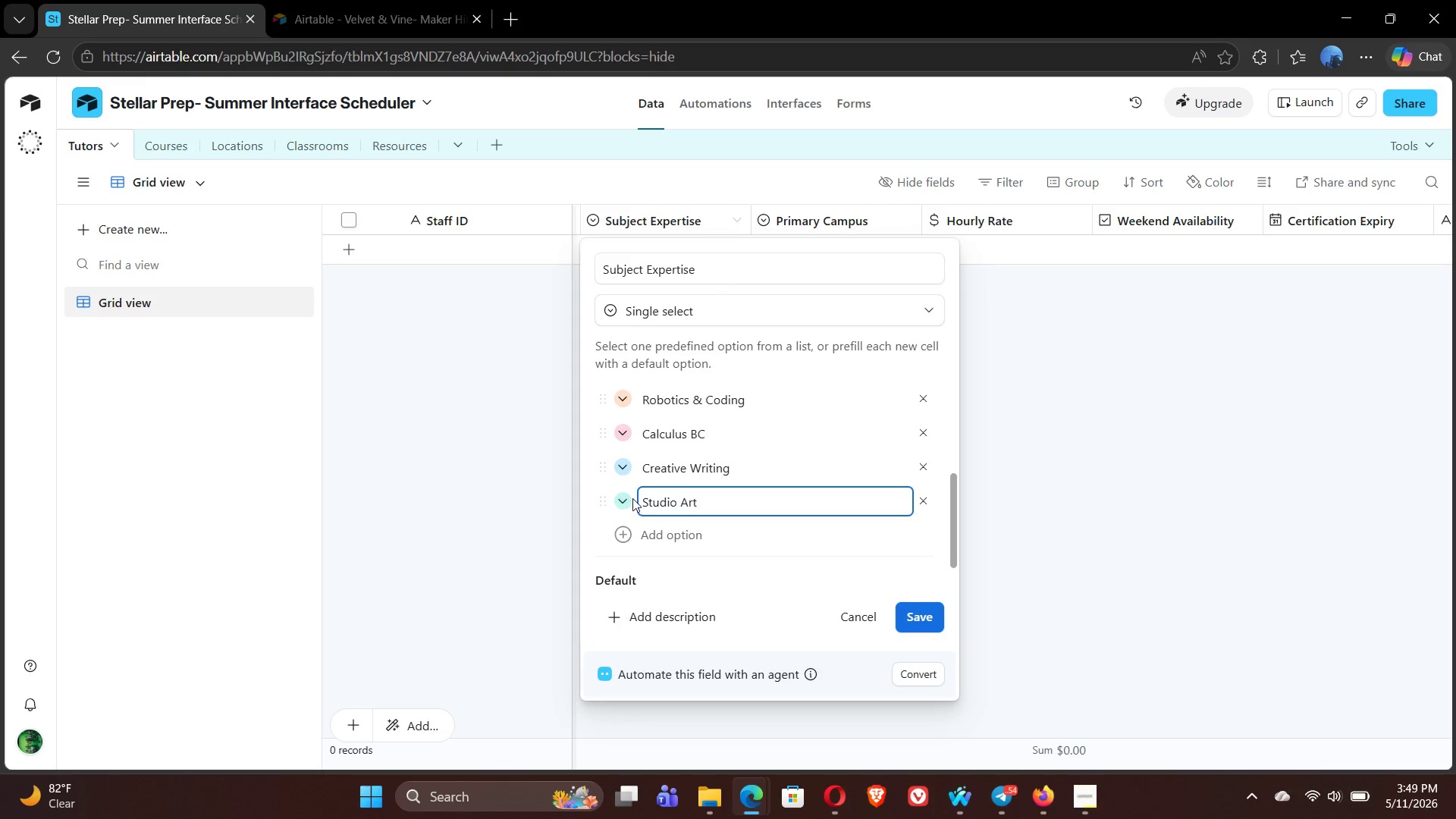 
wait(6.69)
 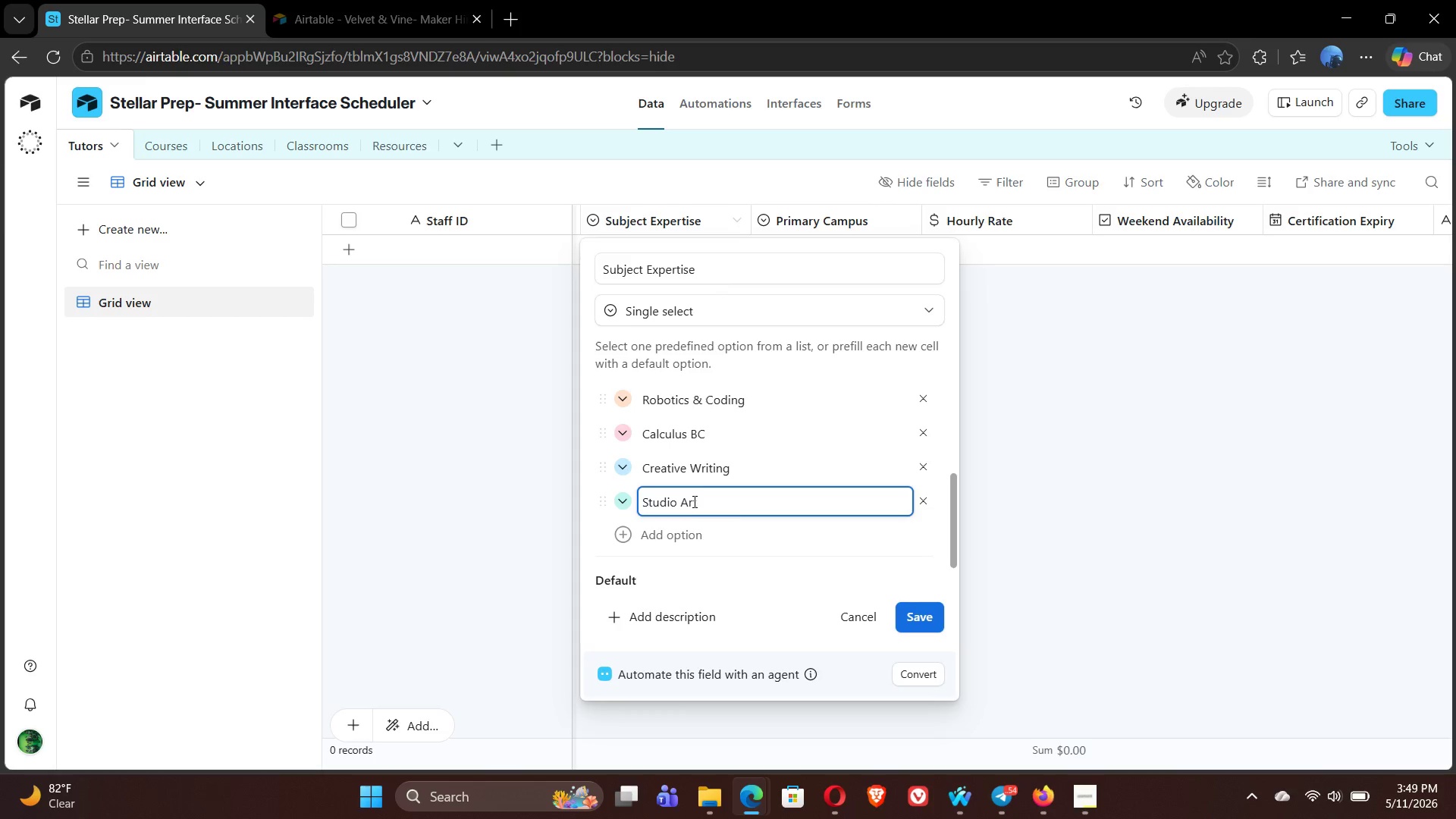 
left_click([626, 496])
 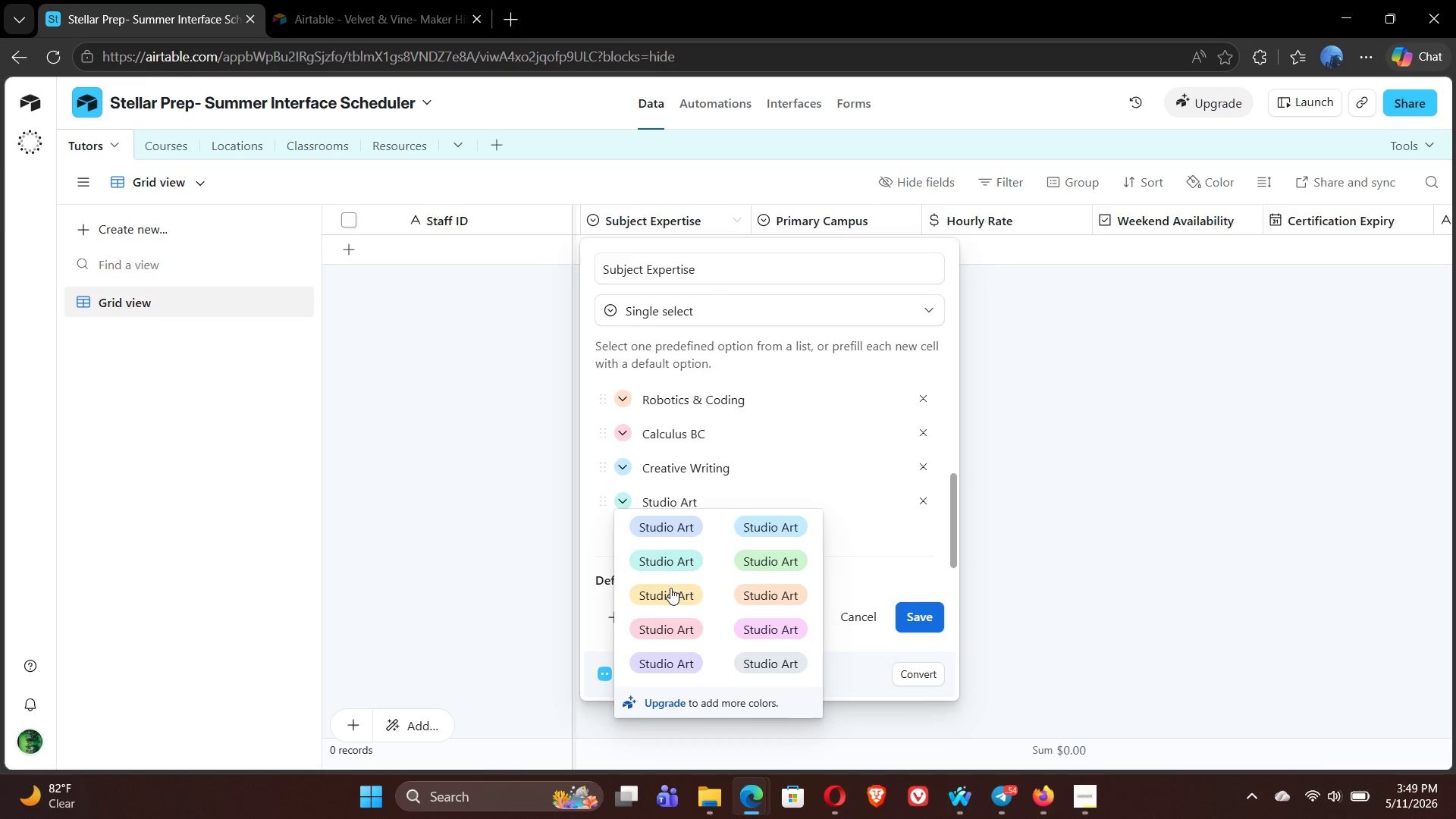 
left_click([670, 595])
 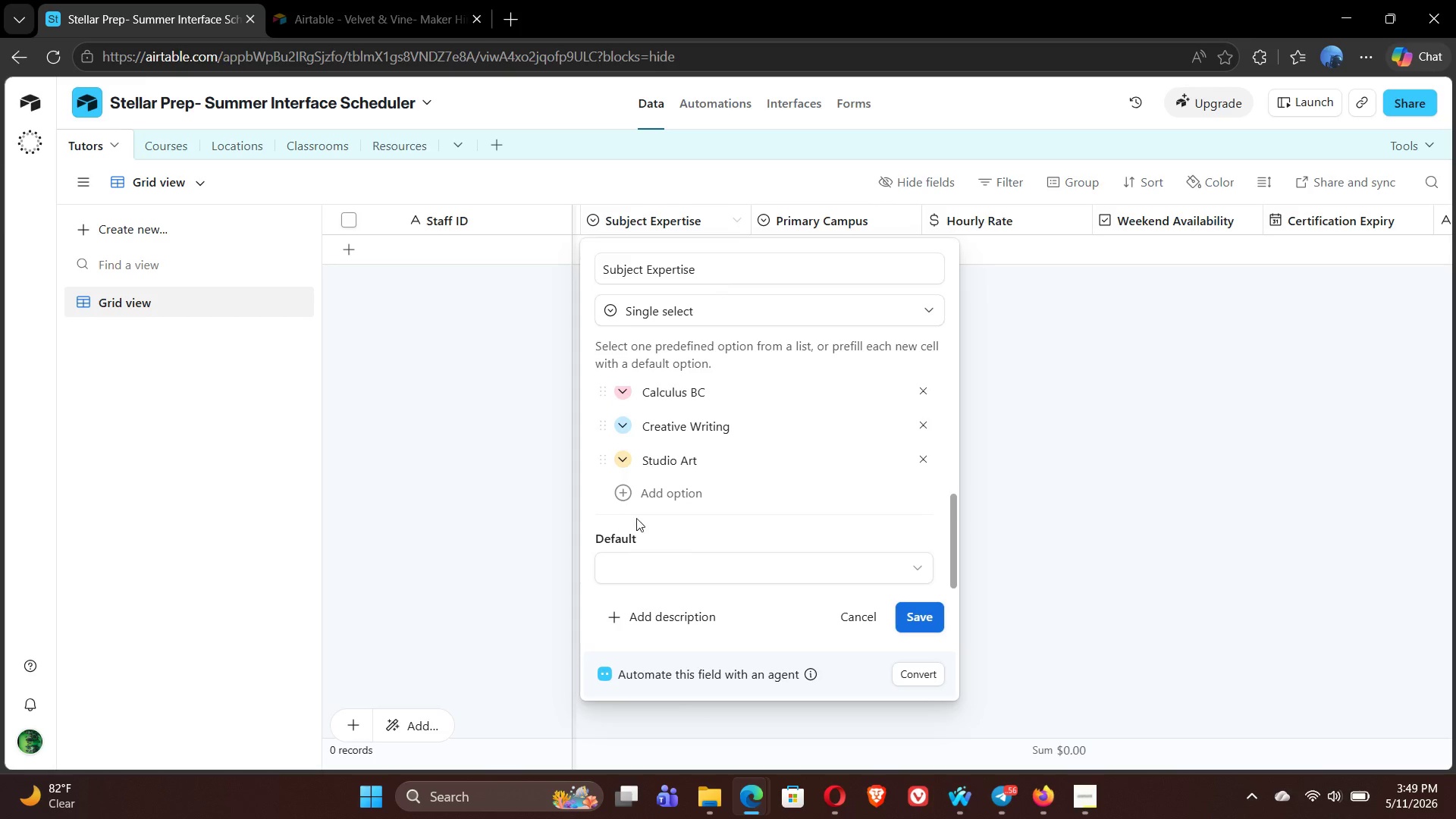 
left_click([626, 494])
 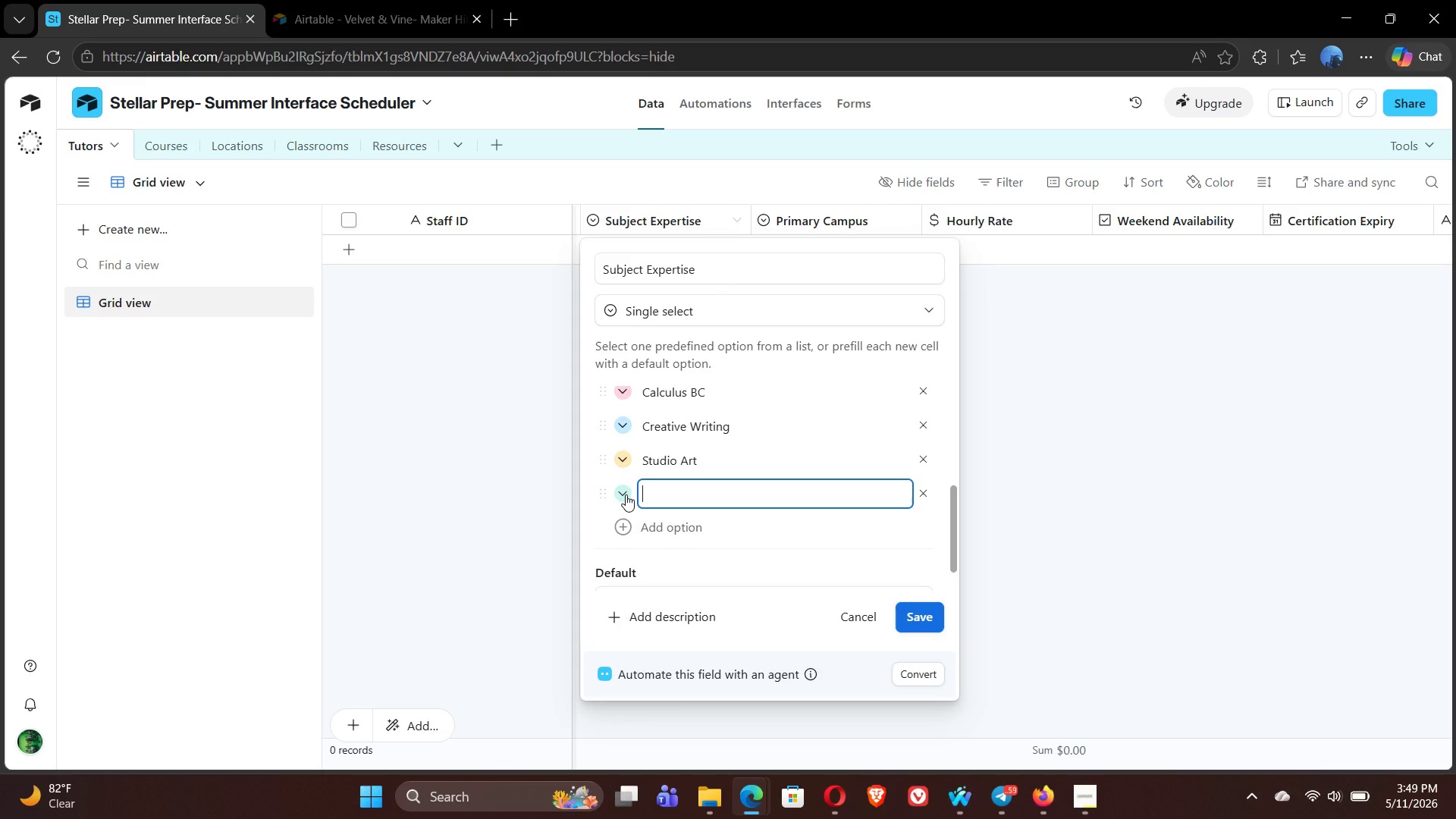 
wait(9.92)
 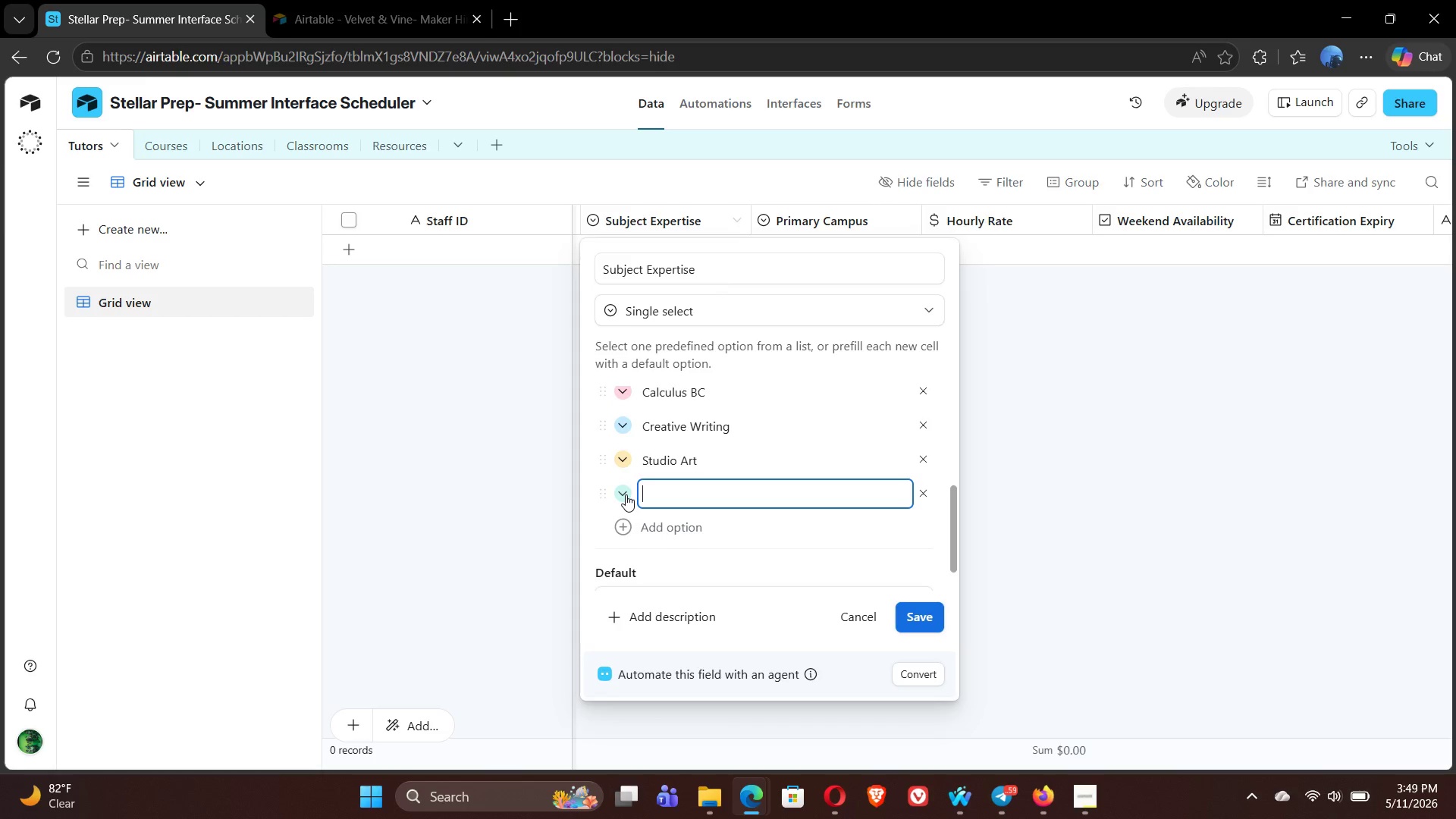 
type(Debate & Rhetoric)
 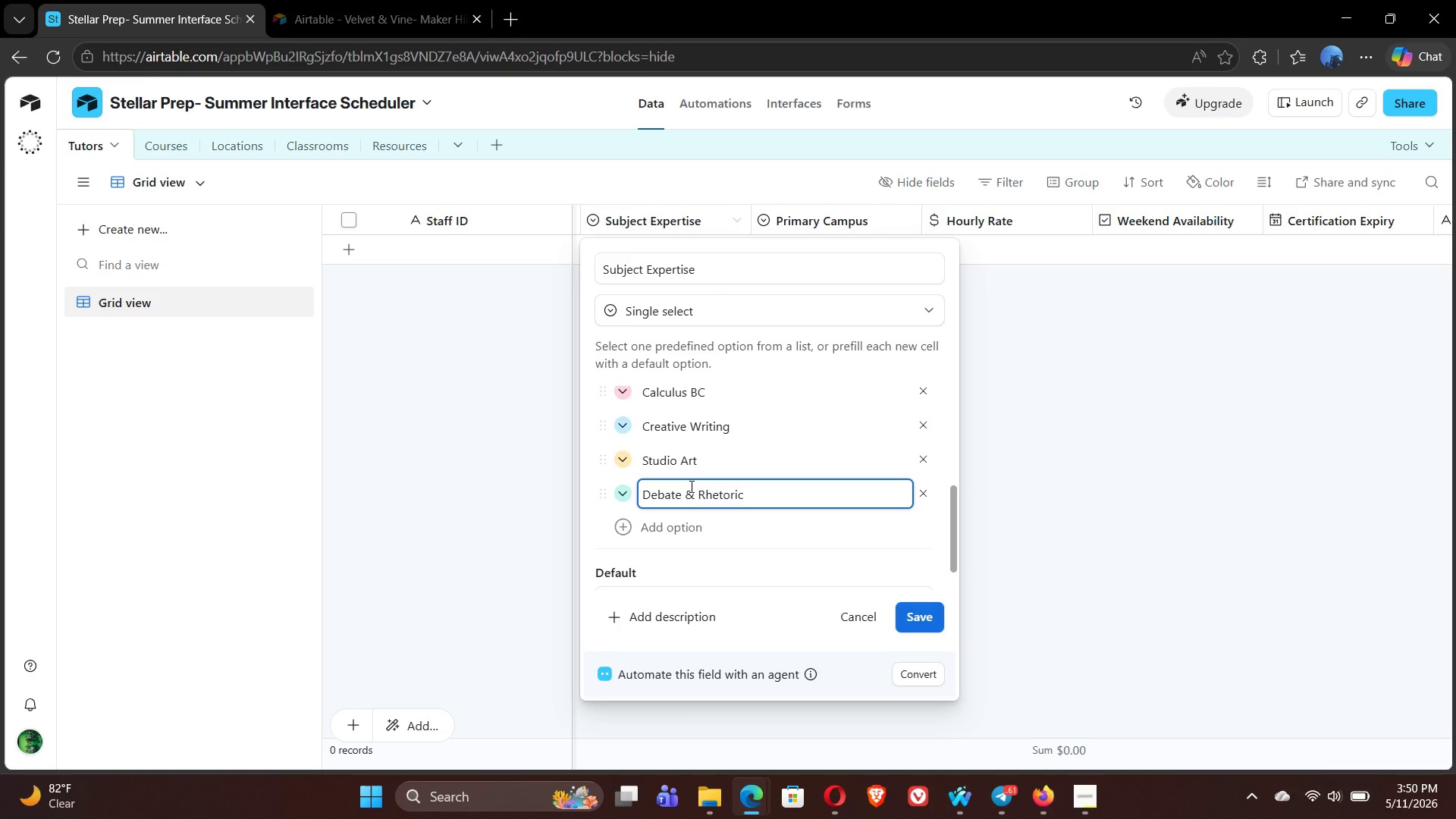 
left_click([623, 494])
 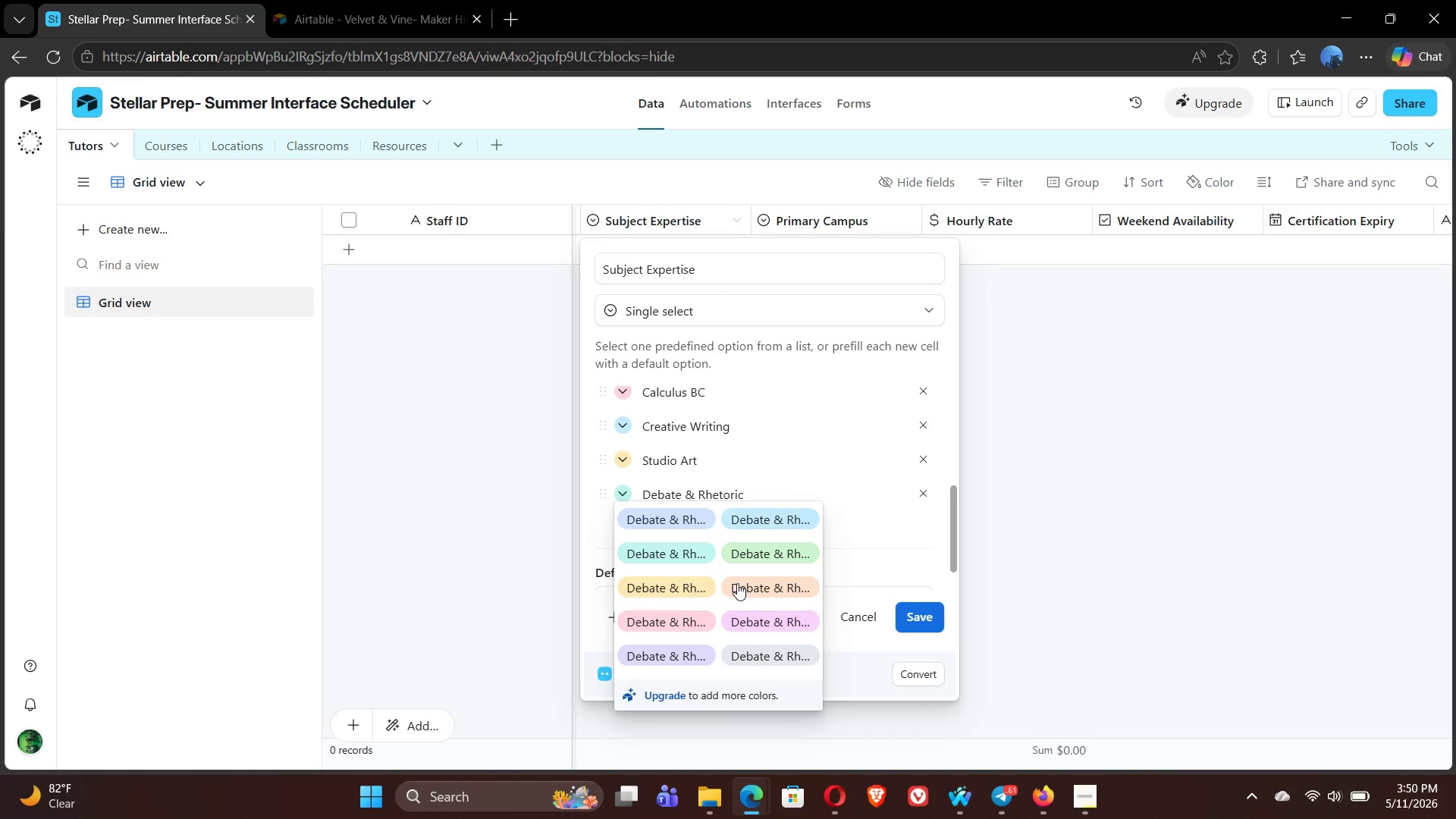 
left_click([767, 590])
 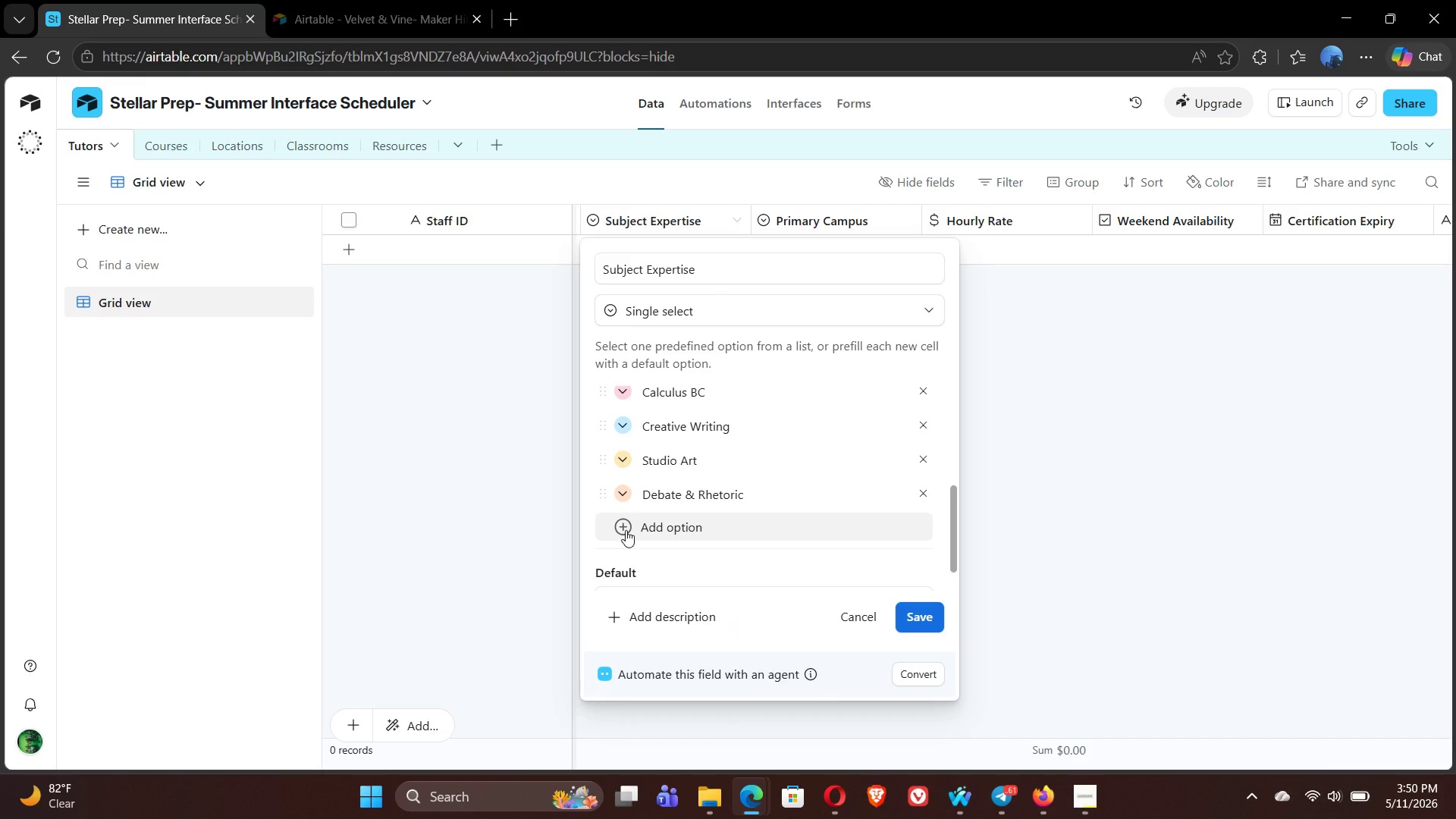 
left_click([626, 530])
 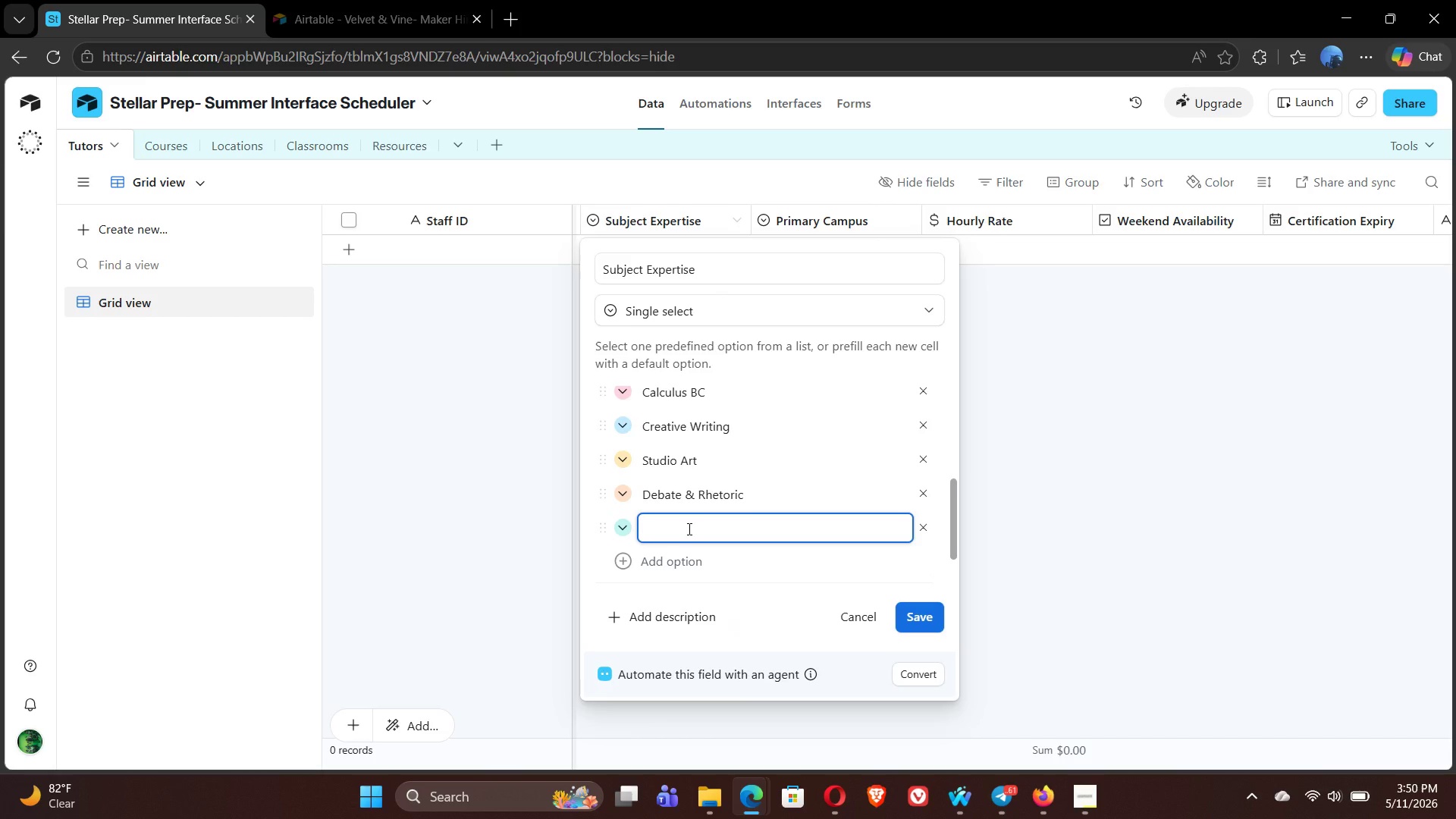 
type(Music tH)
 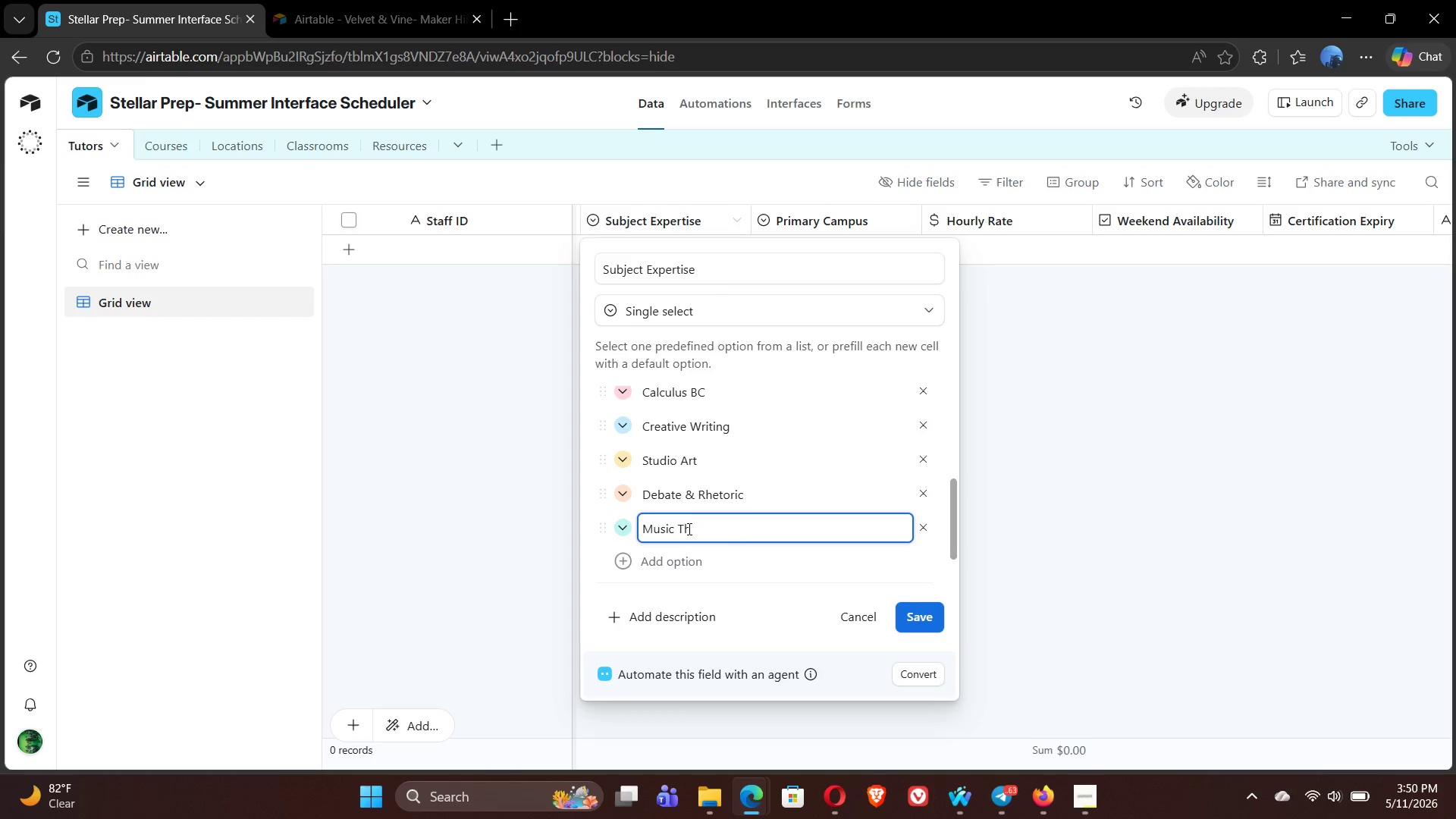 
type(eory)
 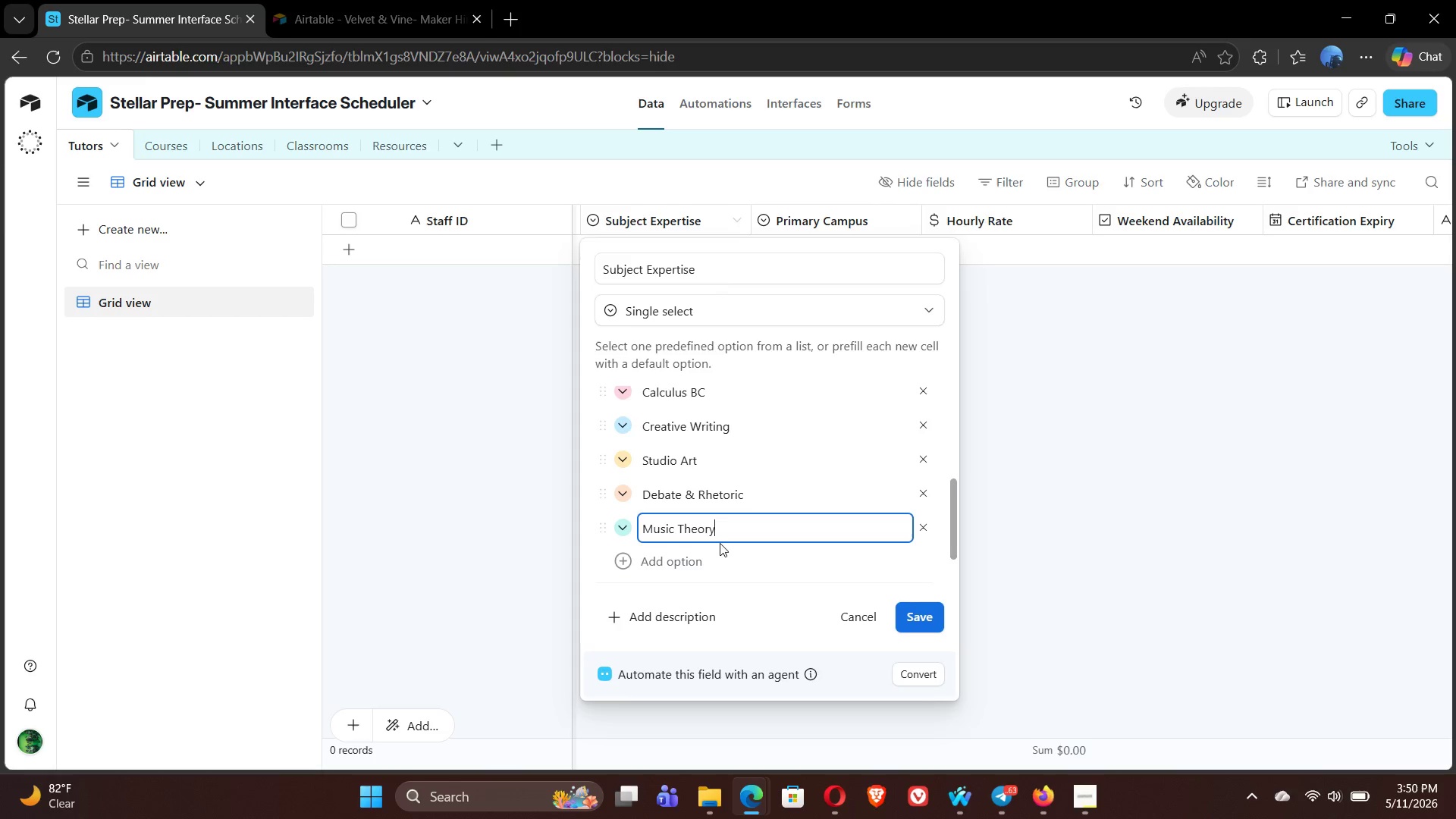 
wait(6.16)
 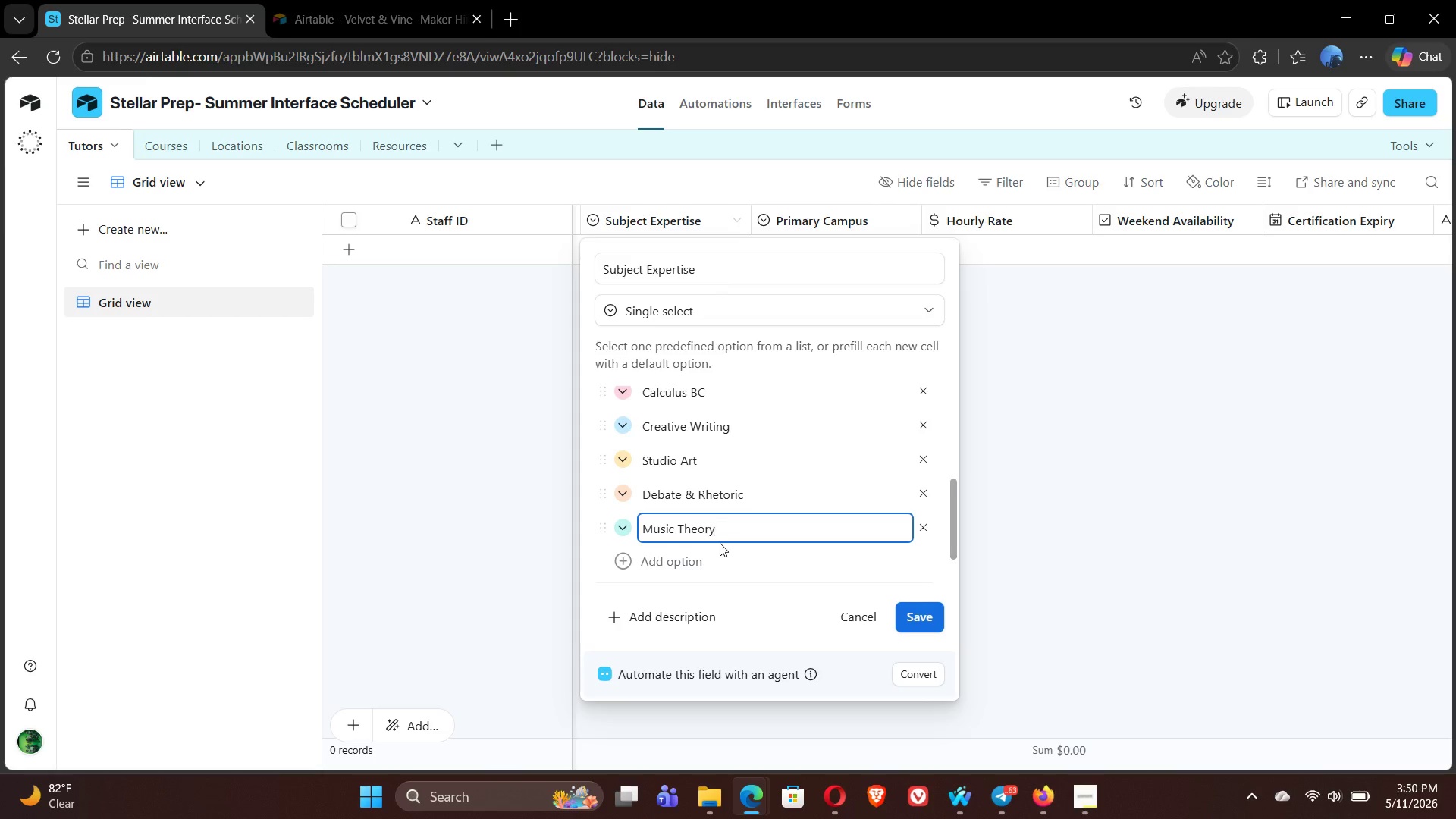 
left_click([623, 529])
 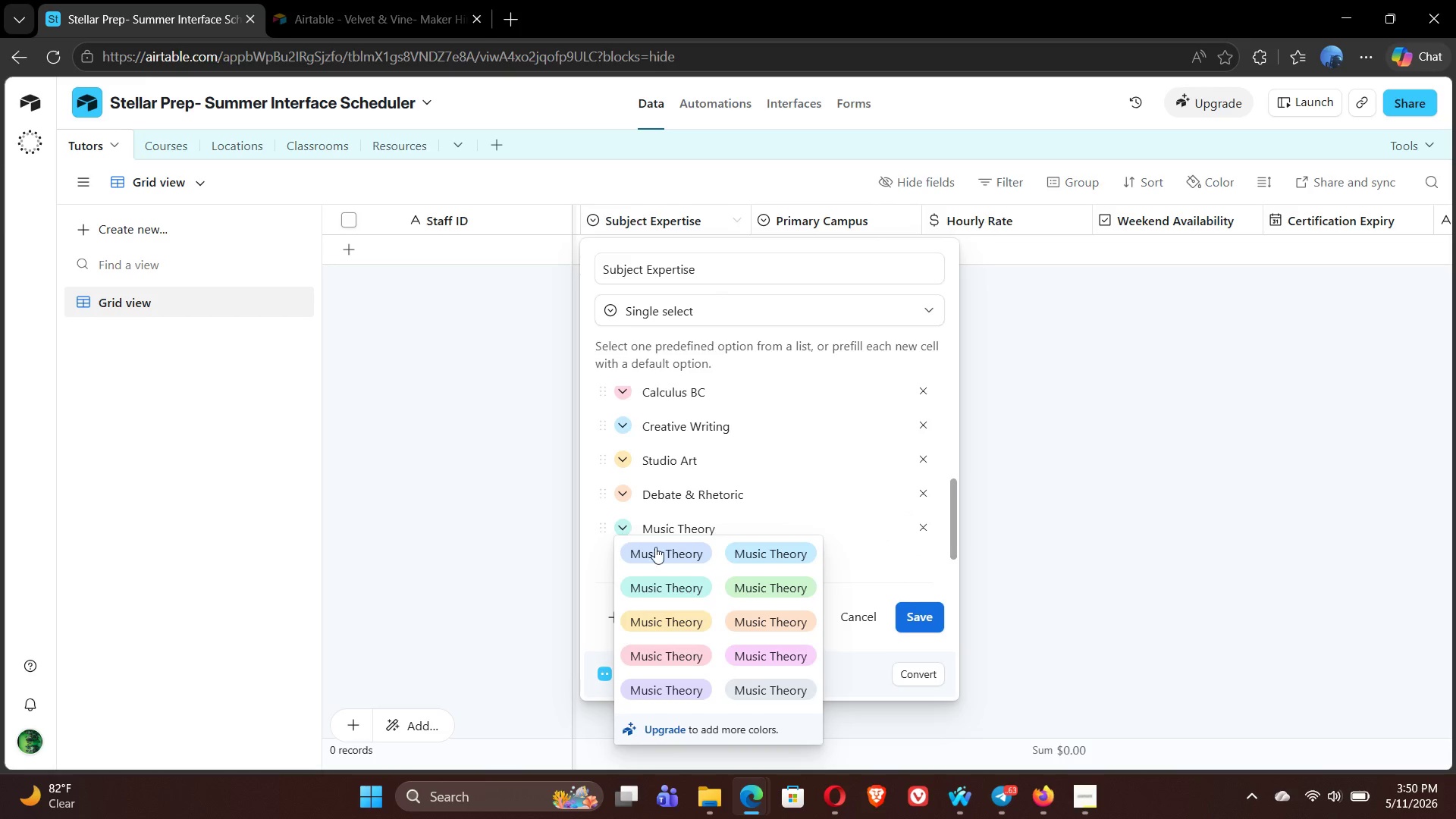 
left_click([686, 689])
 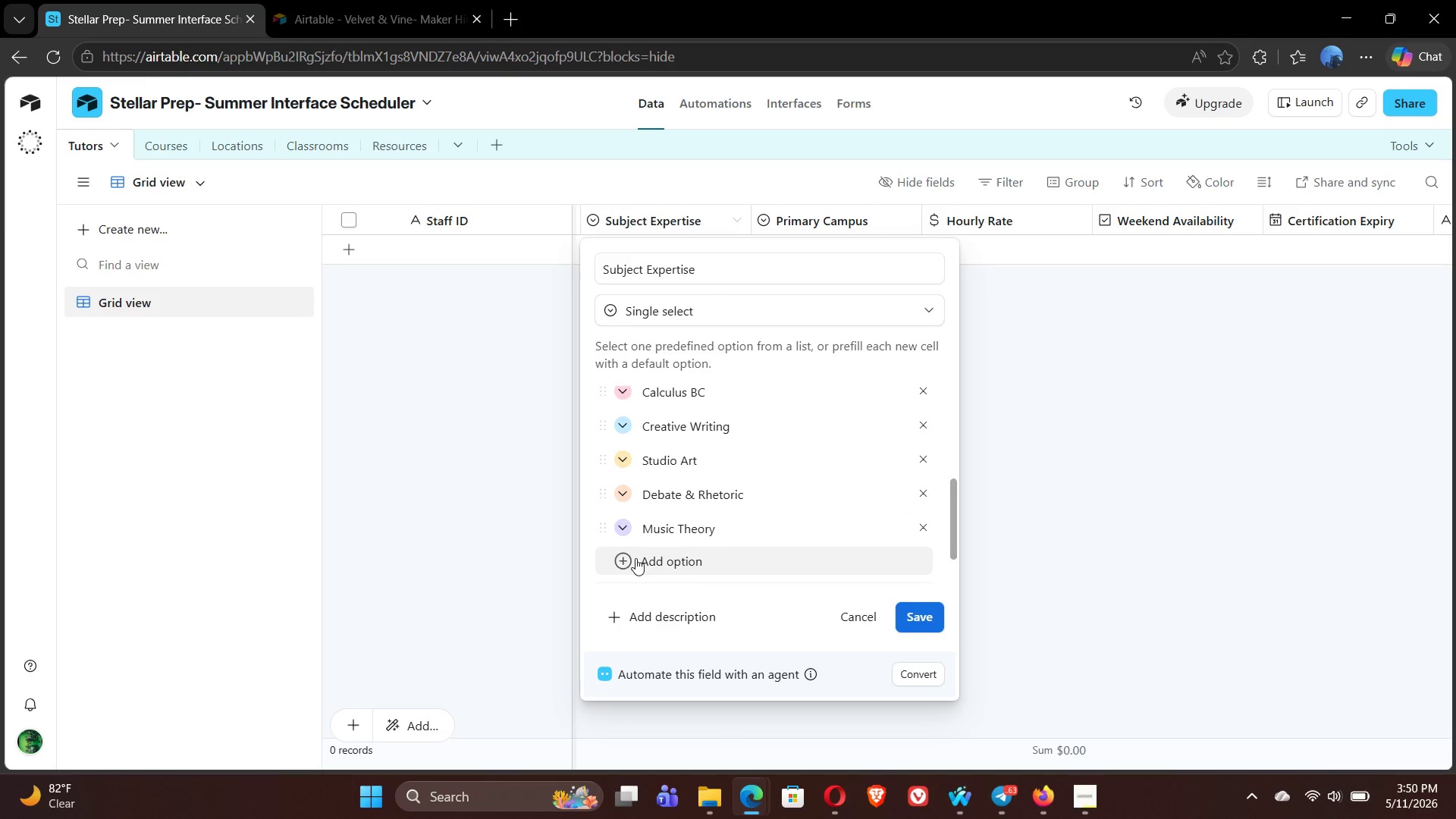 
left_click([624, 560])
 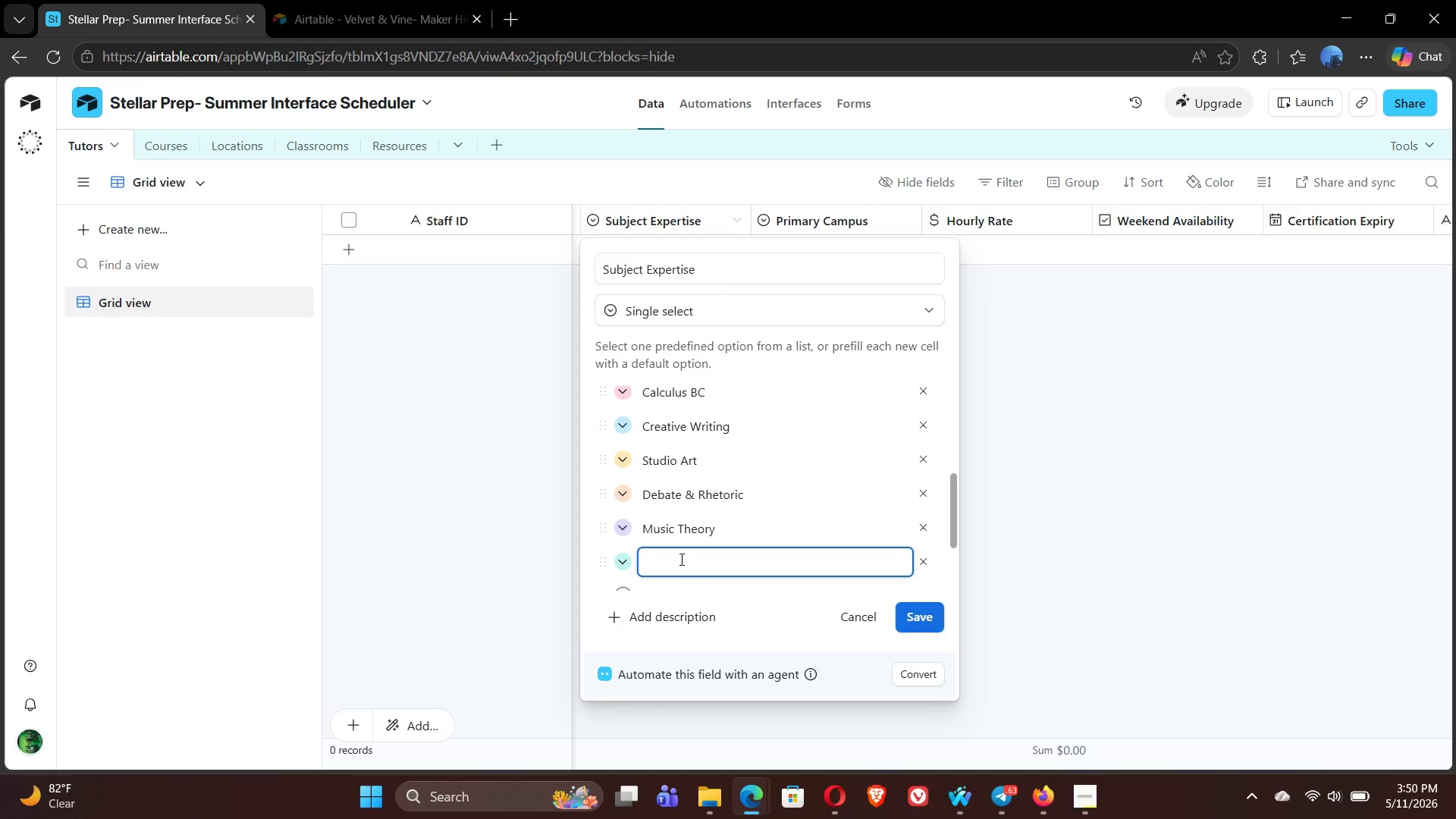 
type(Organic Chemistry )
key(Backspace)
 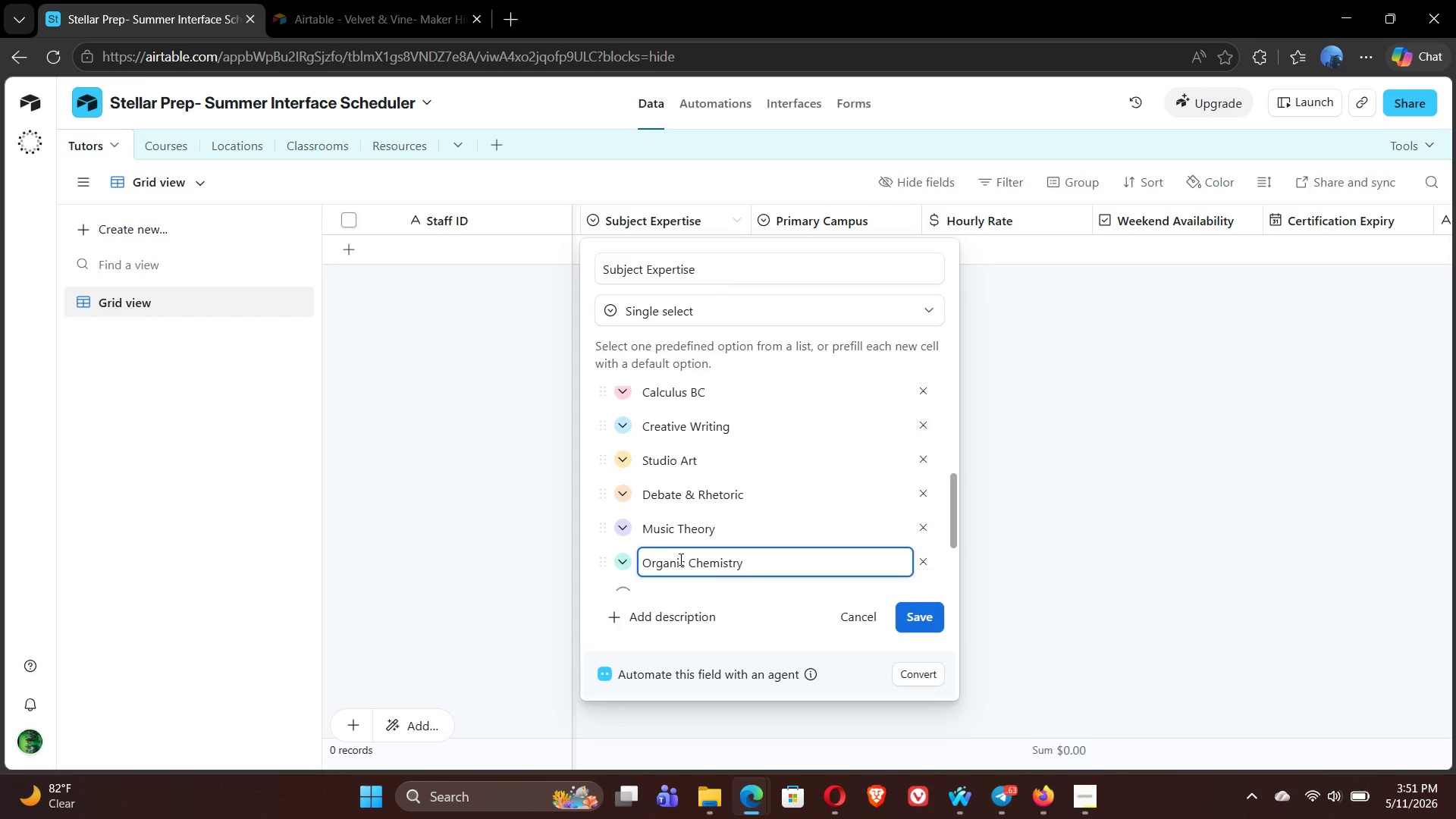 
left_click([626, 560])
 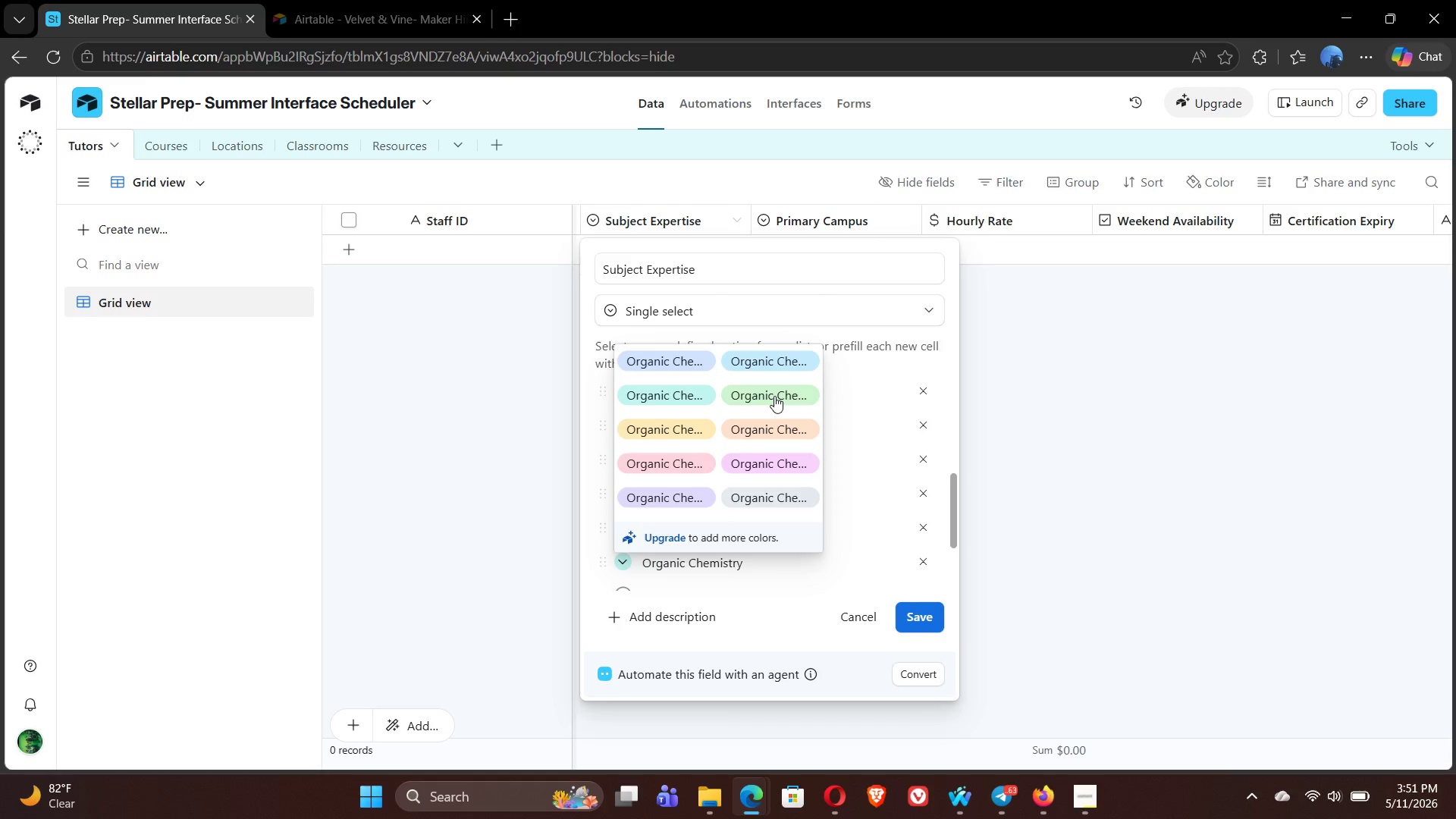 
left_click([778, 396])
 